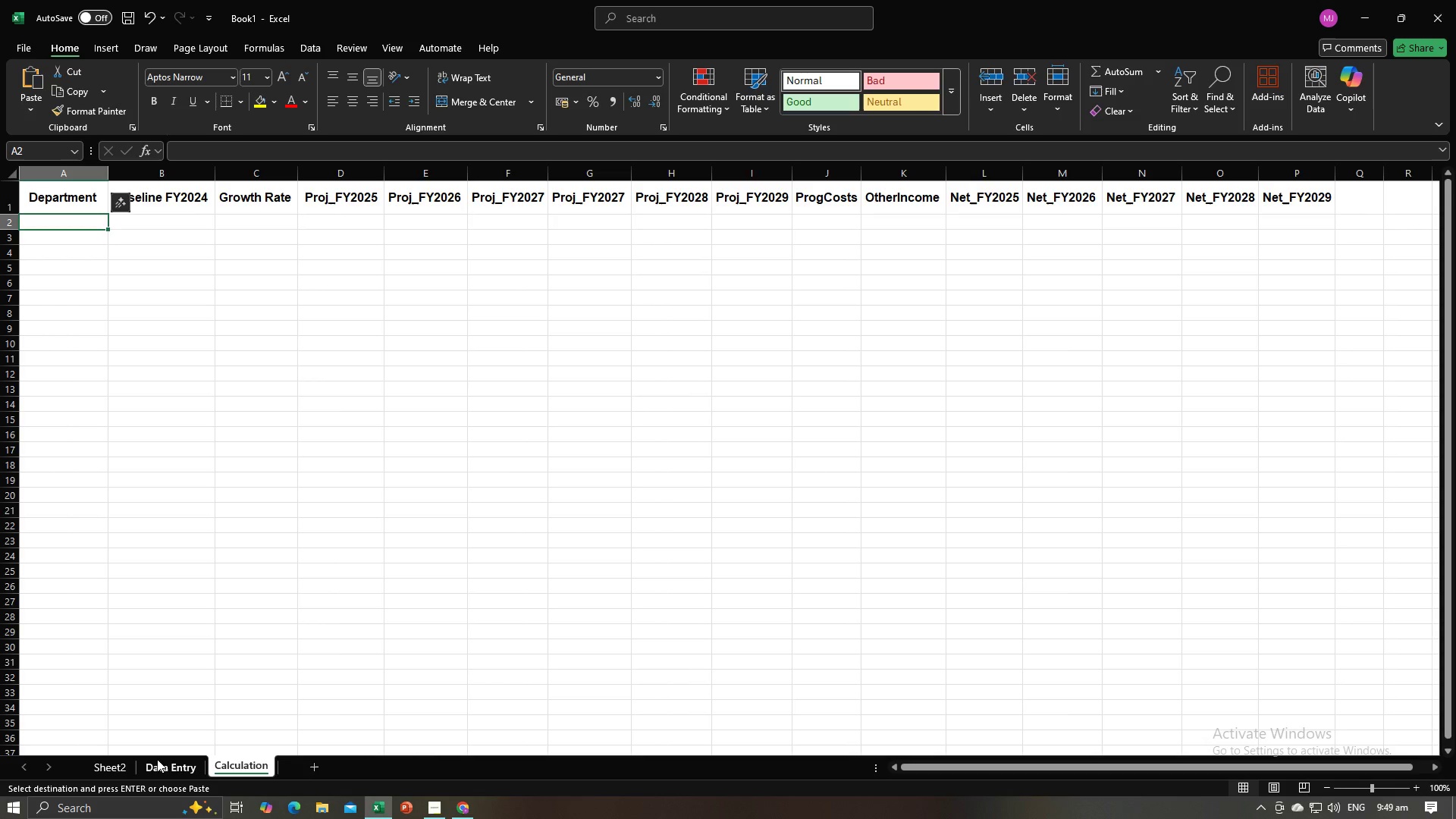 
left_click([160, 763])
 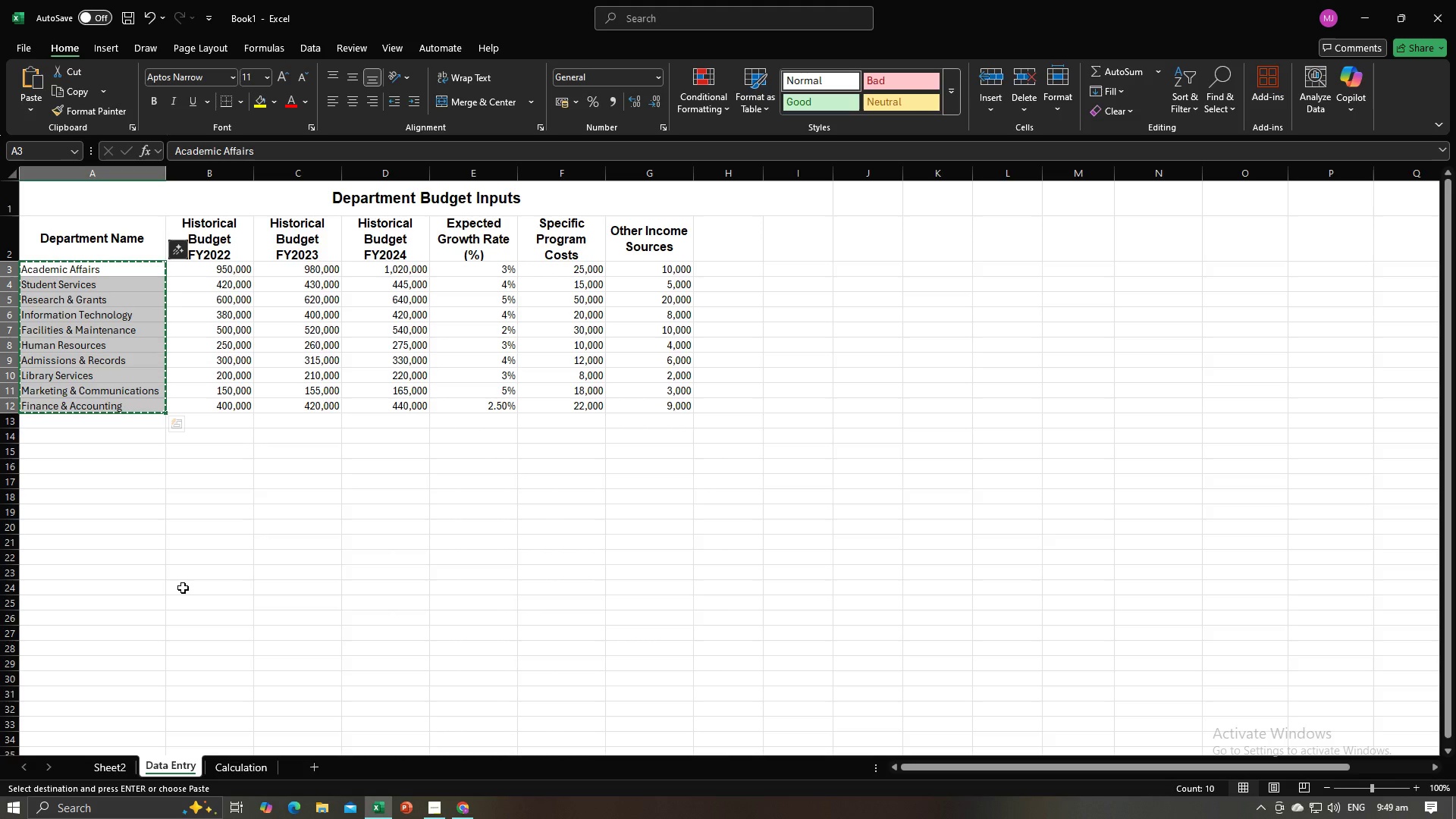 
wait(8.89)
 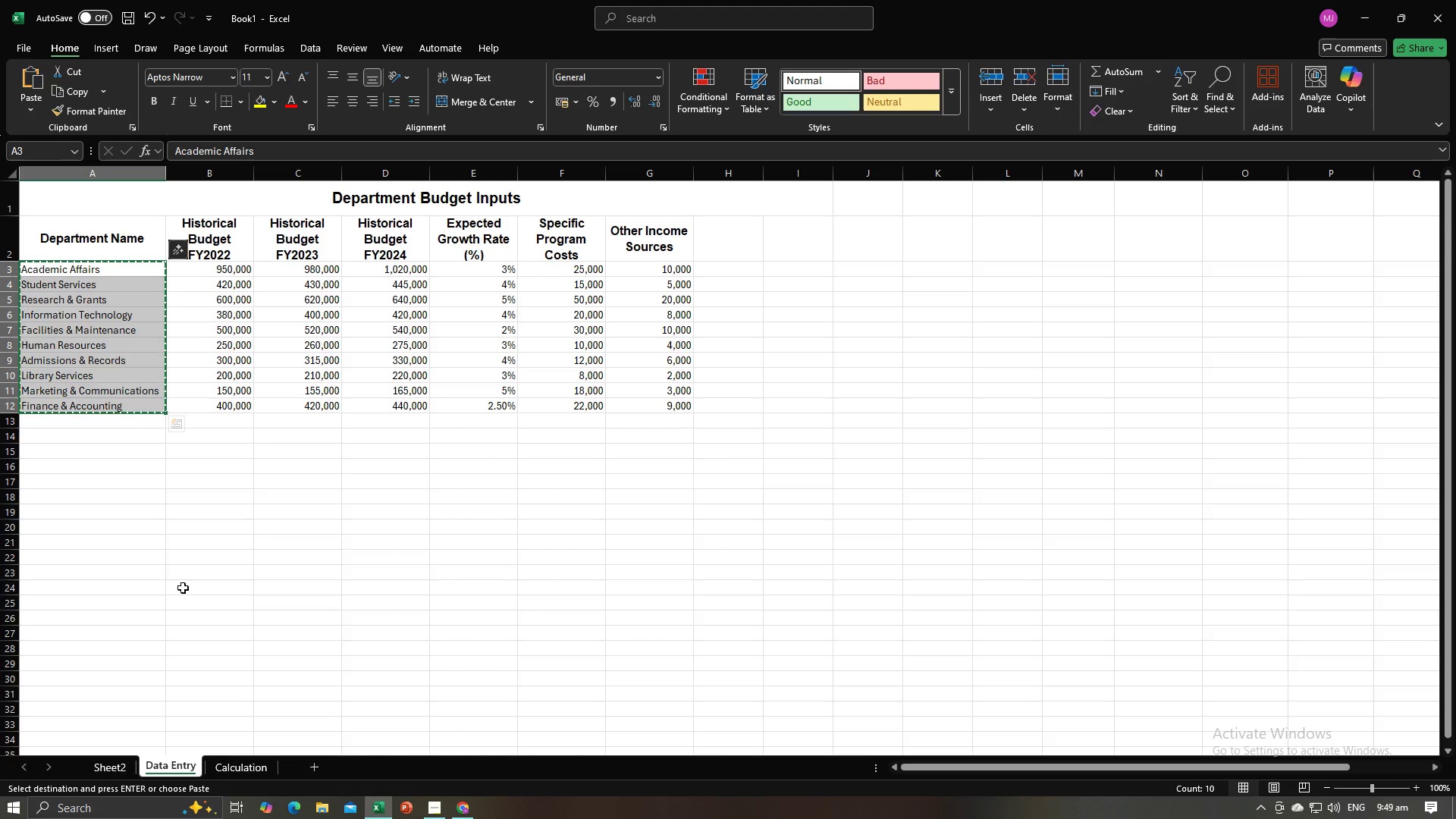 
left_click_drag(start_coordinate=[29, 222], to_coordinate=[30, 350])
 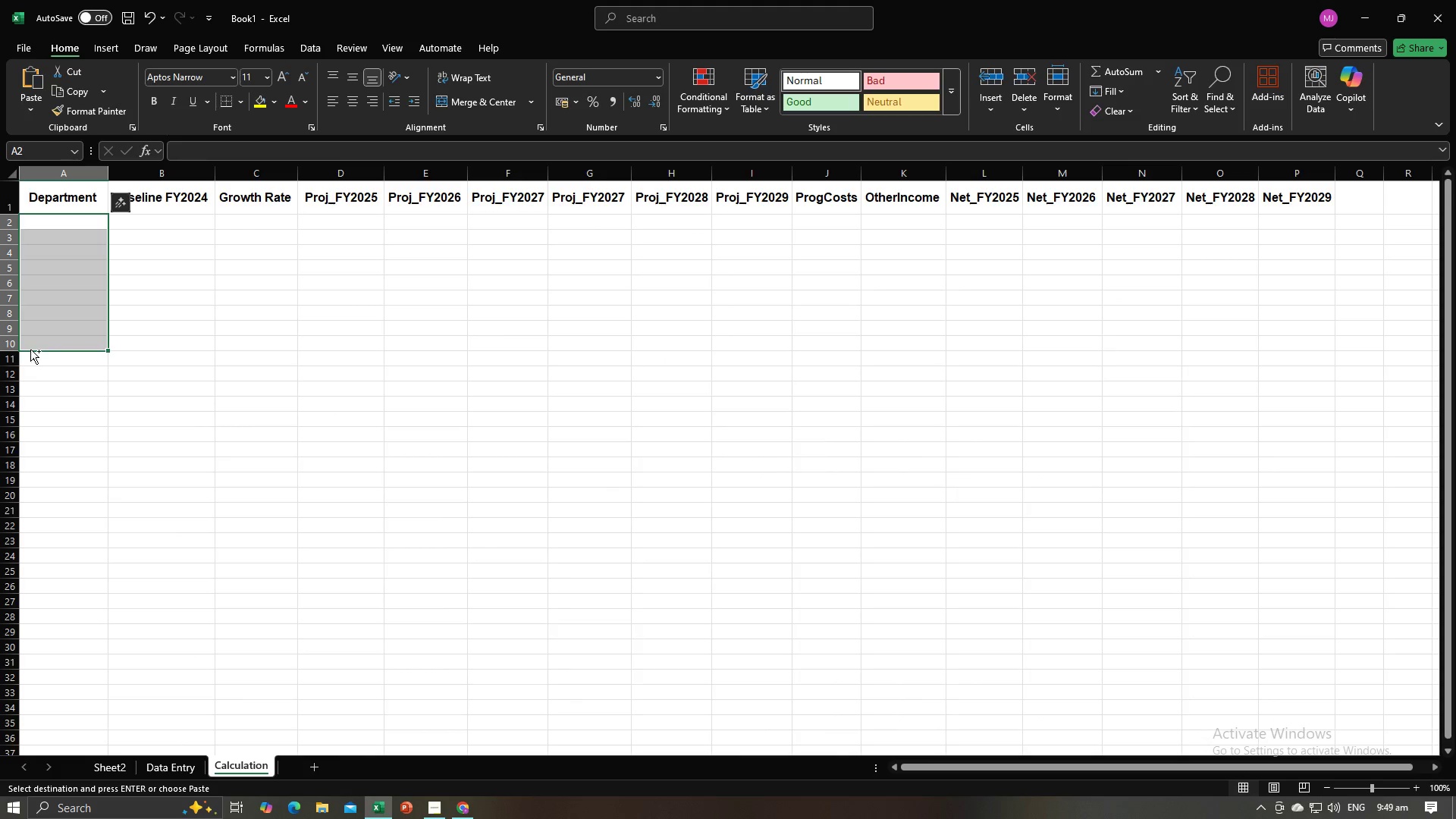 
key(Control+V)
 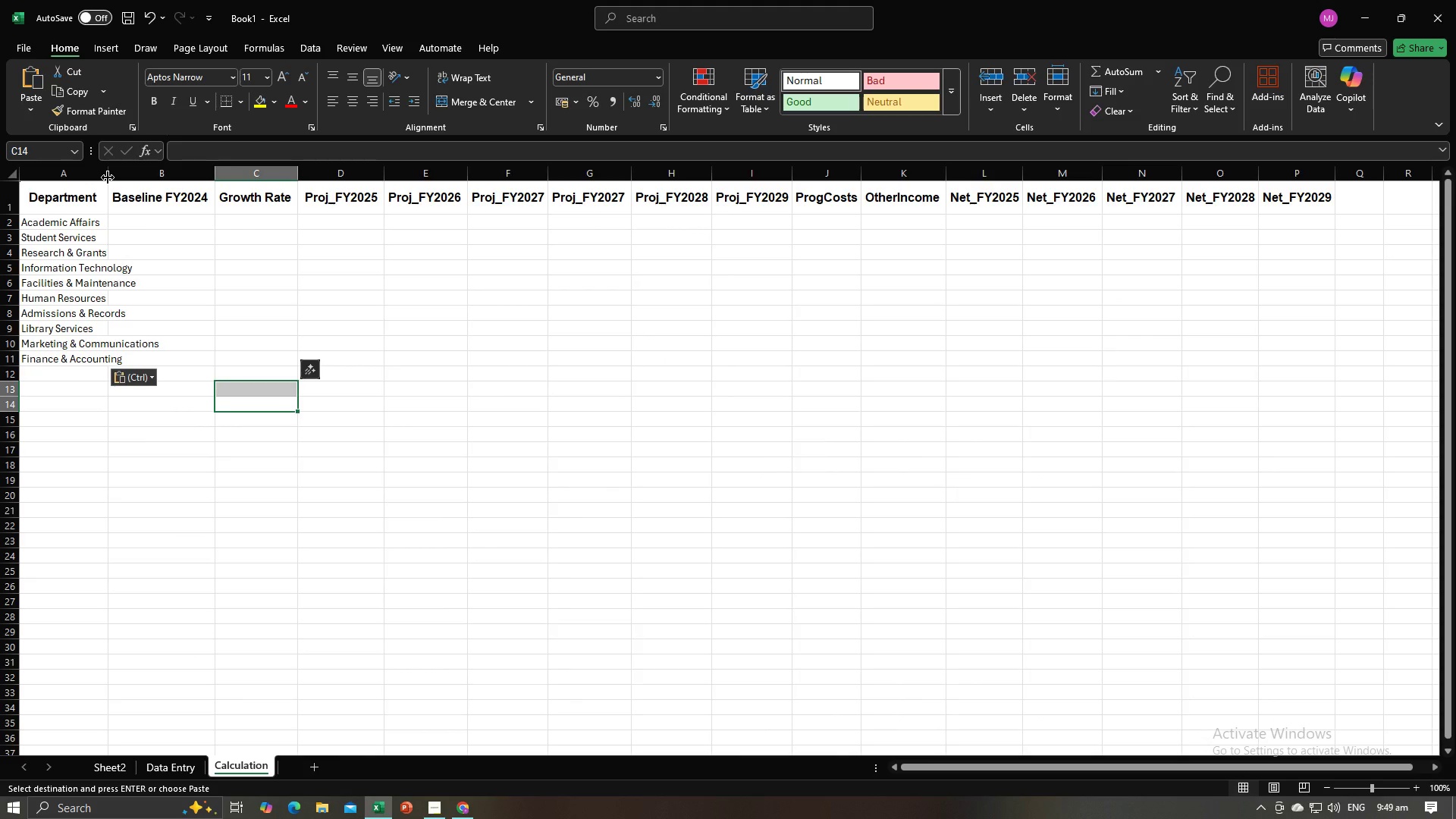 
double_click([108, 177])
 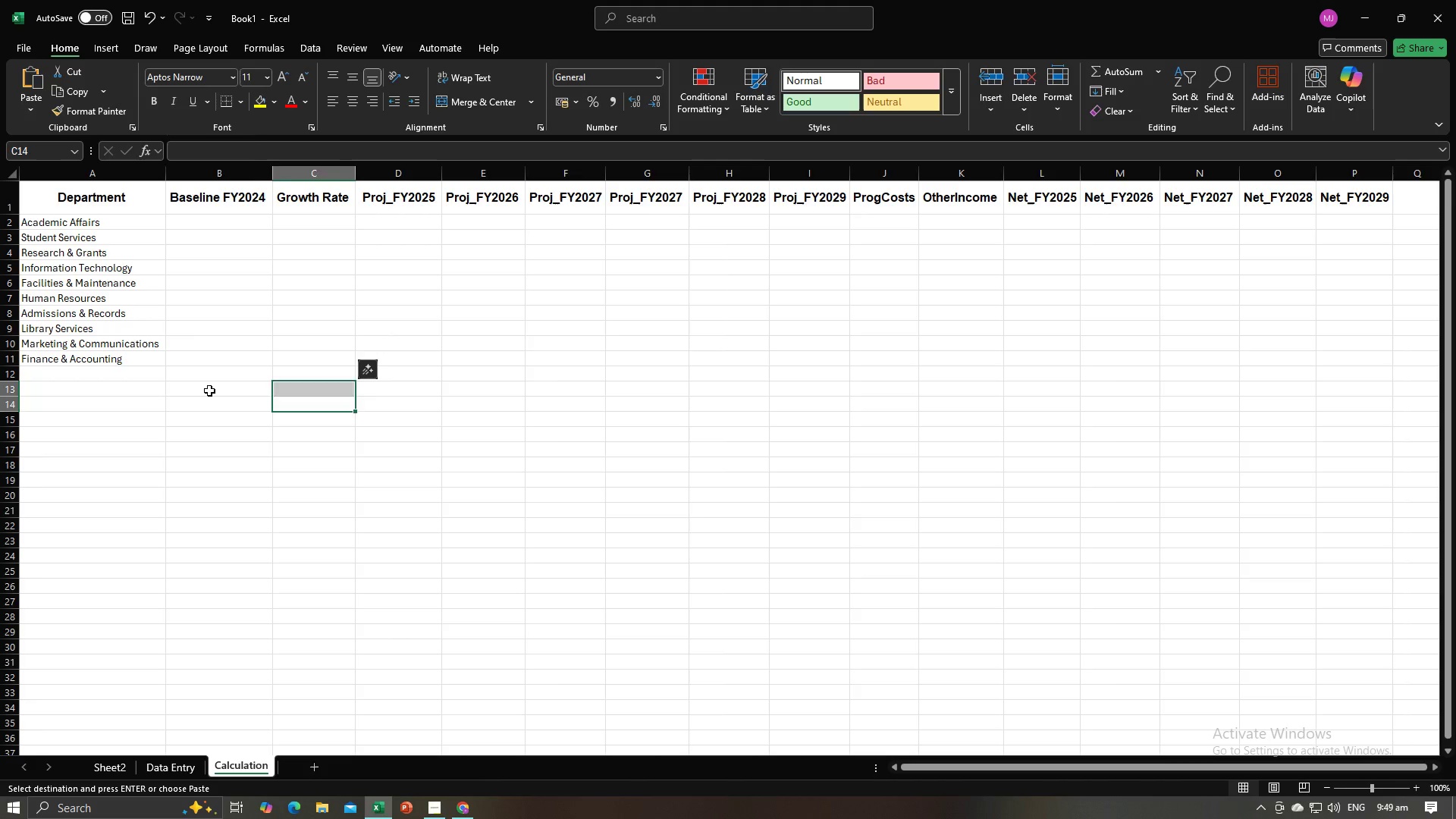 
left_click([209, 391])
 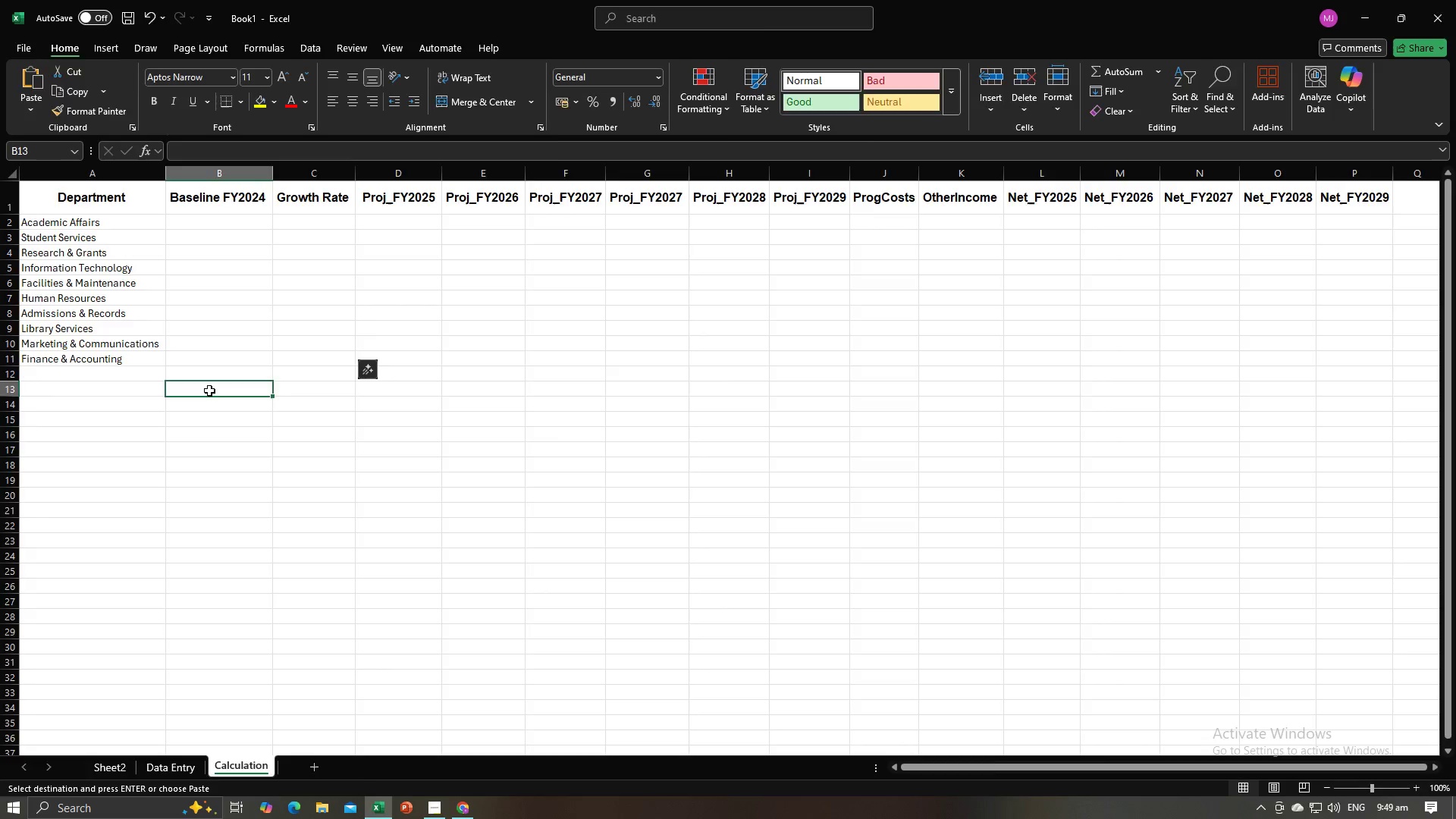 
key(Alt+AltLeft)
 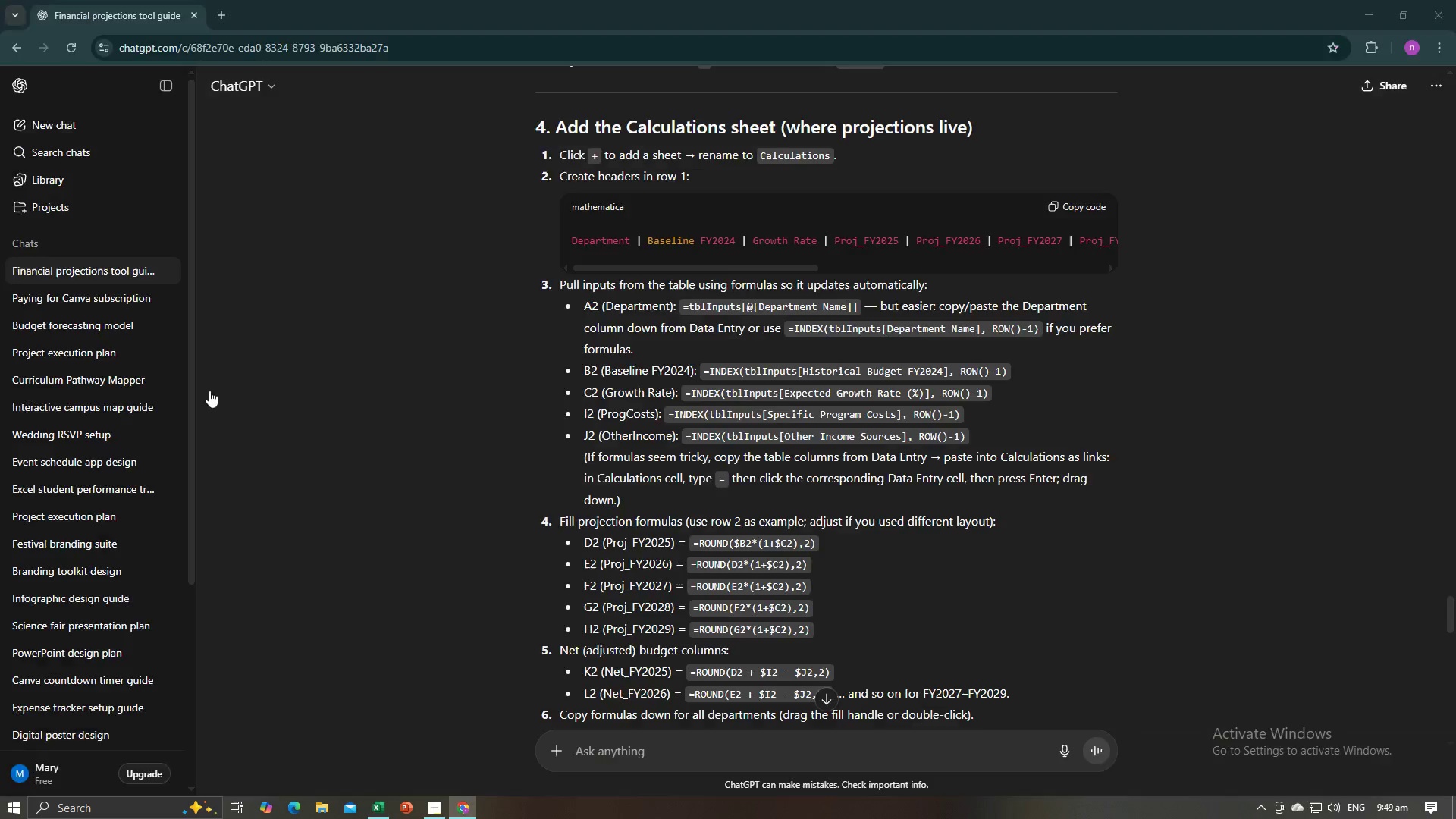 
key(Alt+Tab)
 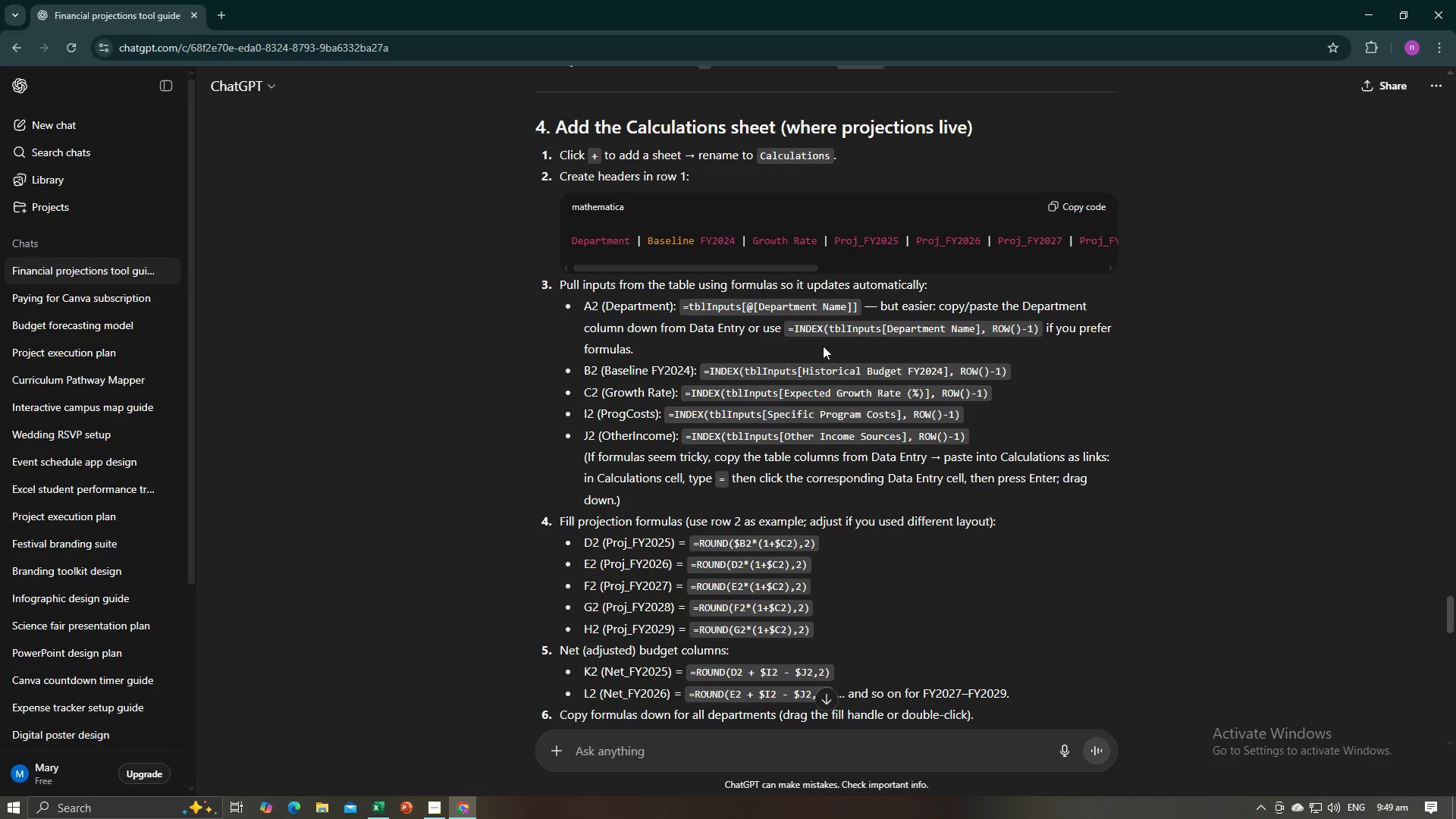 
wait(11.22)
 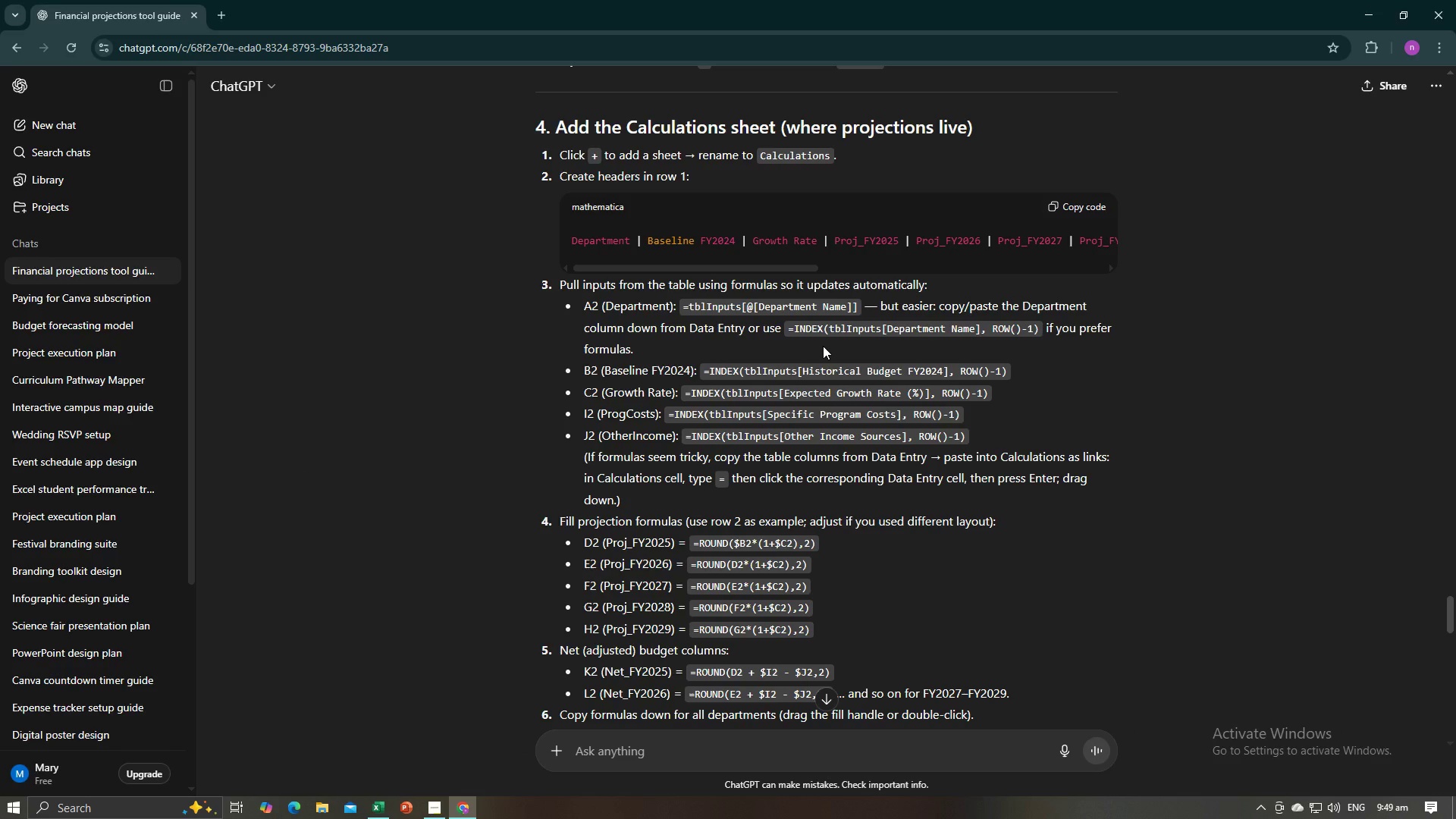 
left_click_drag(start_coordinate=[788, 329], to_coordinate=[1037, 334])
 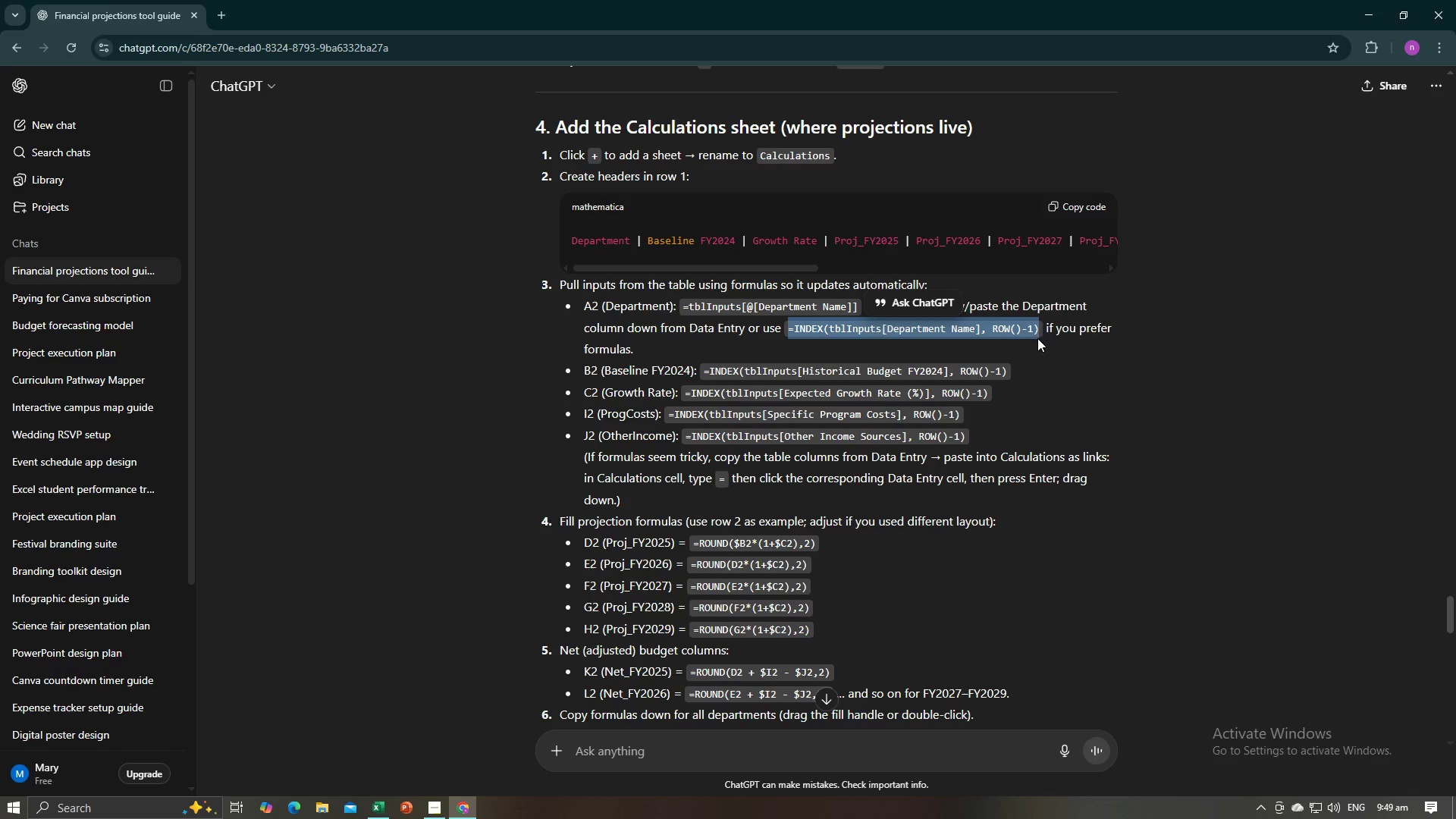 
key(Control+X)
 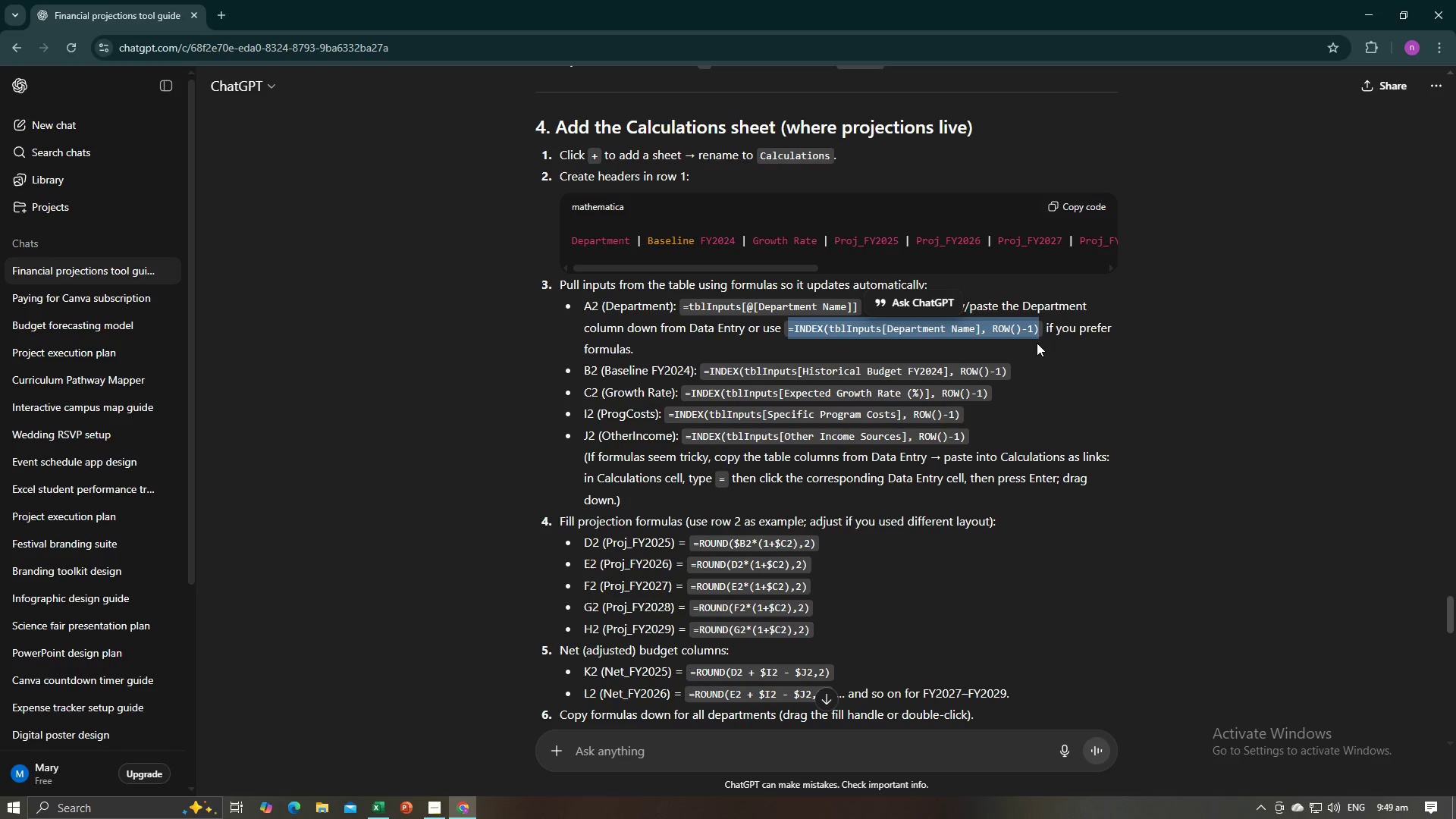 
key(Control+X)
 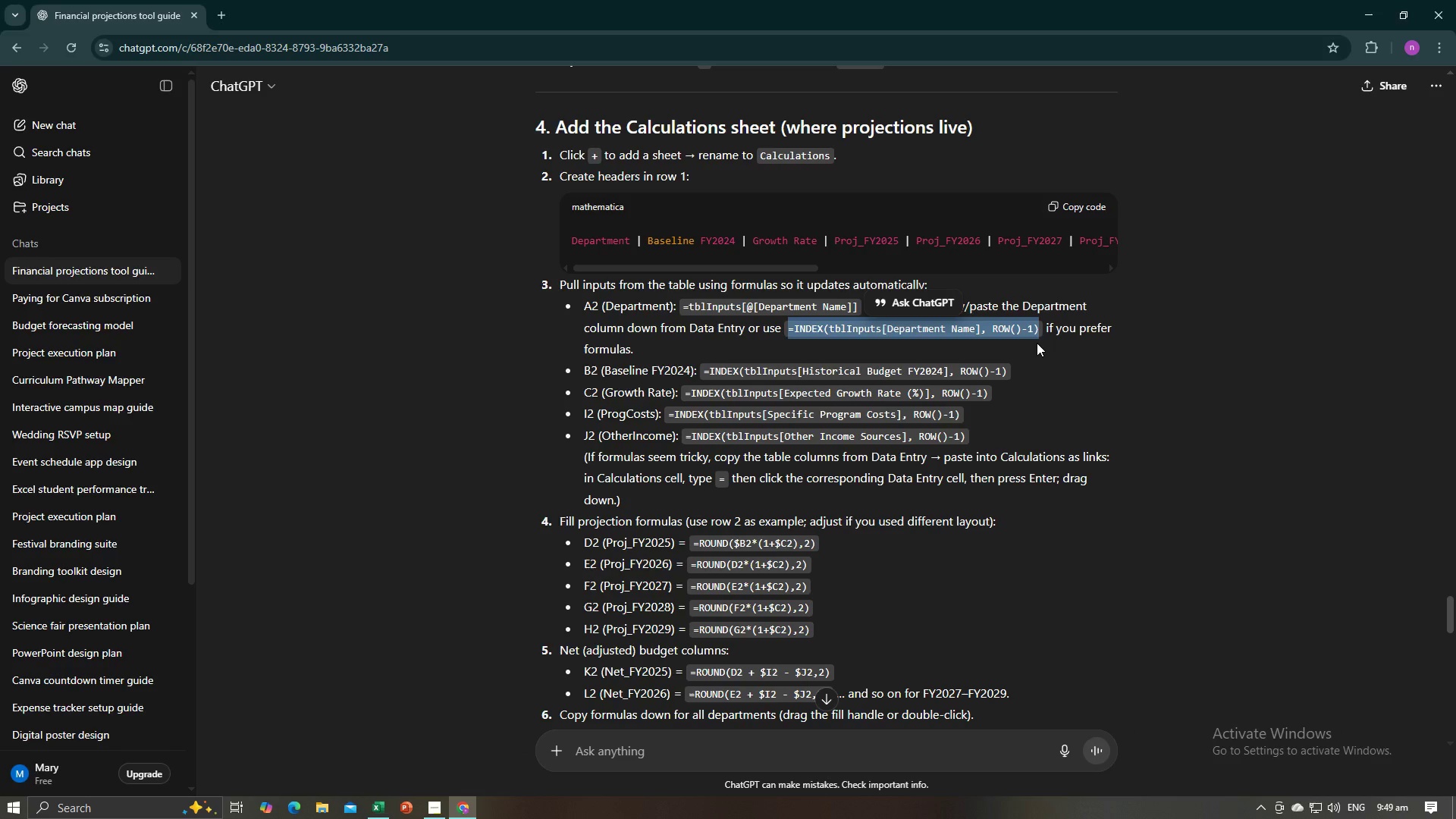 
key(Alt+AltLeft)
 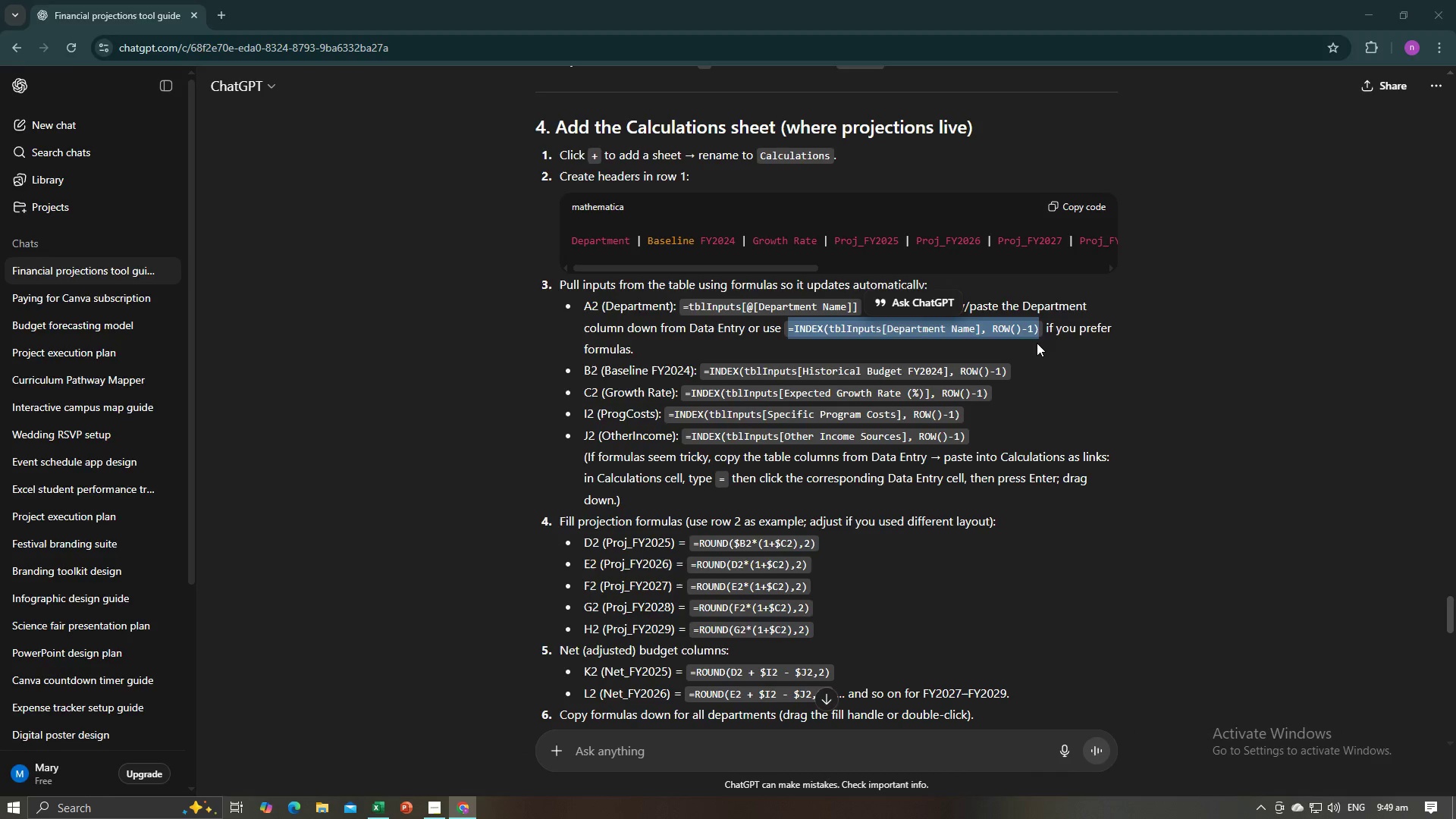 
key(Alt+Tab)
 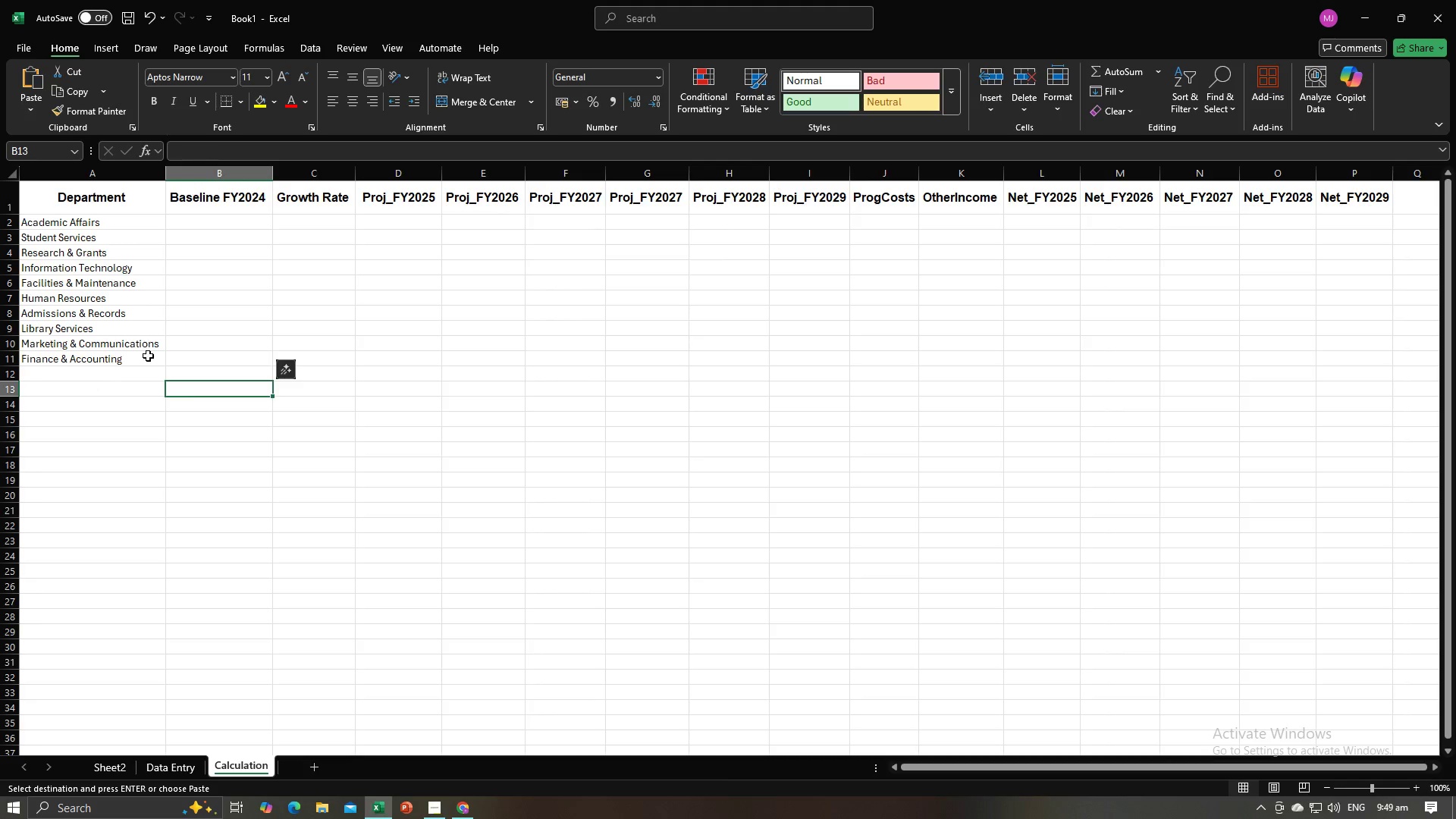 
left_click([155, 354])
 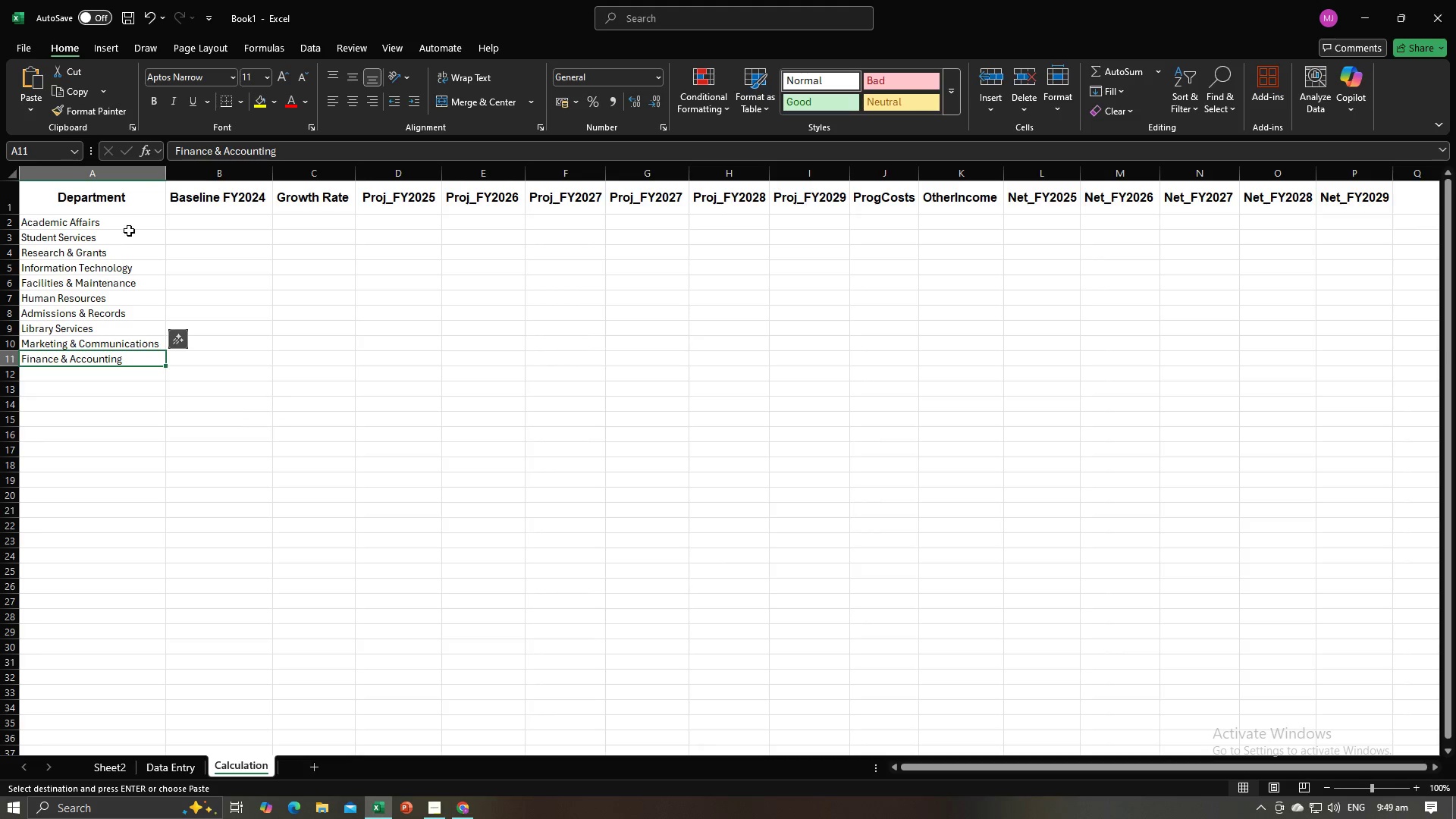 
left_click([130, 228])
 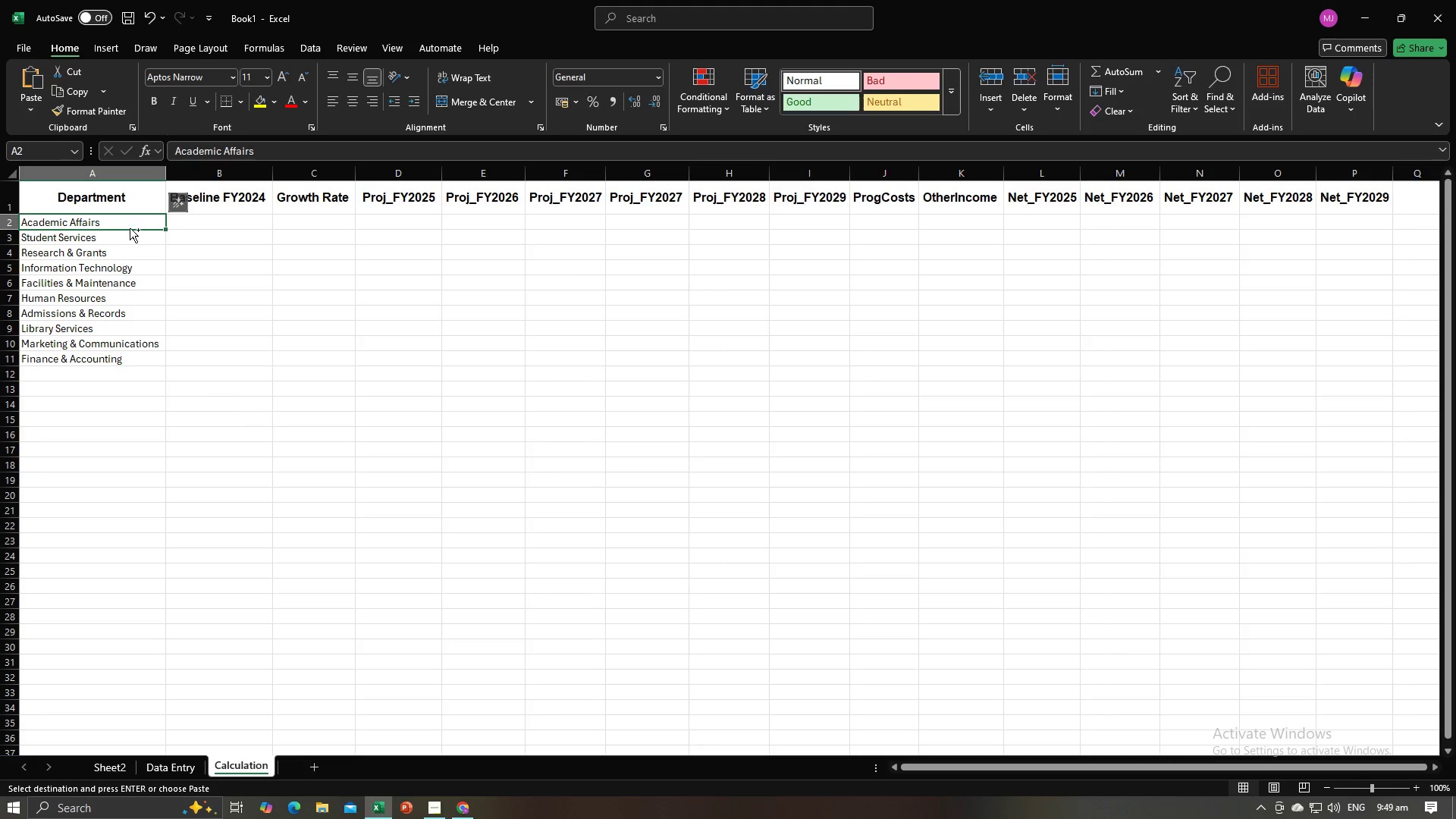 
key(Control+V)
 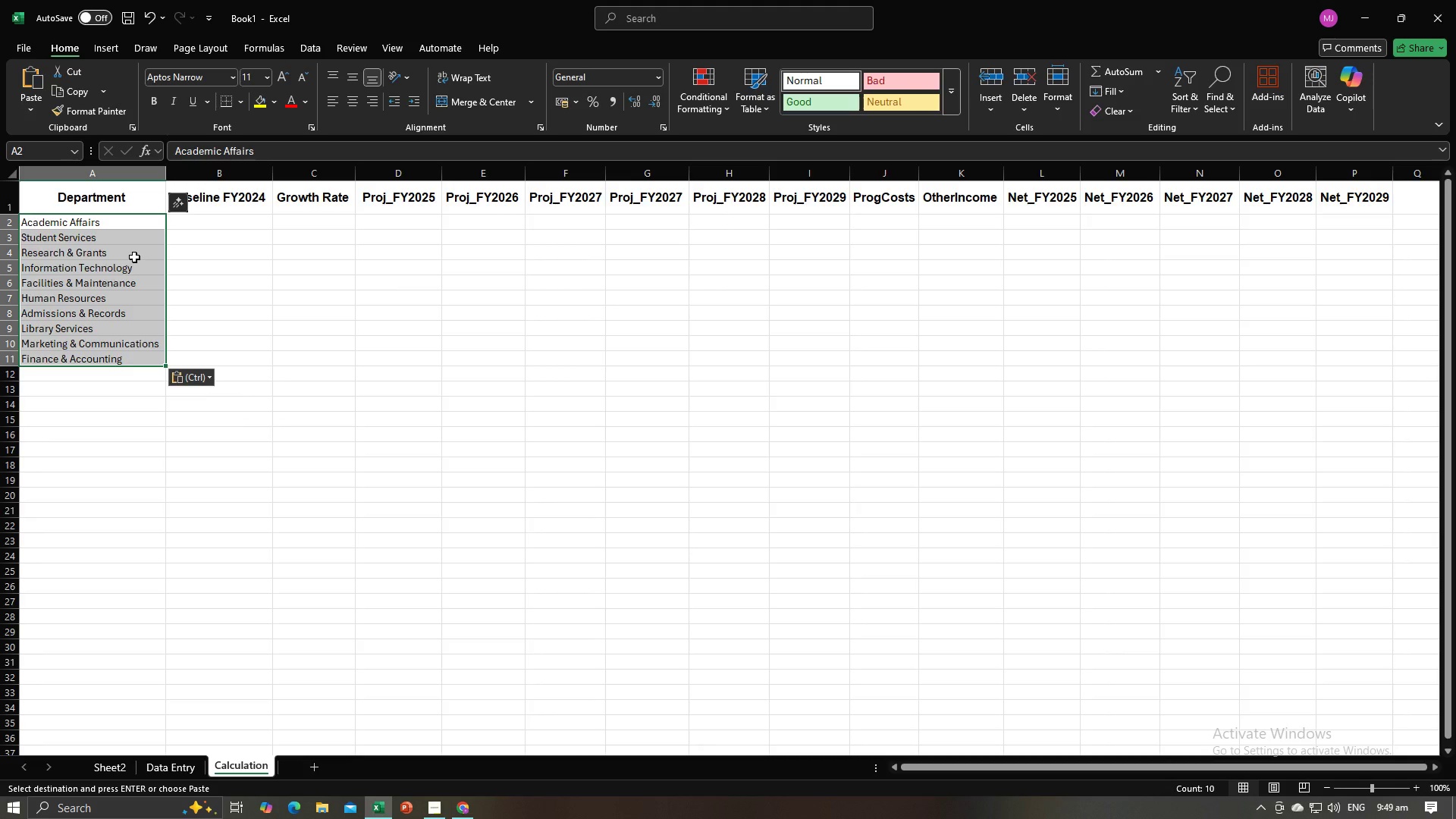 
hold_key(key=ControlLeft, duration=0.33)
 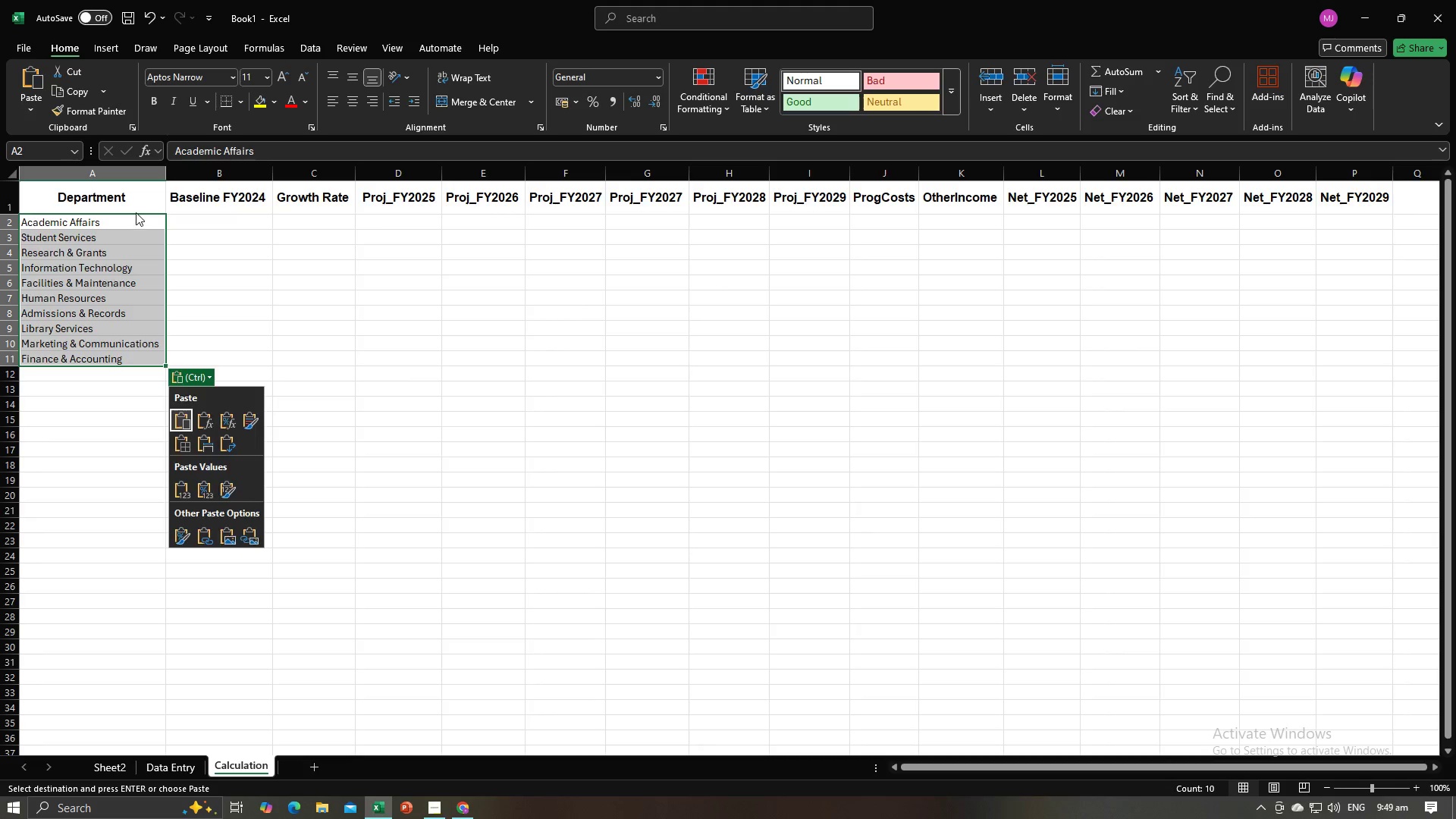 
double_click([136, 212])
 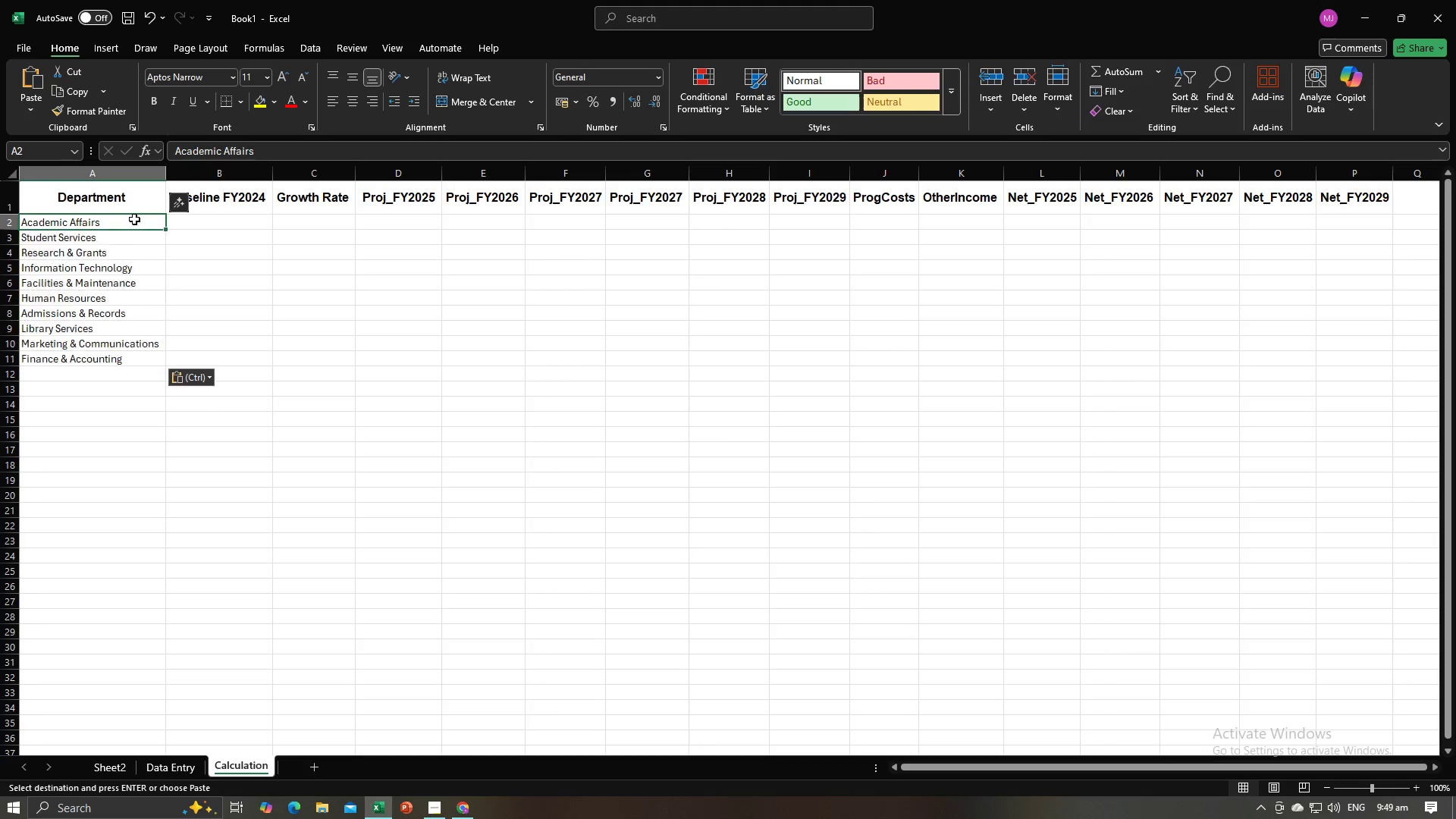 
triple_click([134, 219])
 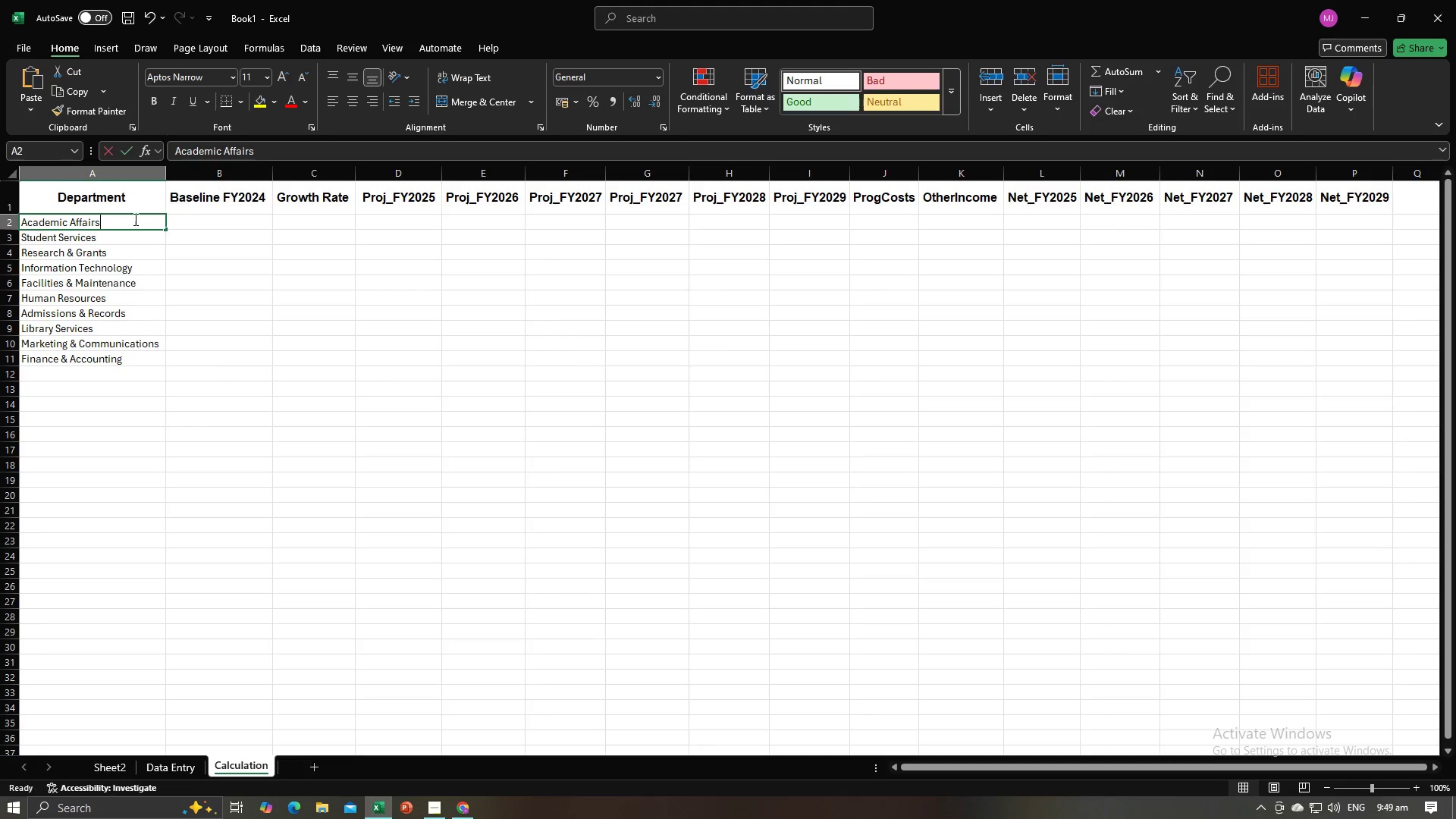 
triple_click([134, 219])
 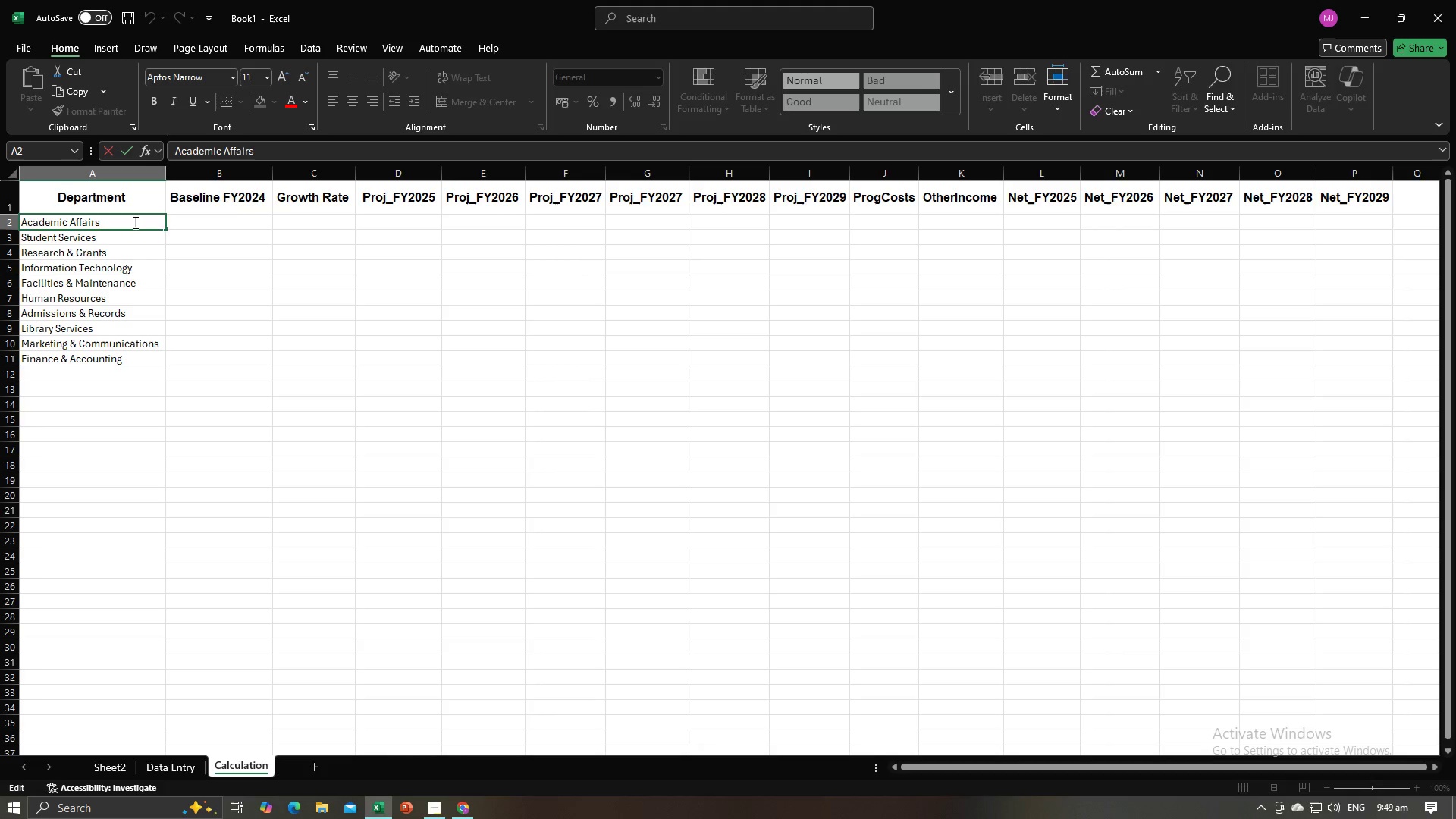 
key(Control+ControlLeft)
 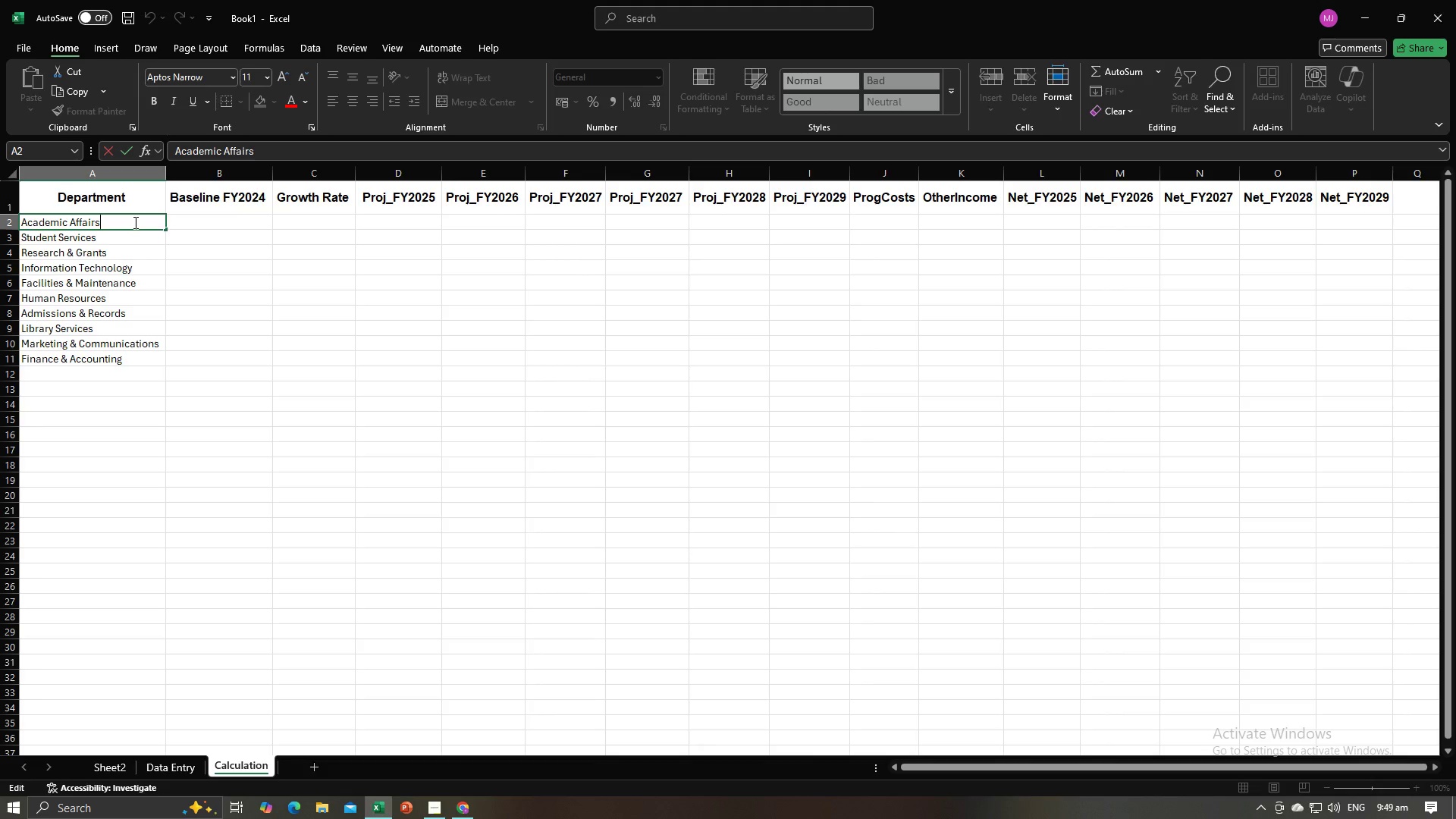 
key(Control+A)
 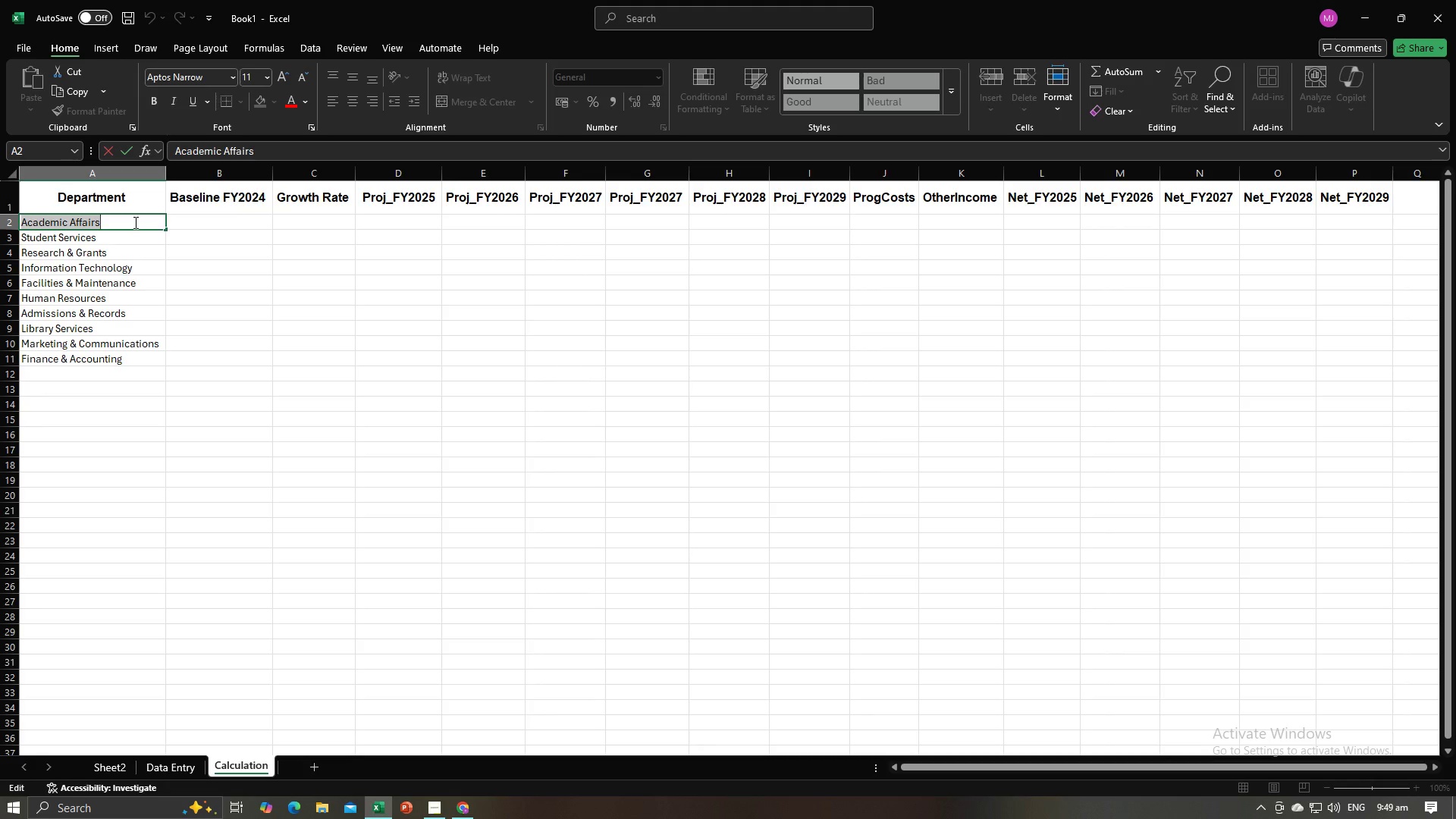 
key(Backspace)
 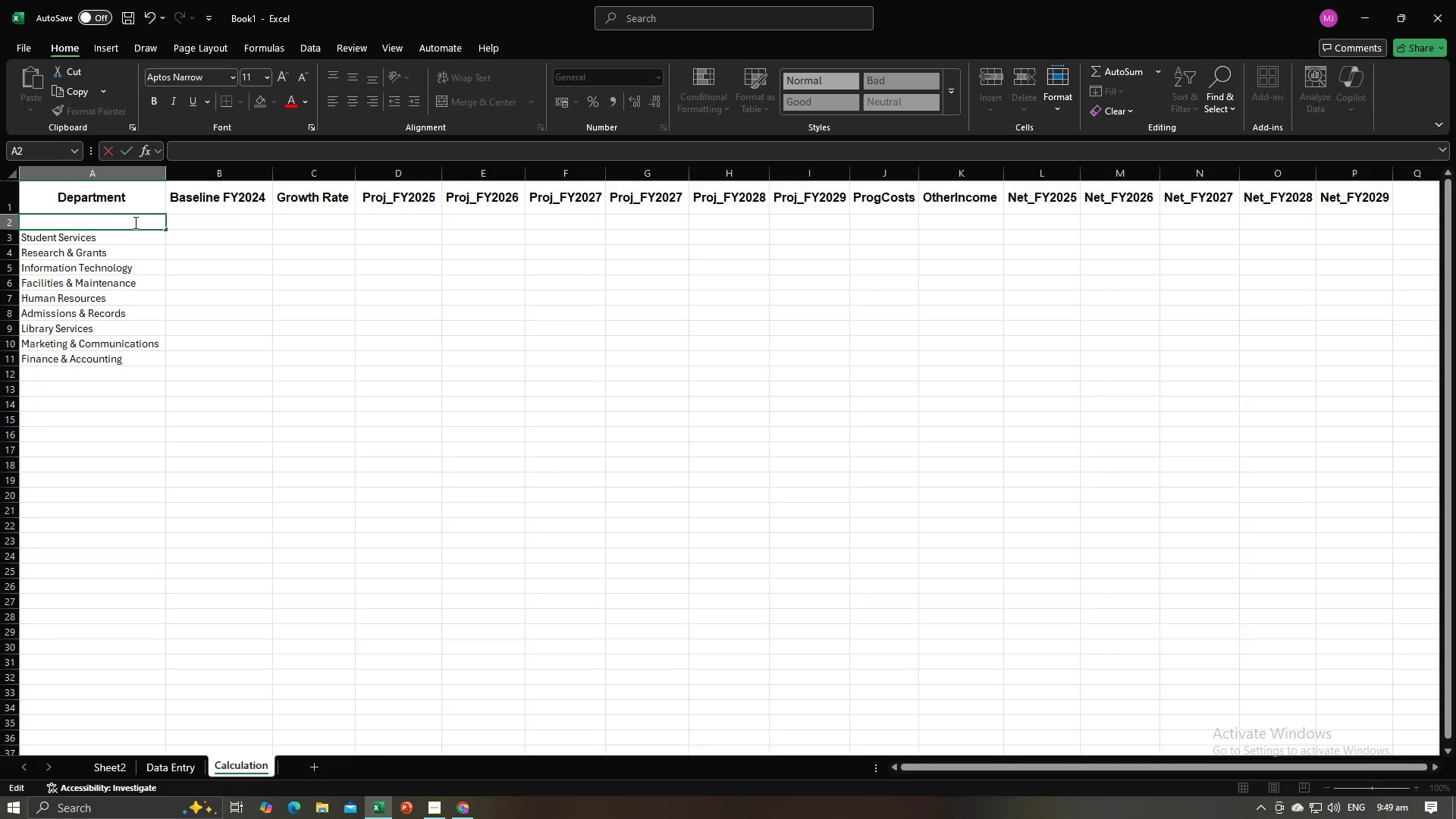 
key(Control+V)
 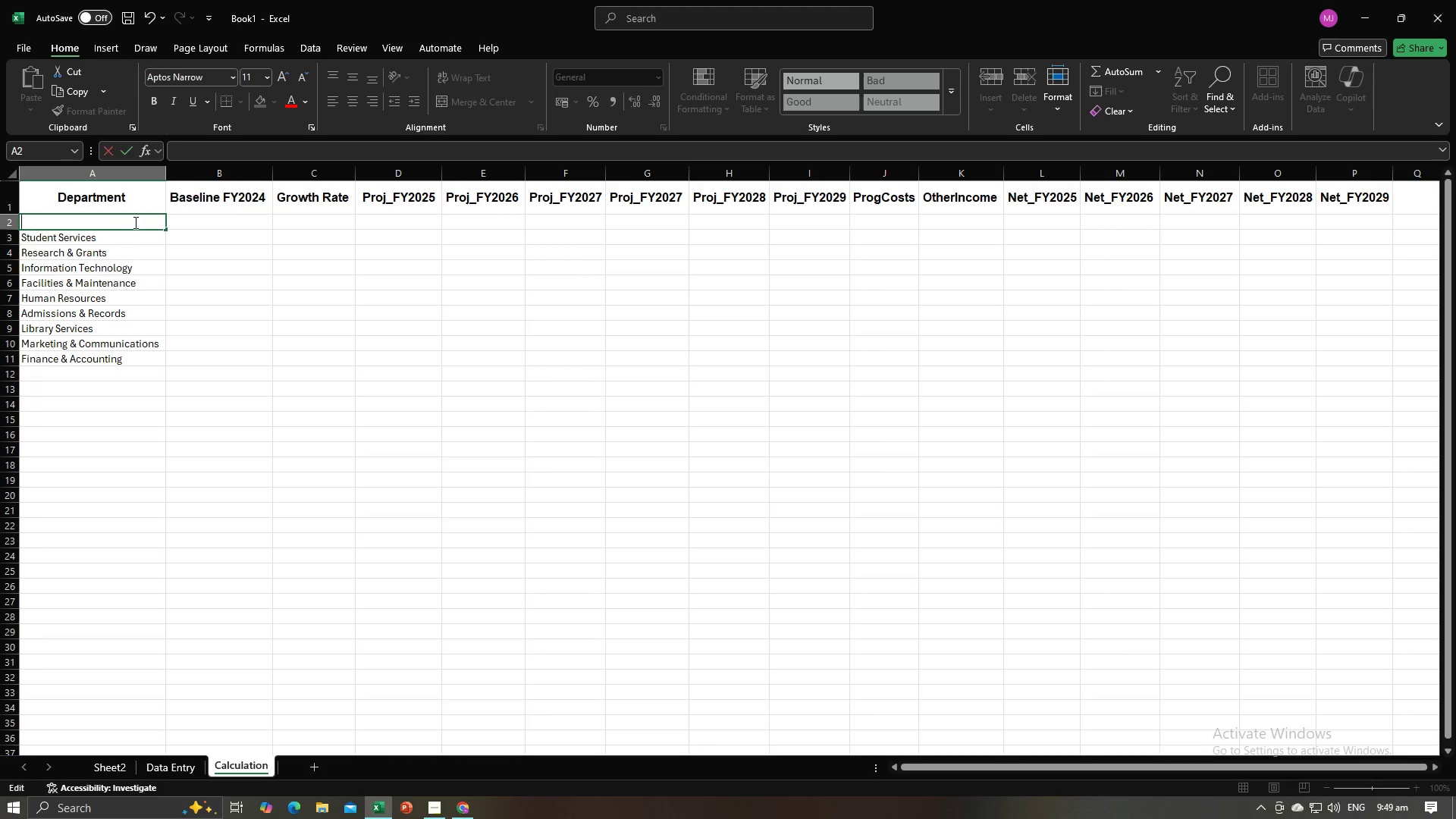 
key(Alt+AltLeft)
 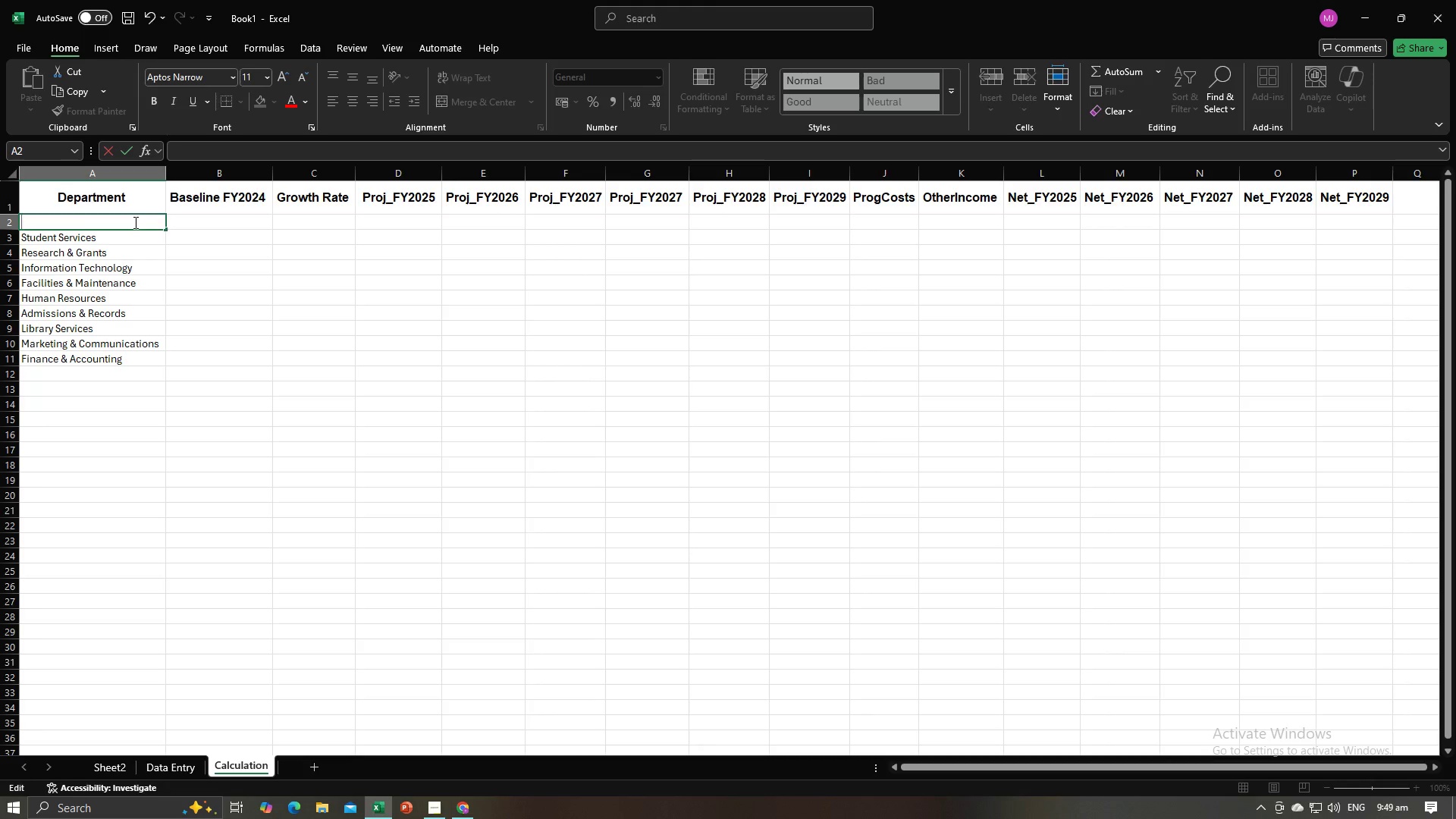 
key(Alt+Tab)
 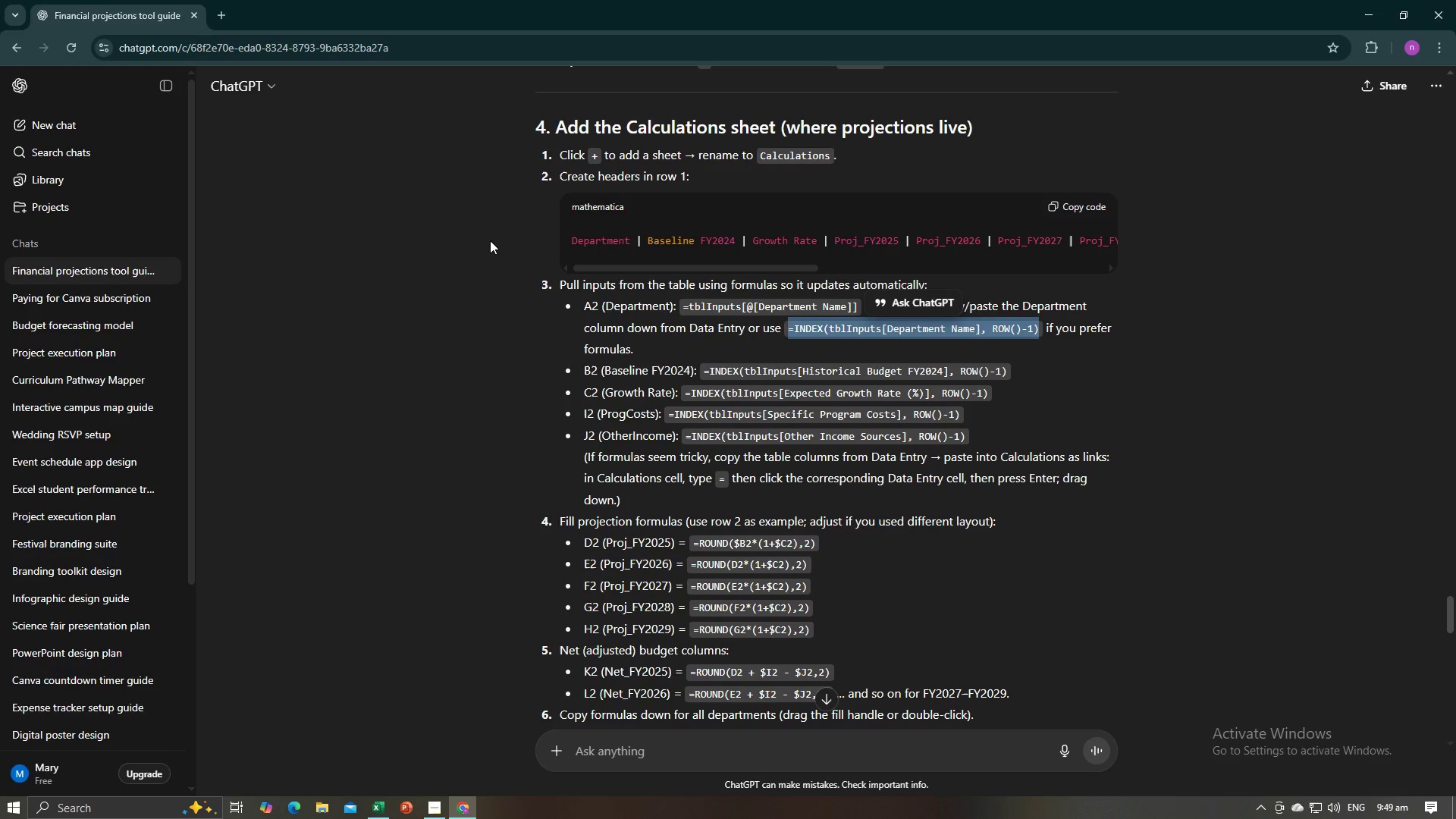 
key(Control+C)
 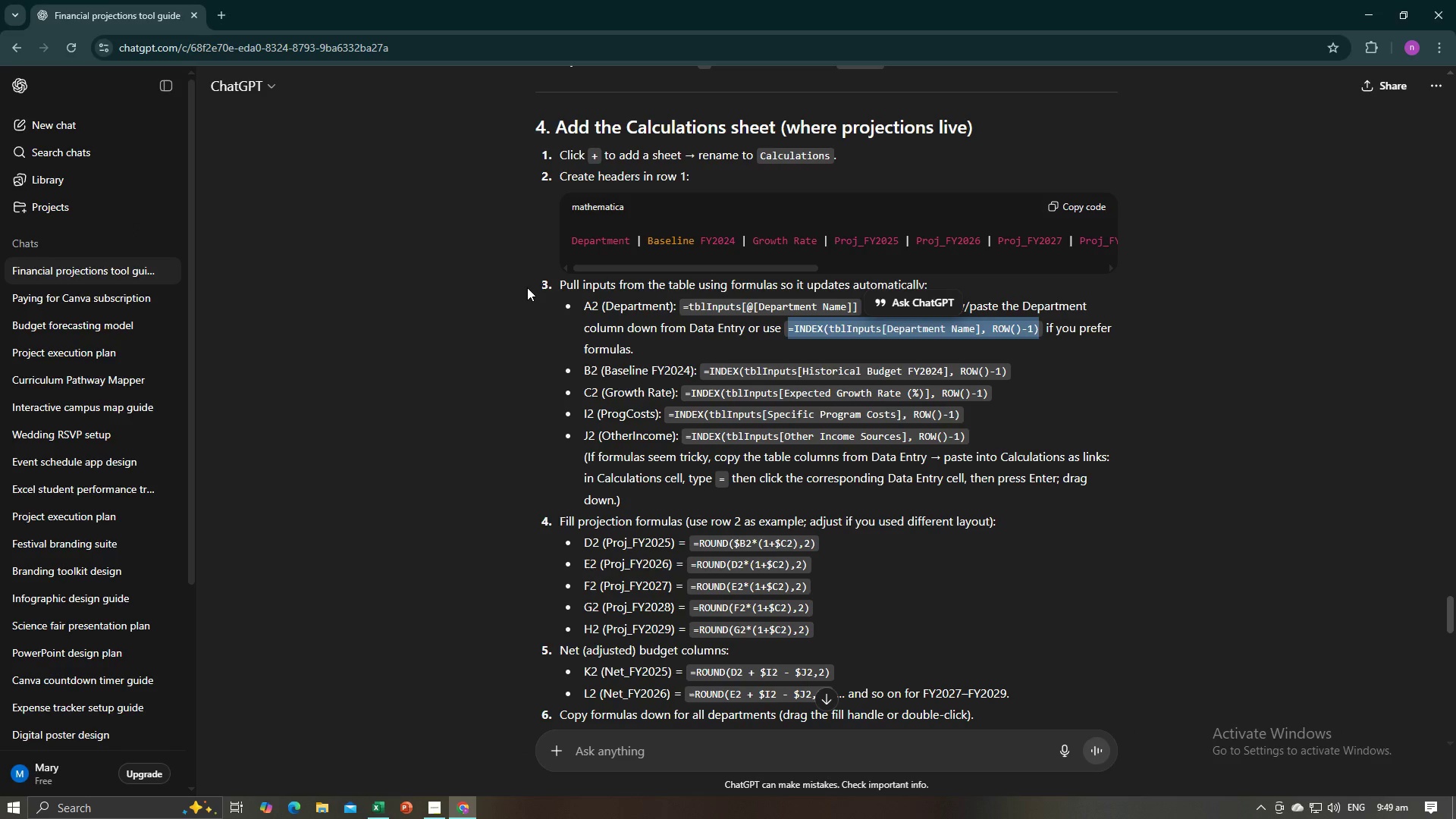 
key(Control+C)
 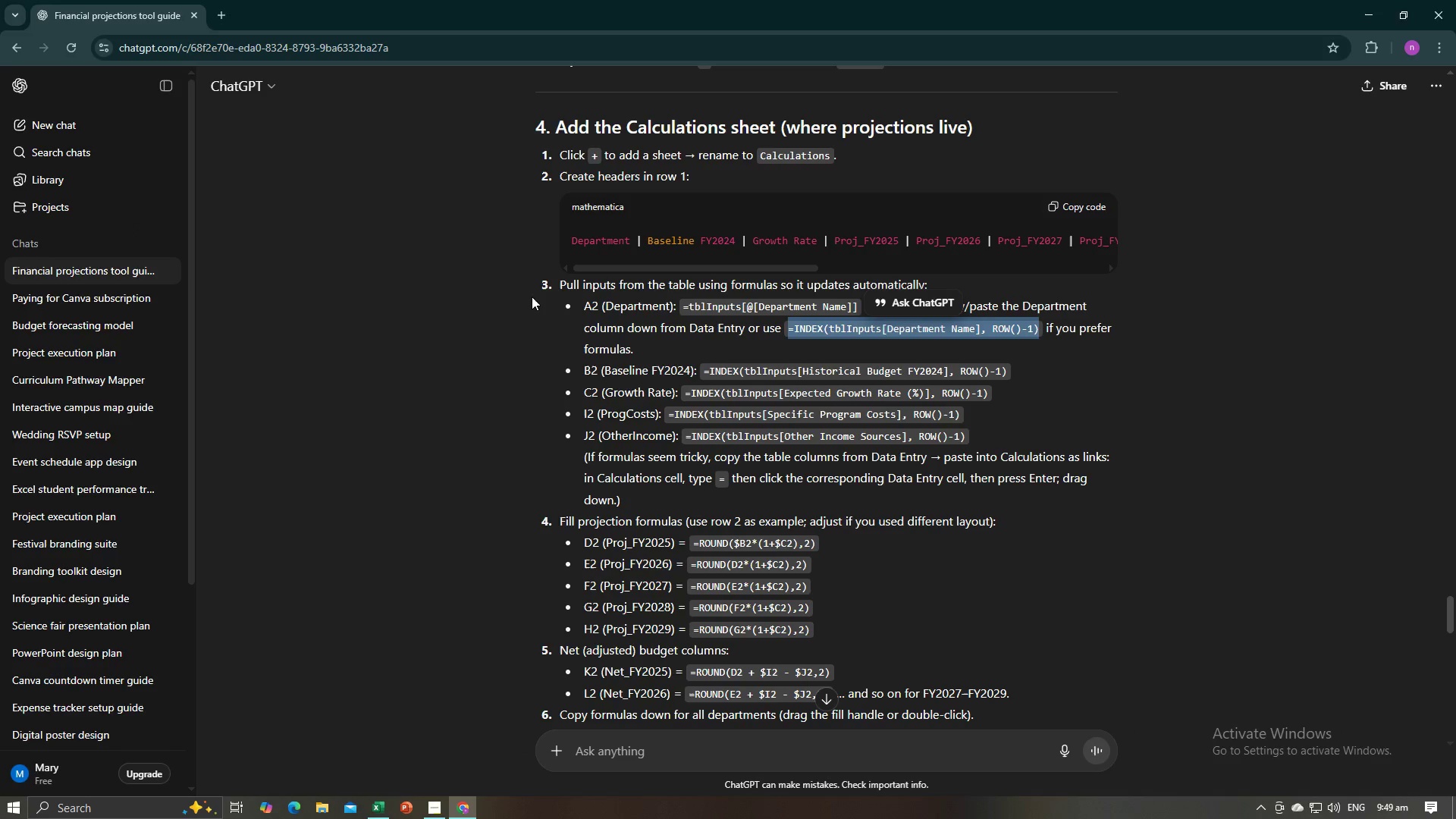 
key(Alt+AltLeft)
 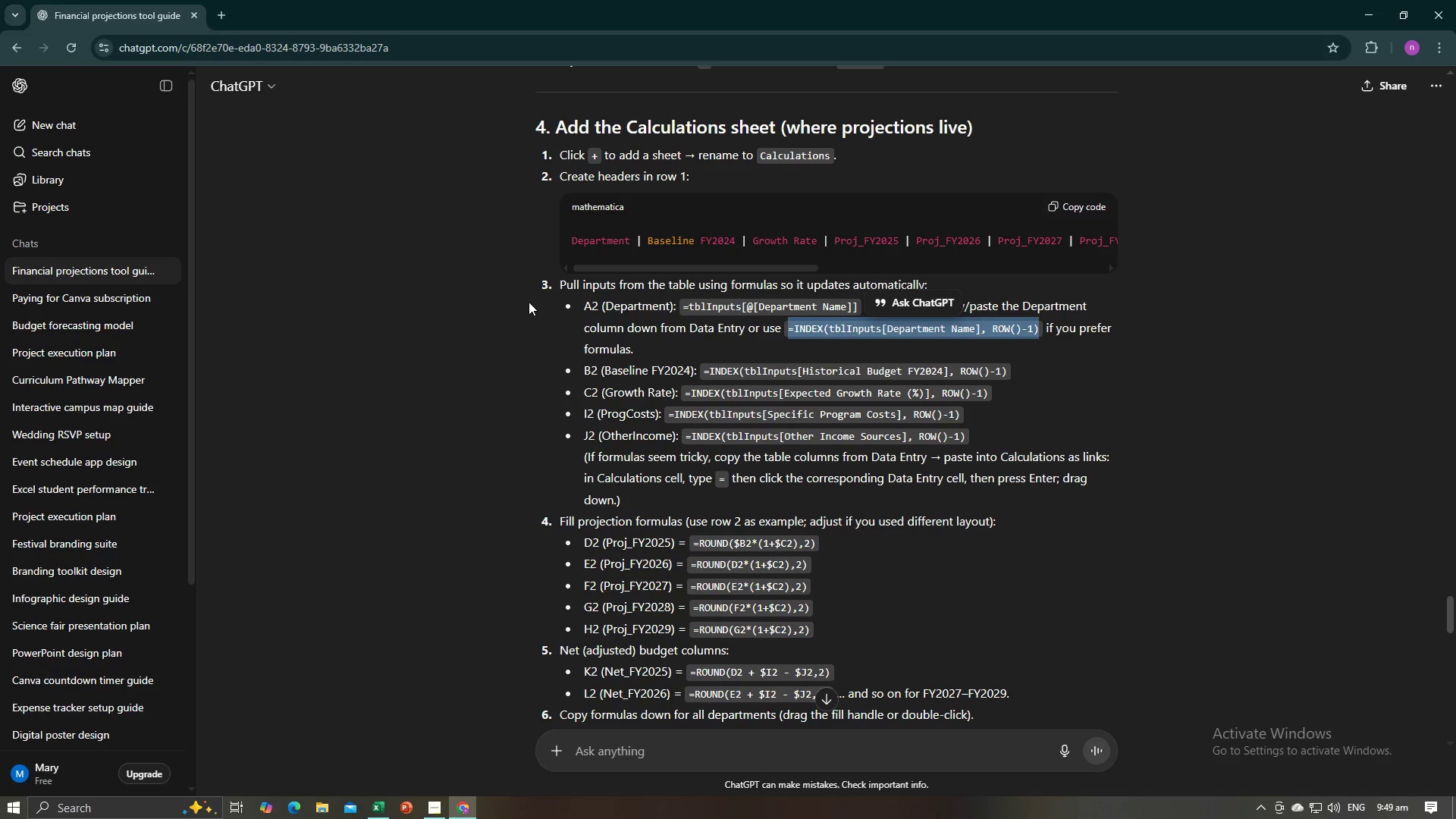 
key(Alt+Tab)
 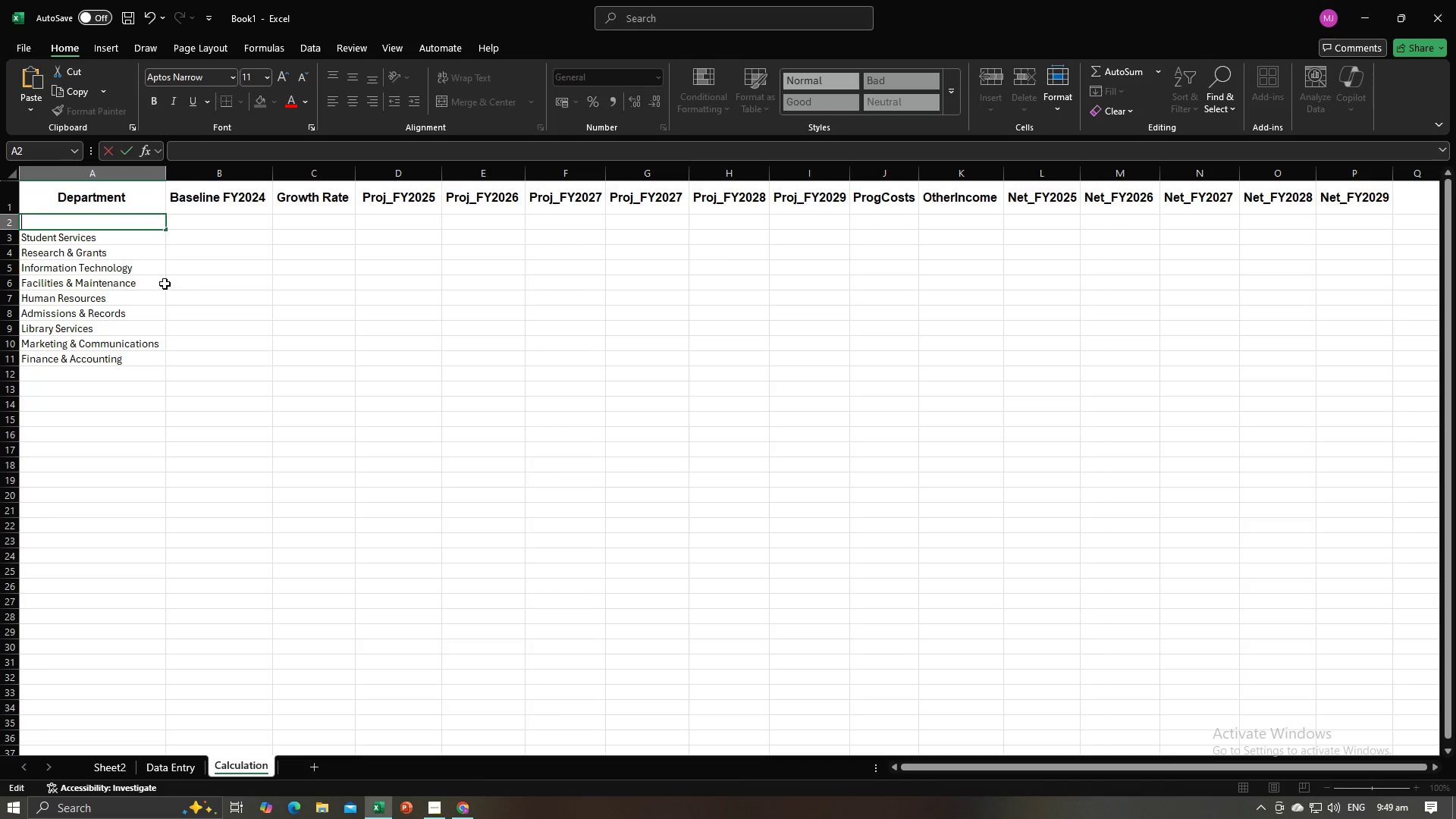 
key(Control+V)
 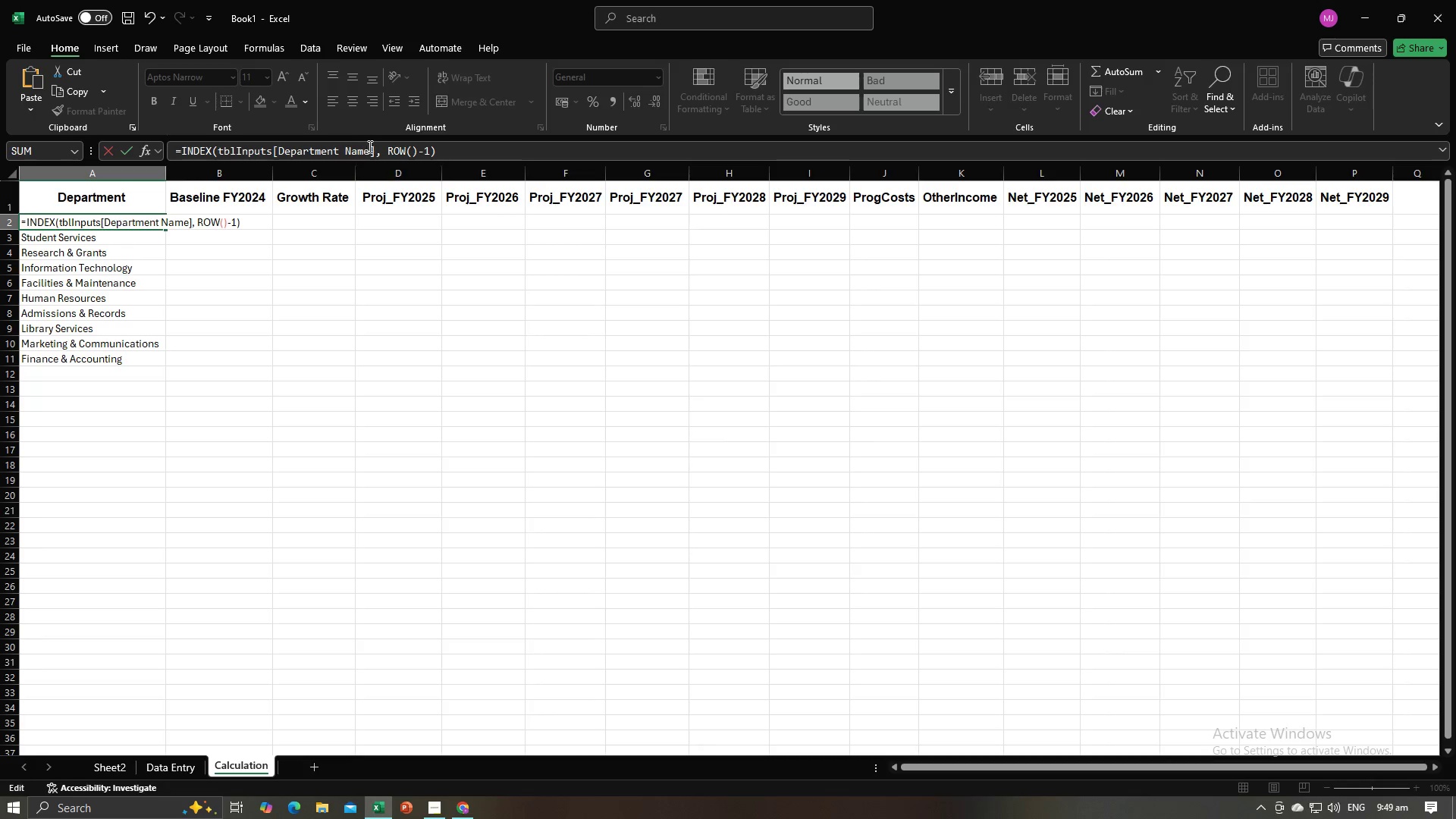 
left_click_drag(start_coordinate=[370, 148], to_coordinate=[278, 152])
 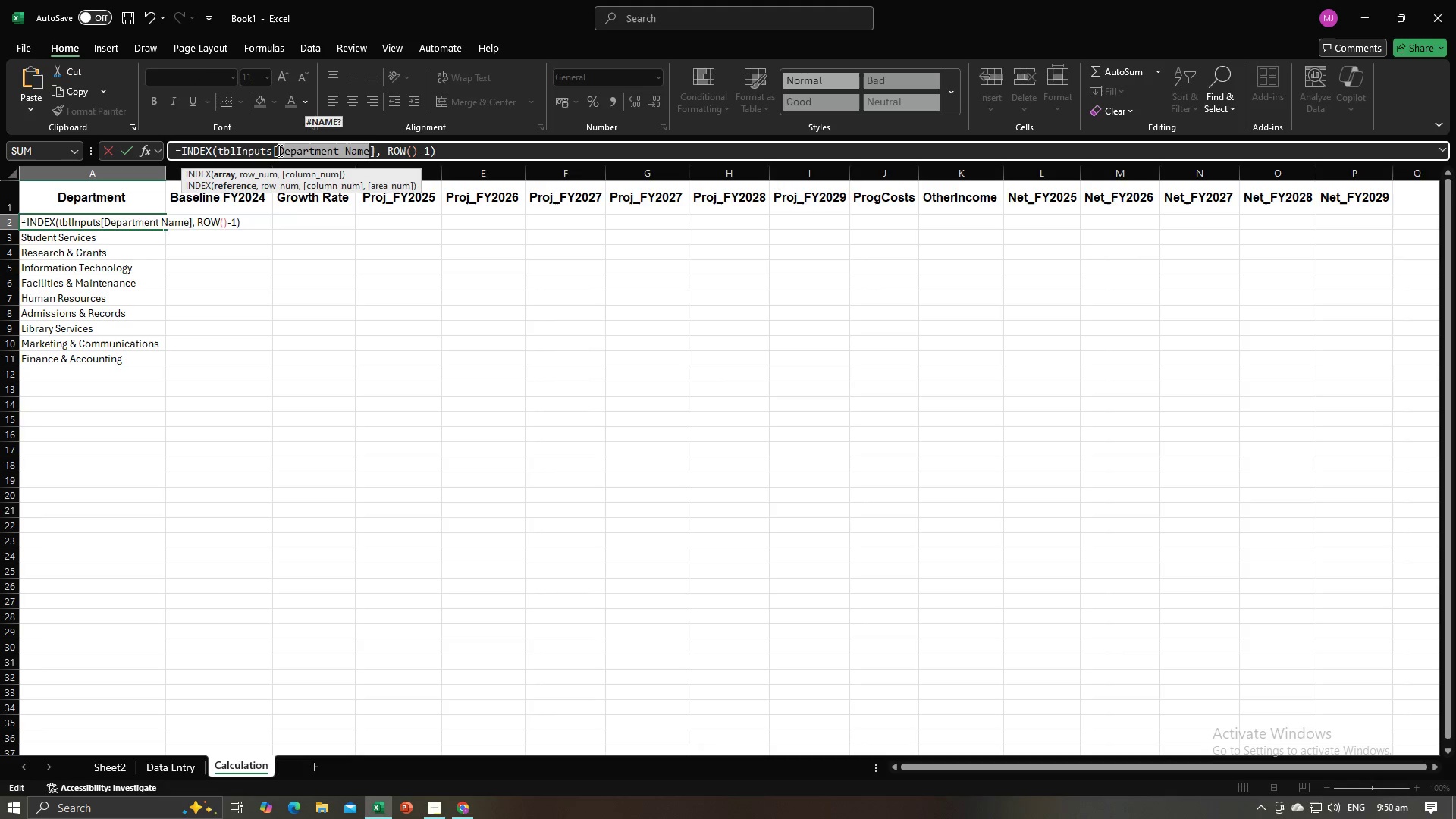 
key(Backspace)
 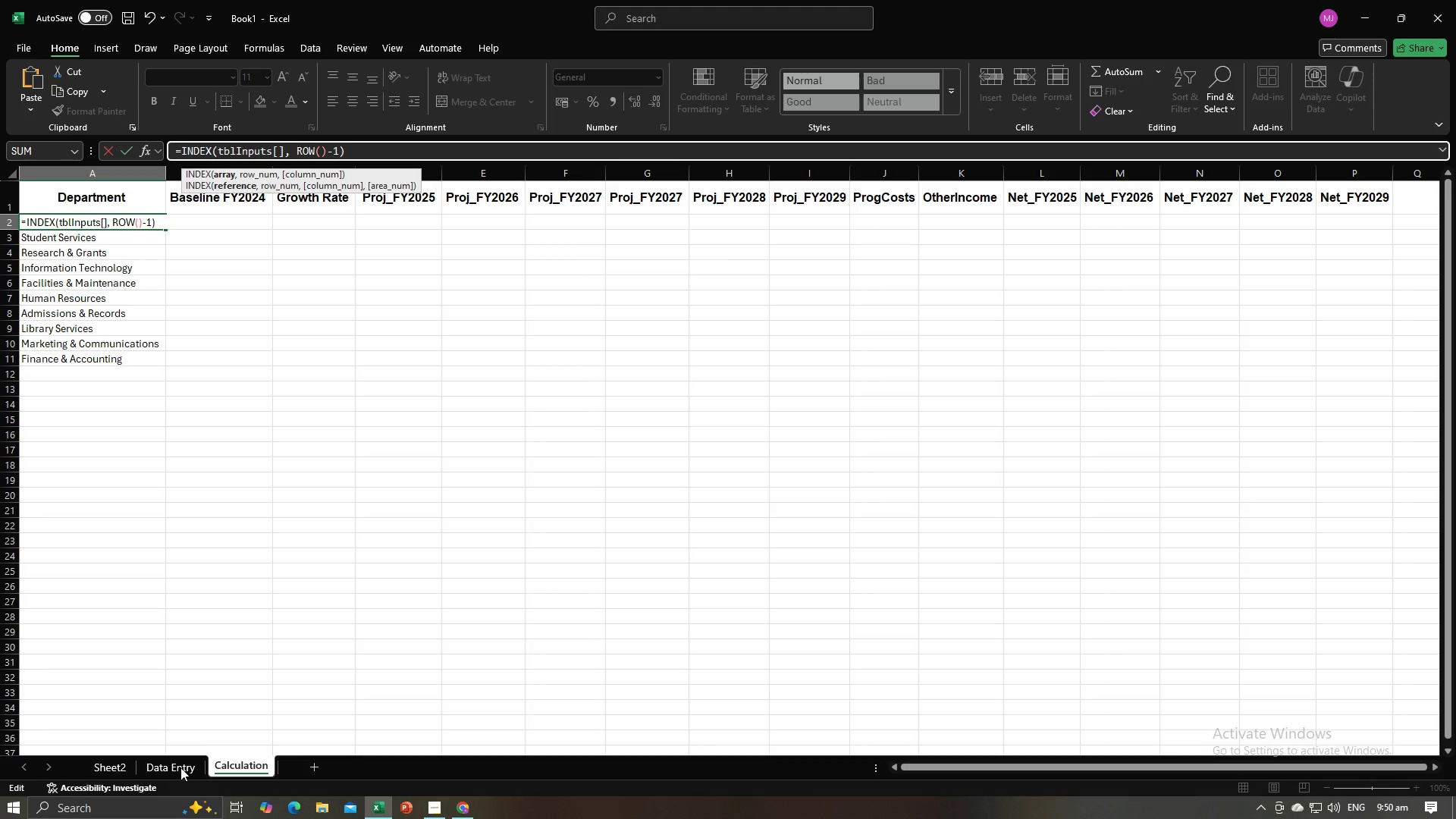 
left_click([177, 772])
 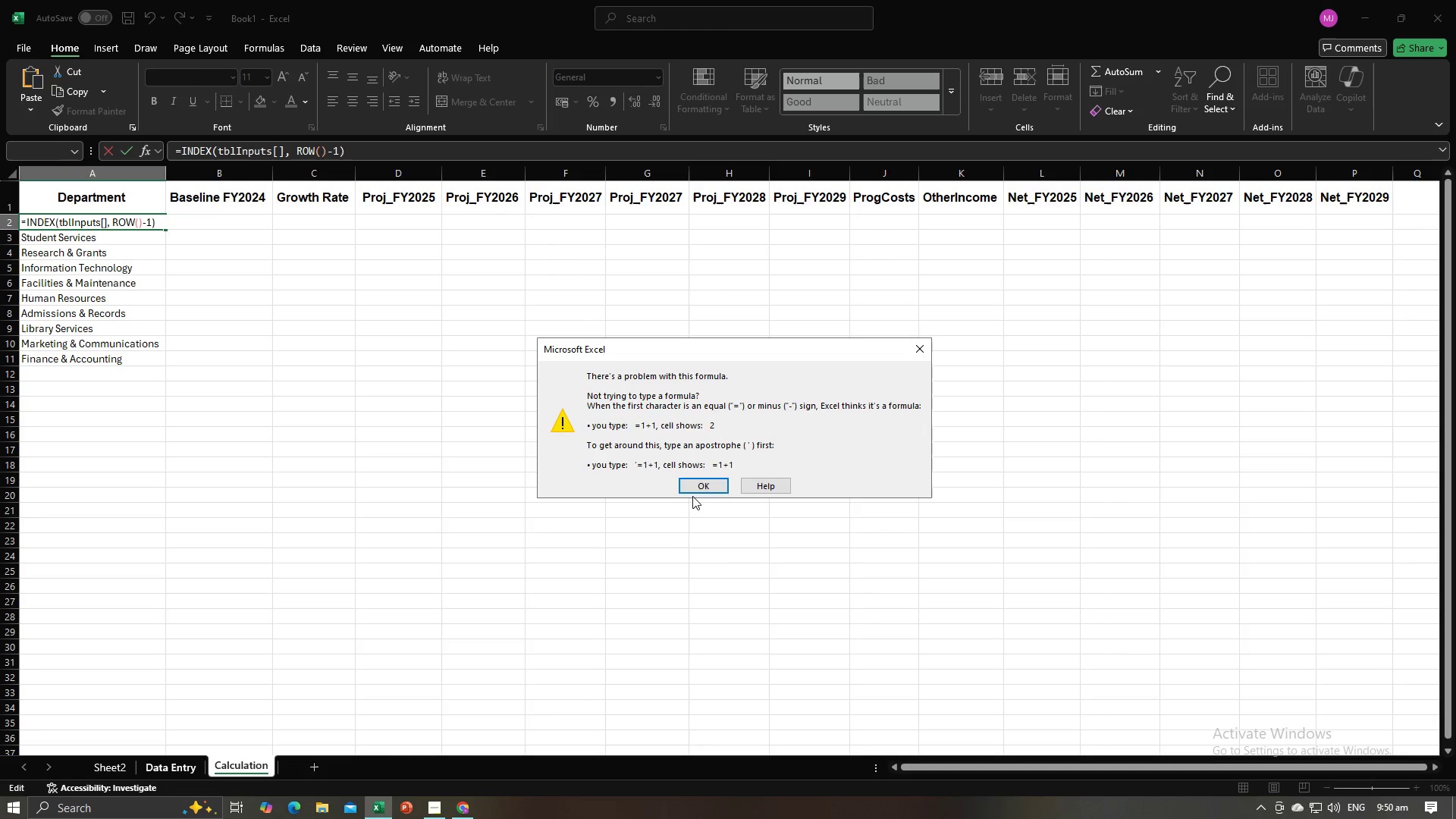 
left_click([702, 485])
 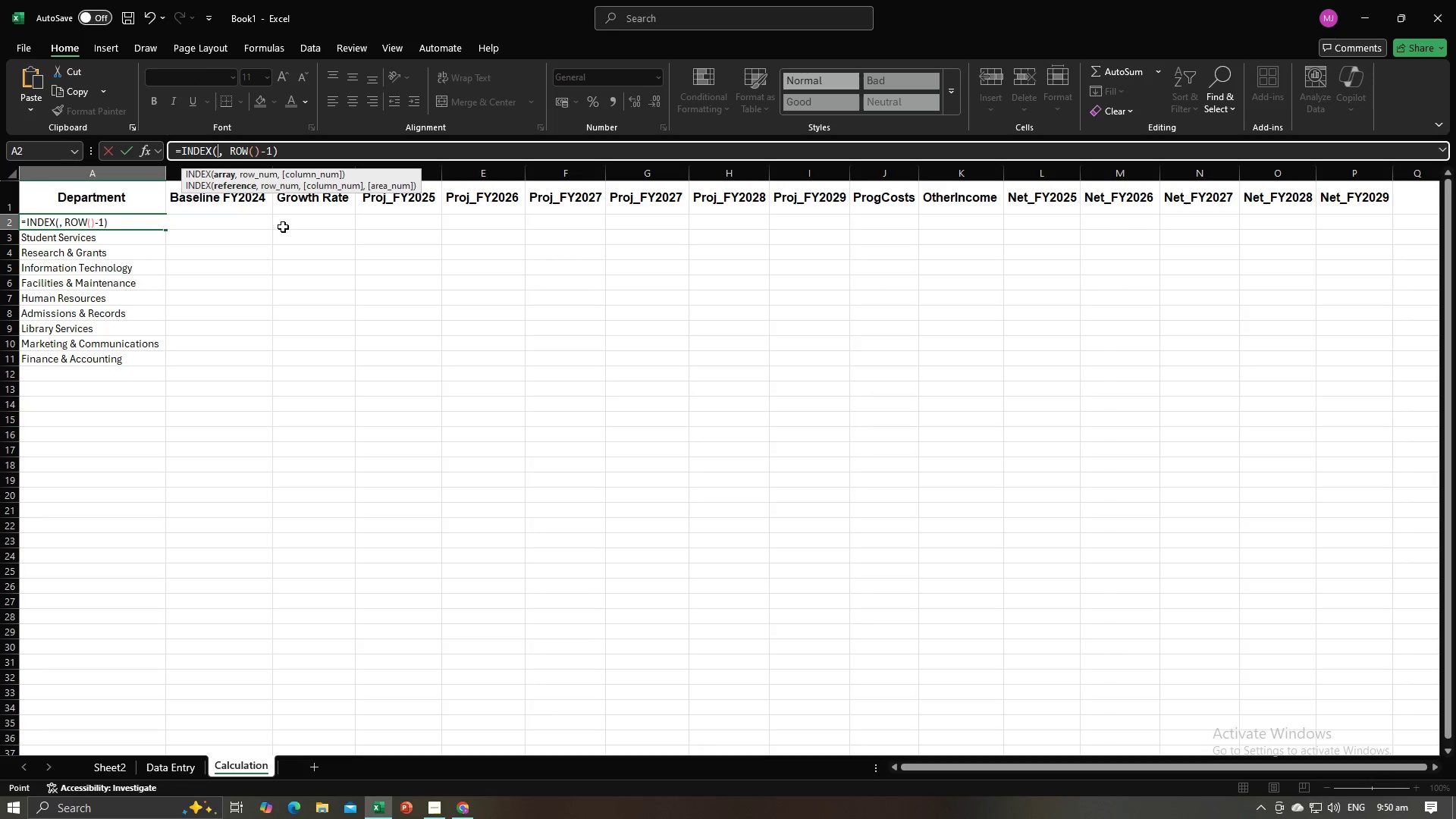 
key(Control+A)
 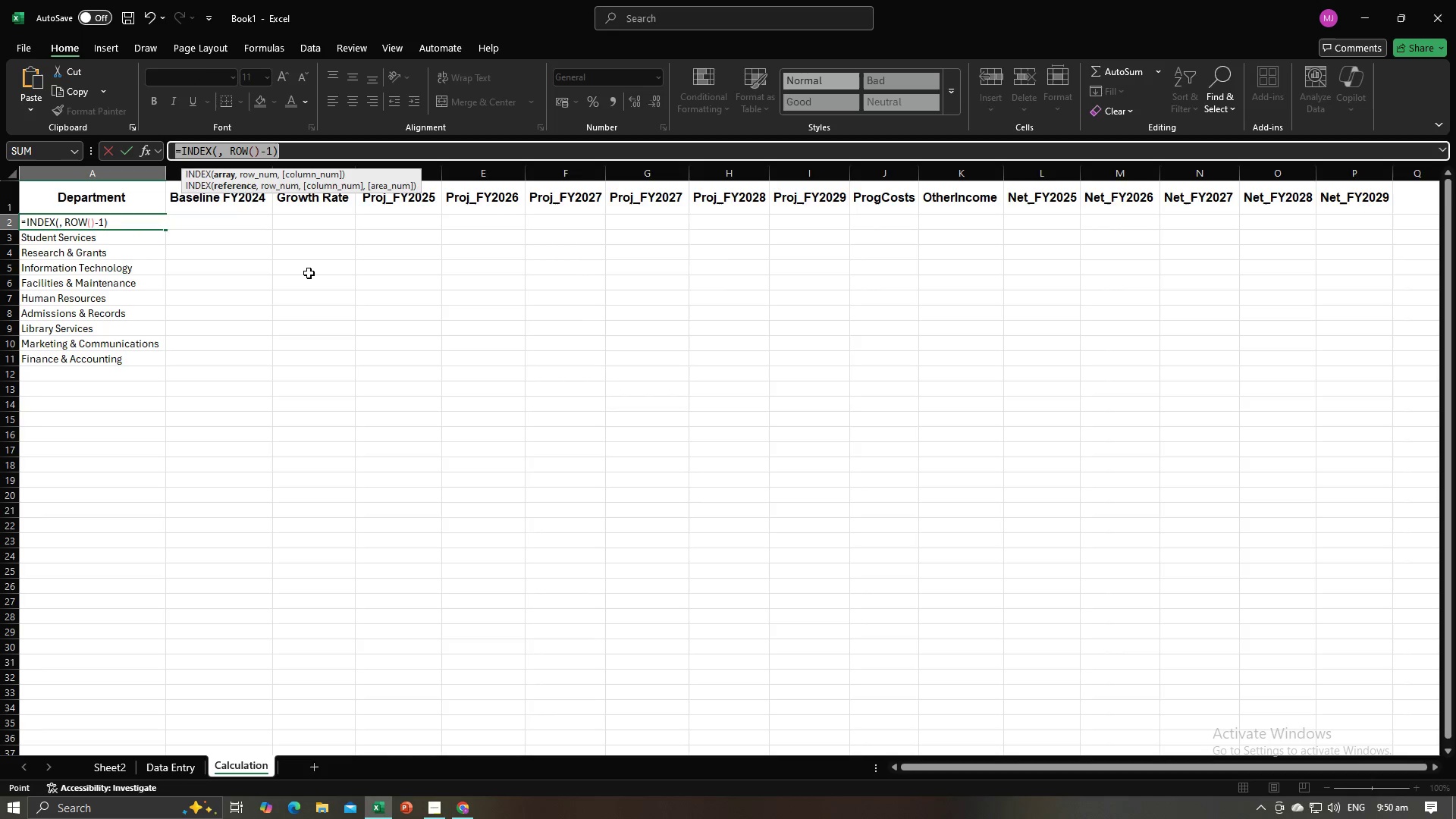 
key(Backspace)
 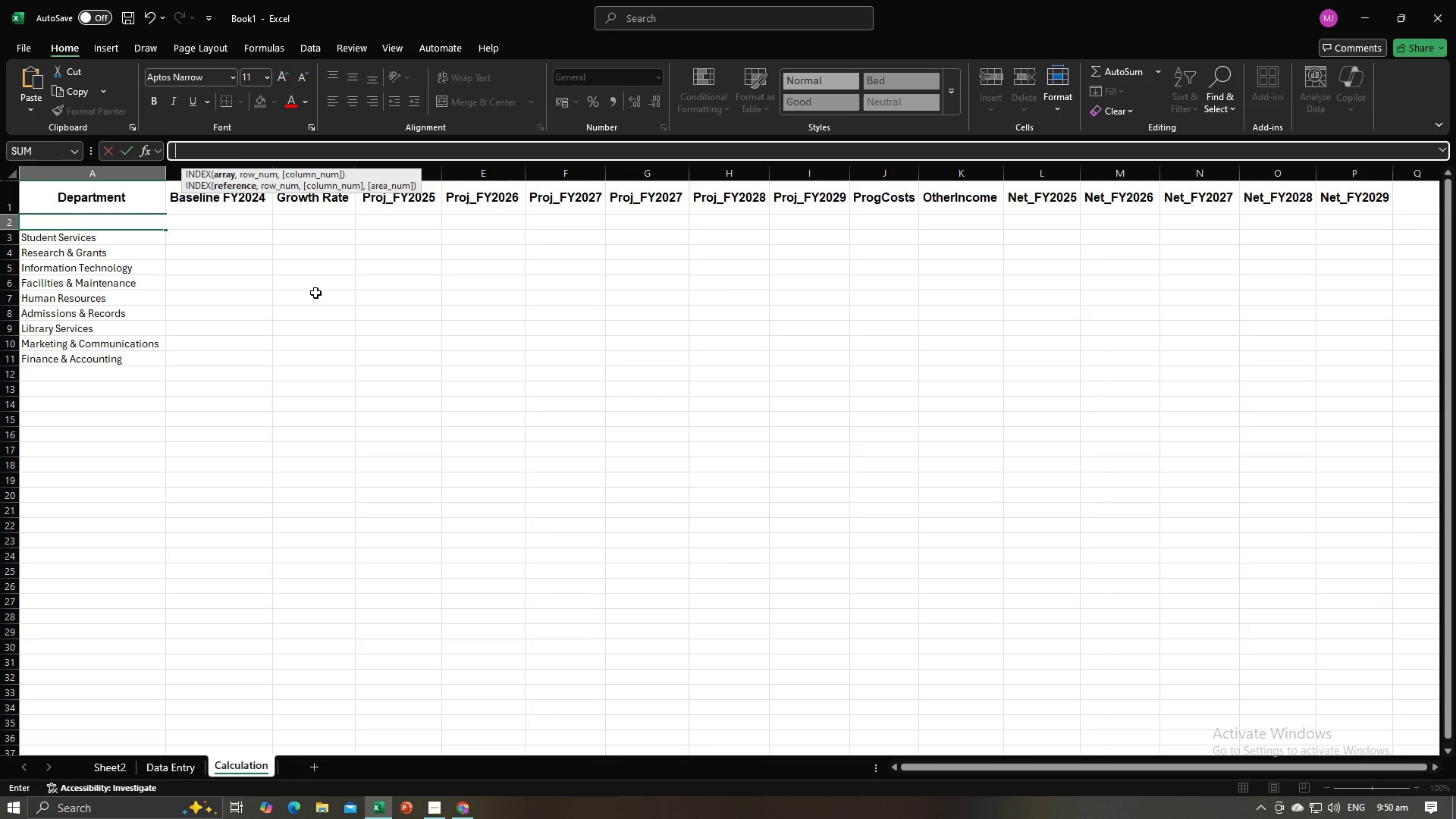 
left_click_drag(start_coordinate=[315, 293], to_coordinate=[317, 297])
 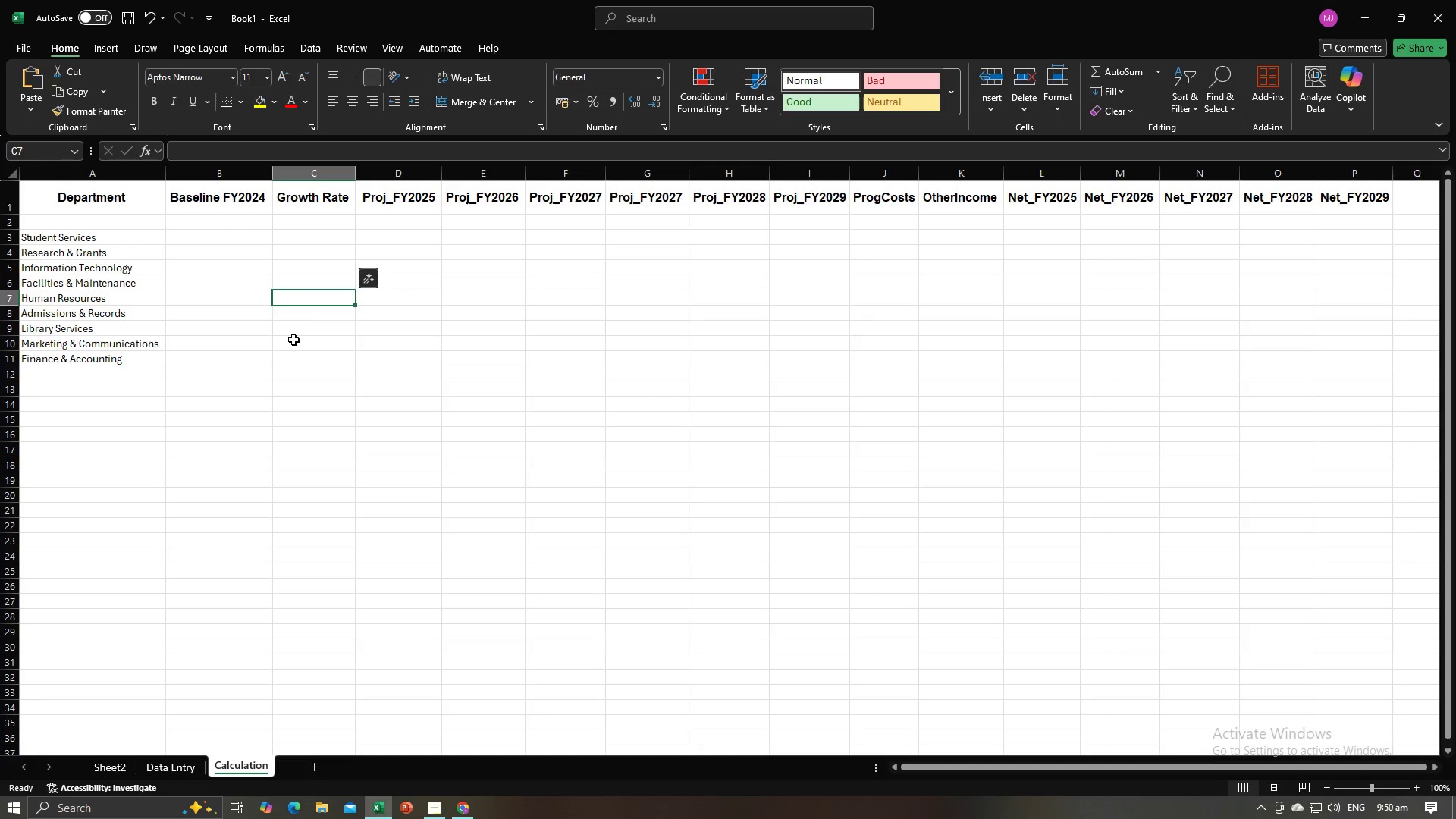 
key(Control+Z)
 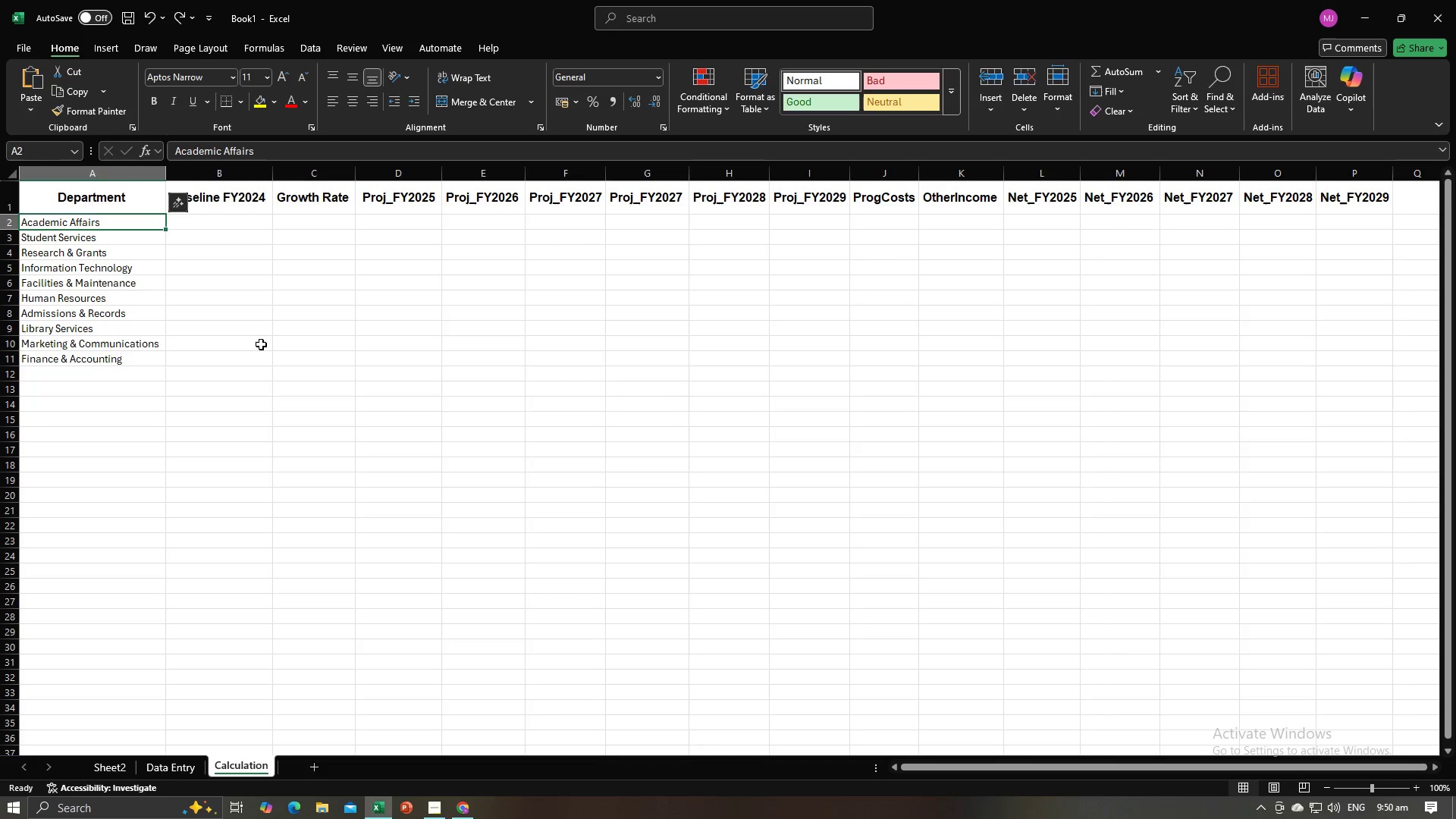 
left_click([255, 346])
 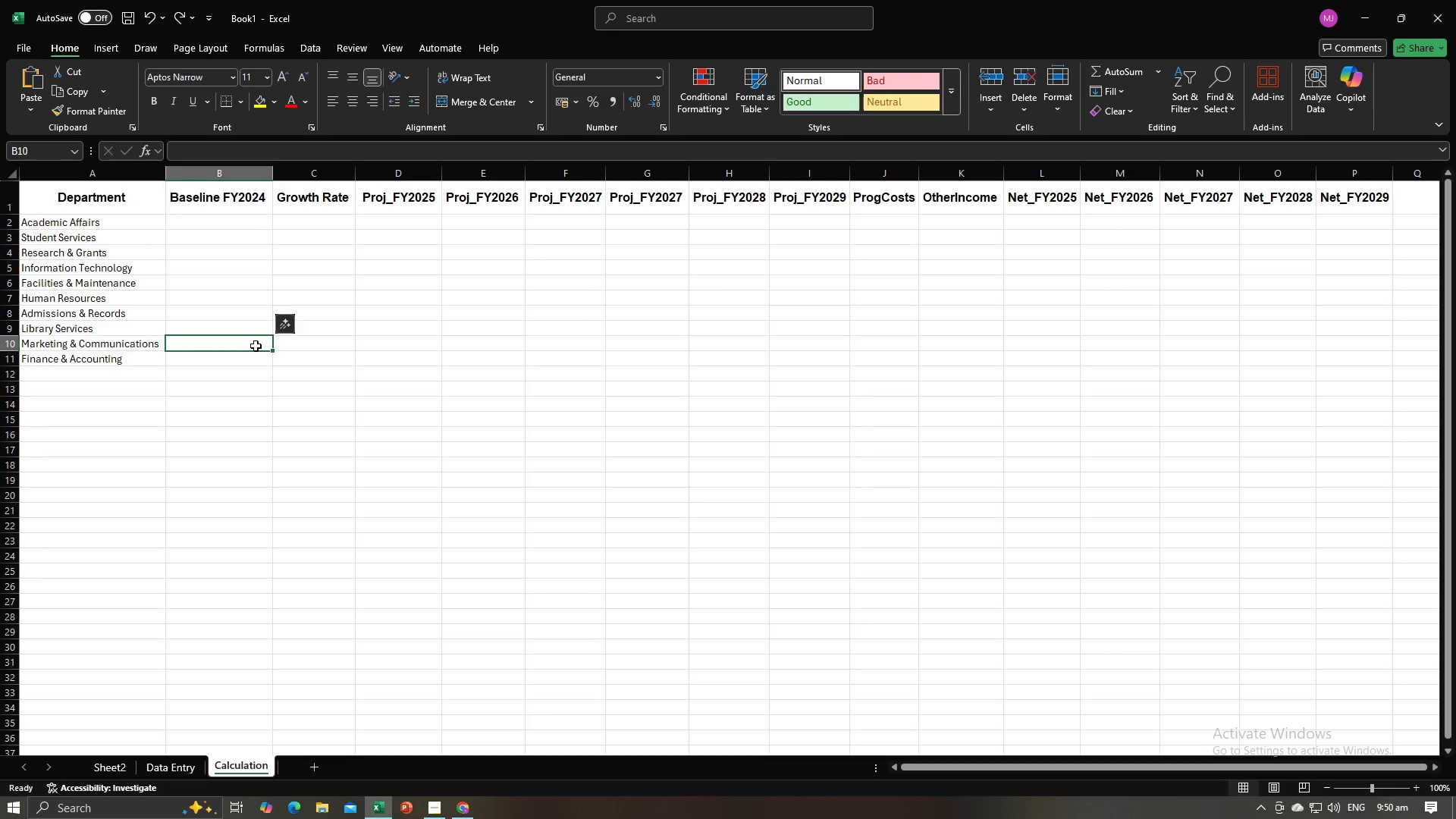 
key(Alt+AltLeft)
 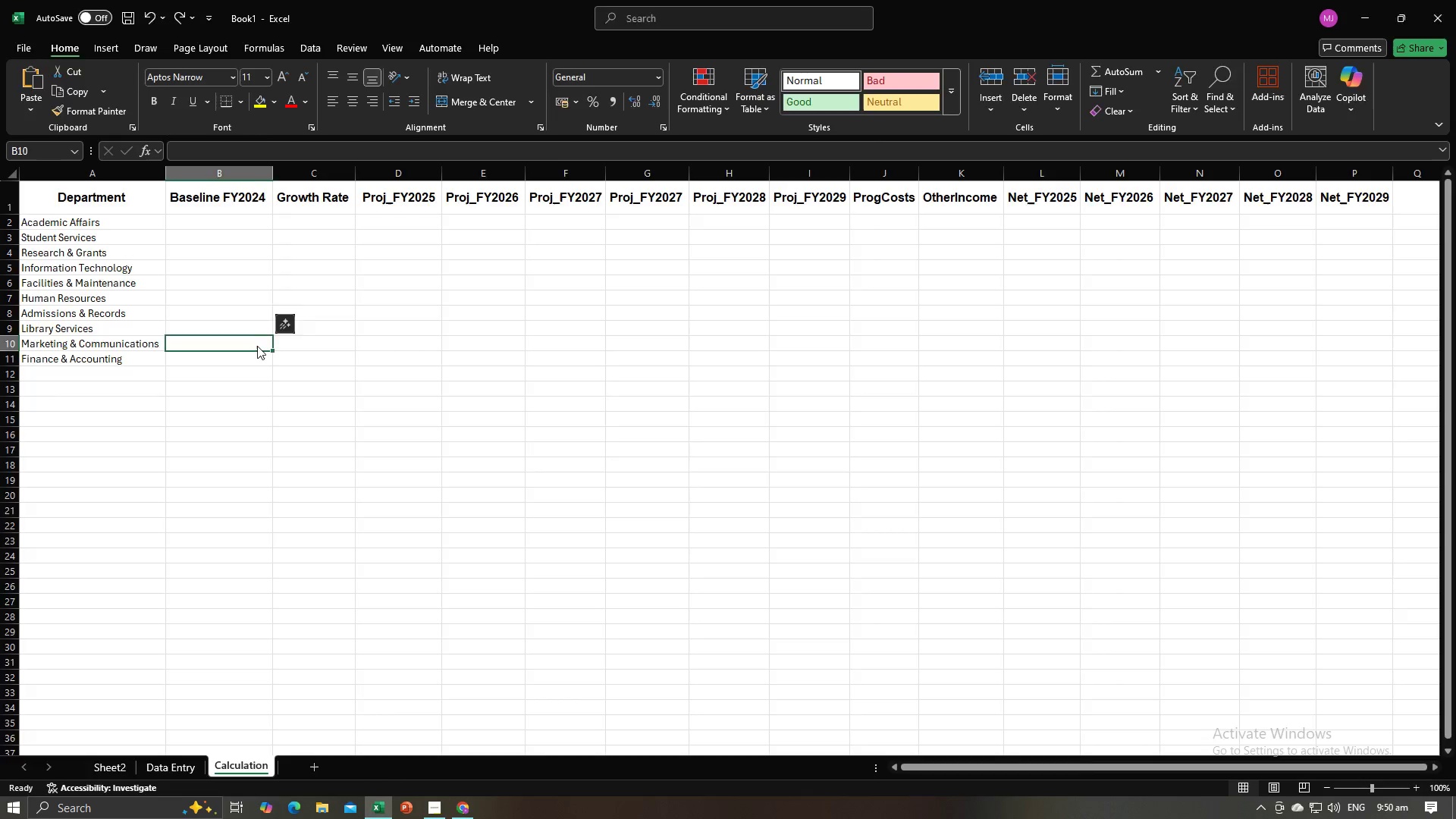 
key(Alt+Tab)
 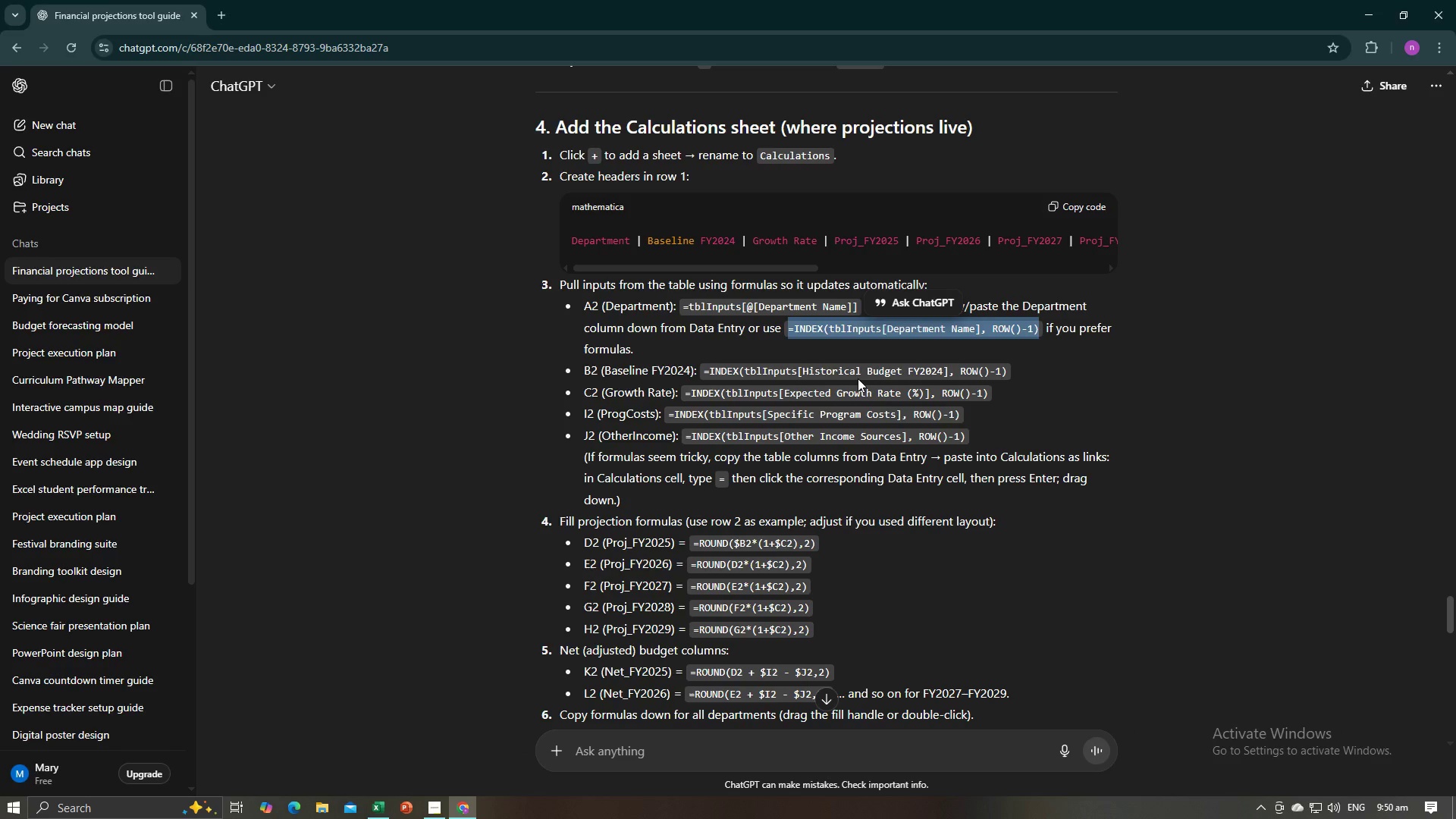 
wait(9.93)
 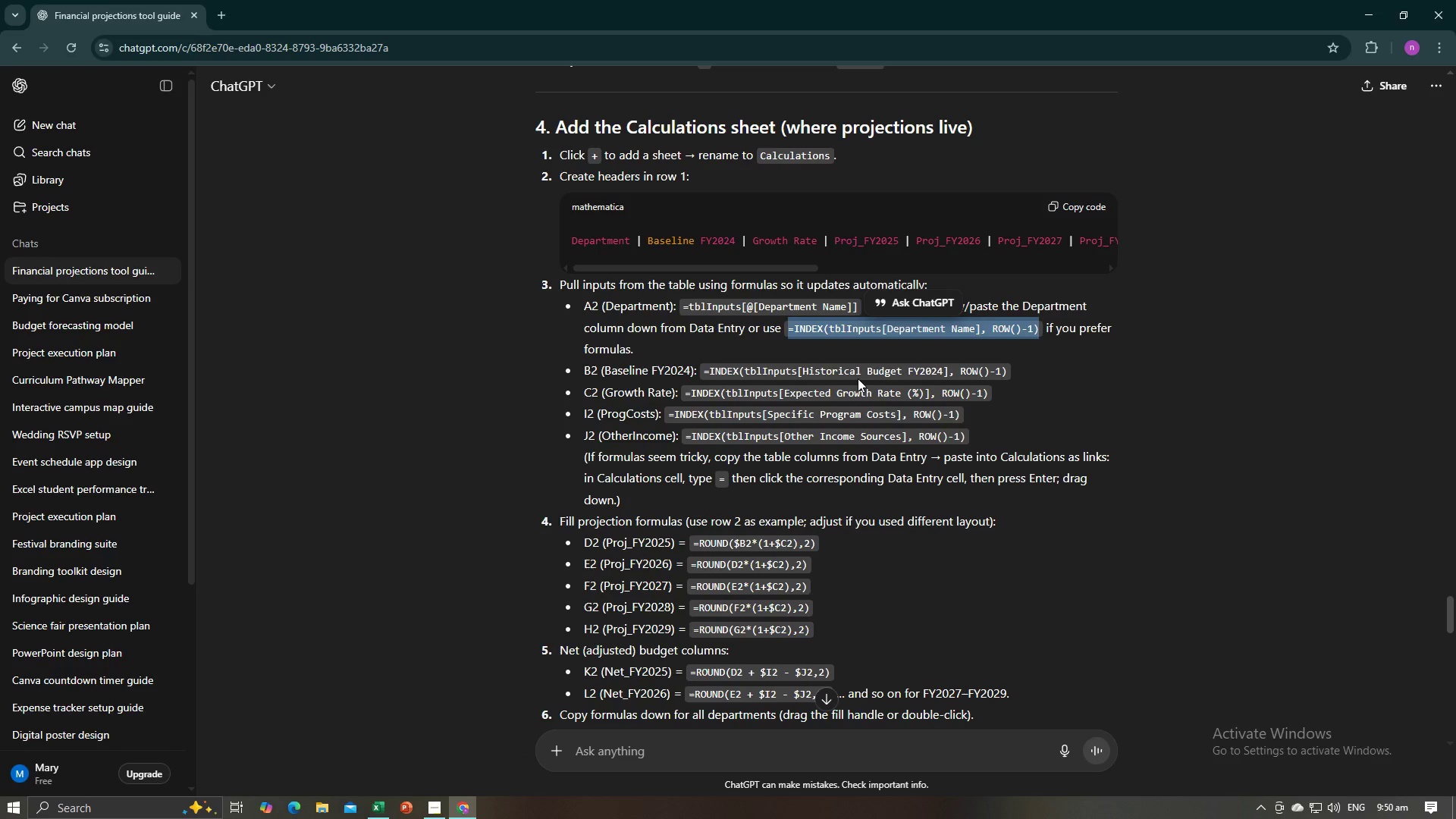 
left_click_drag(start_coordinate=[1007, 369], to_coordinate=[702, 371])
 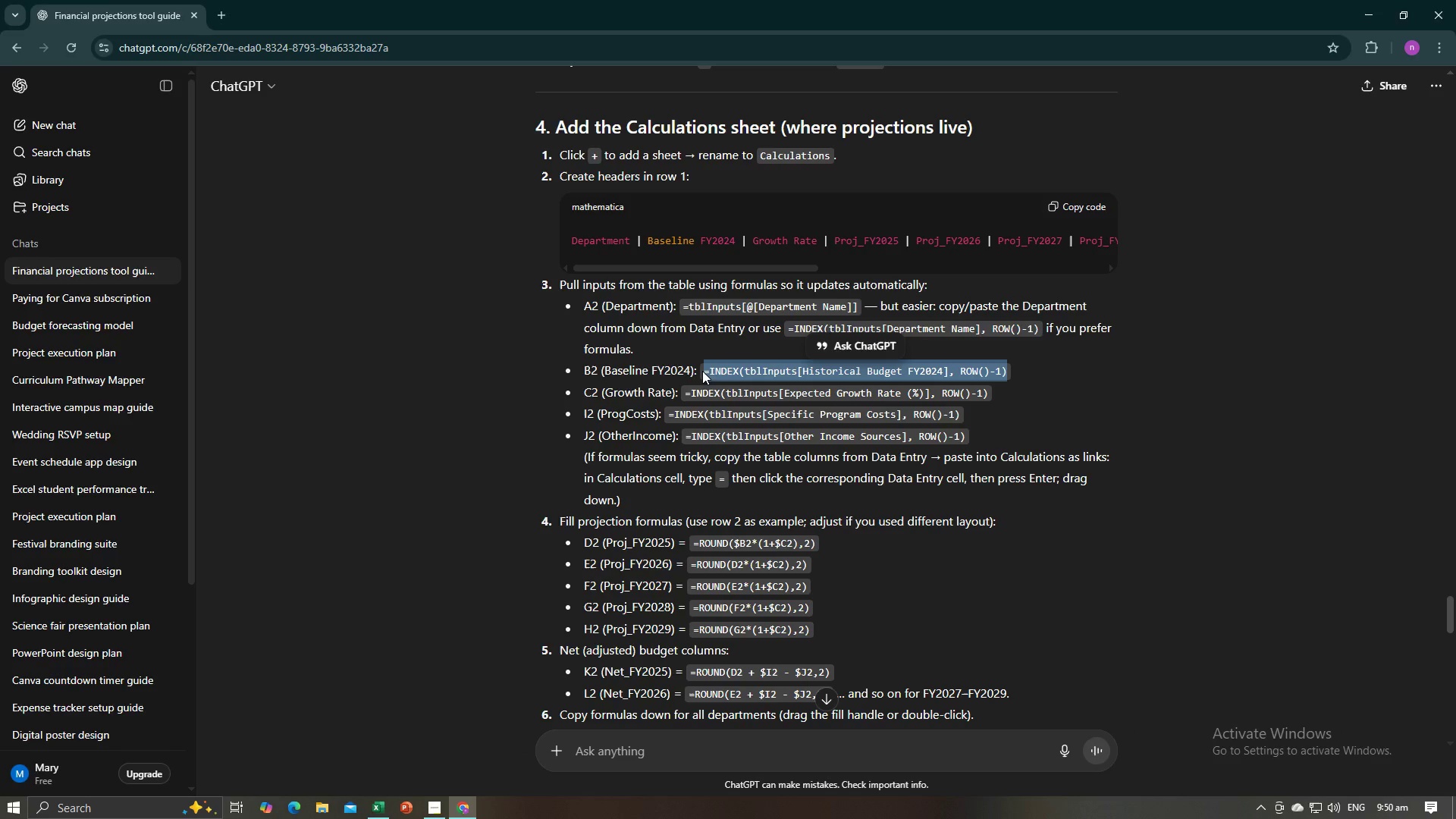 
key(Control+C)
 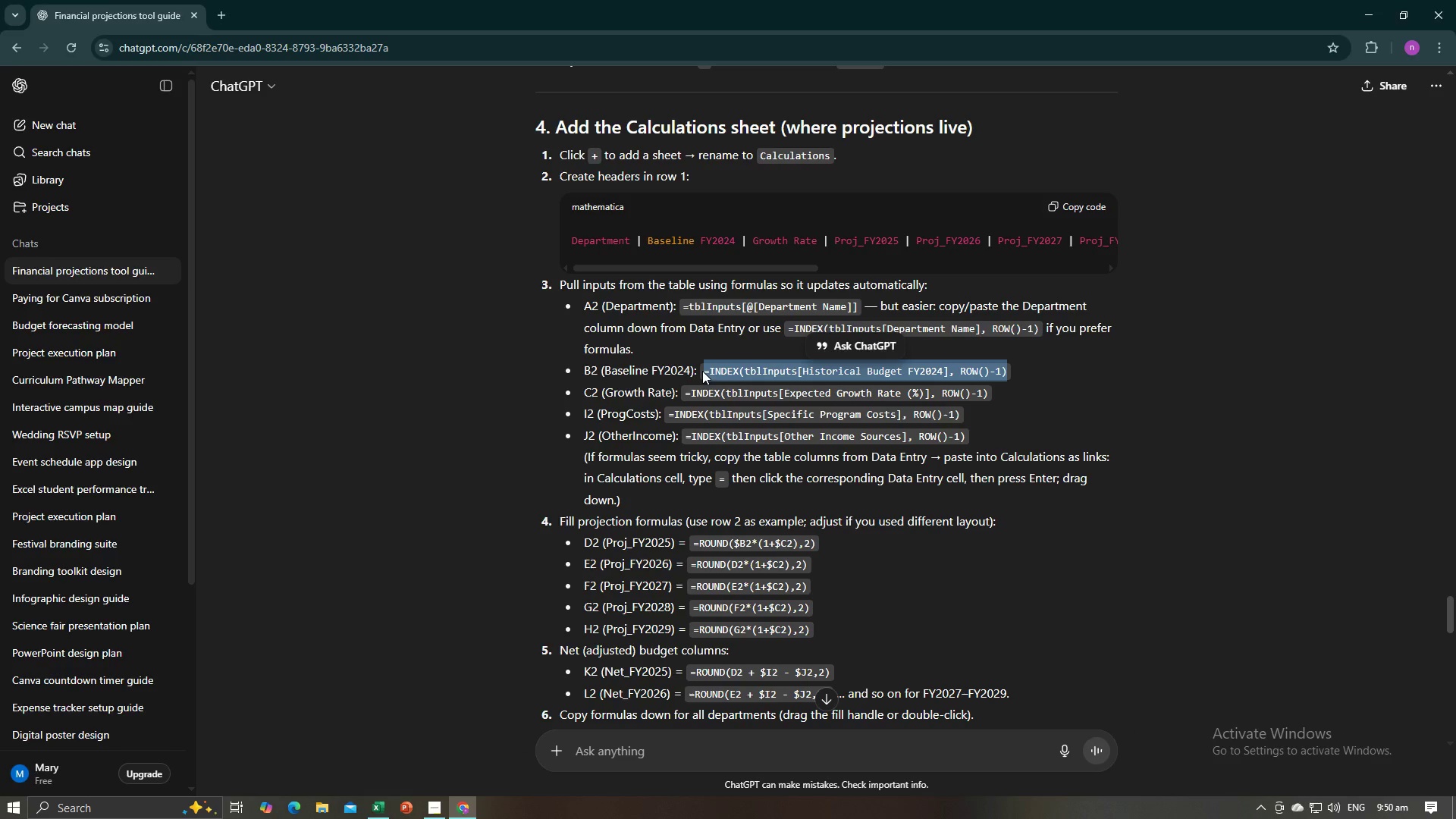 
key(Control+C)
 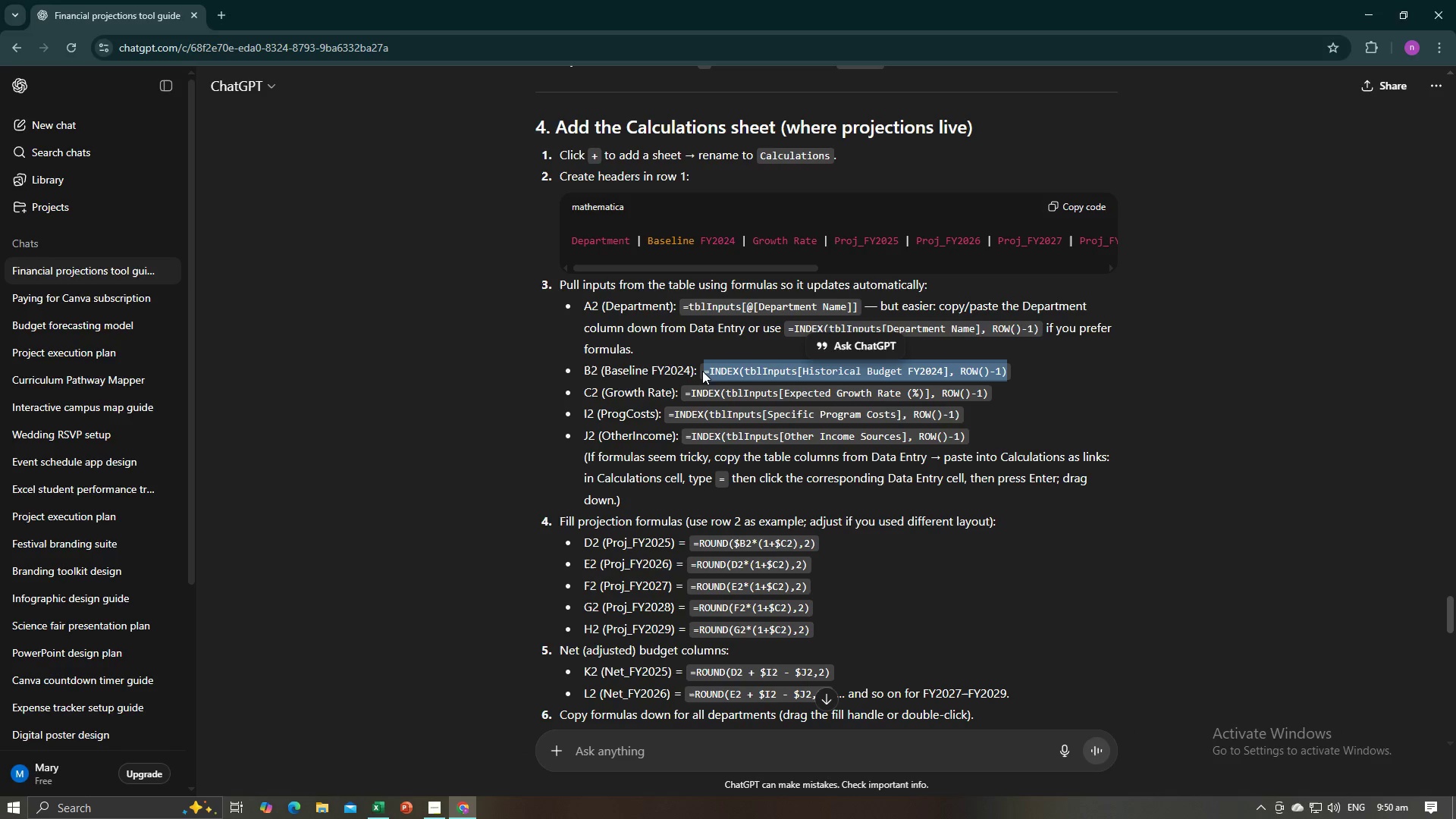 
key(Alt+AltLeft)
 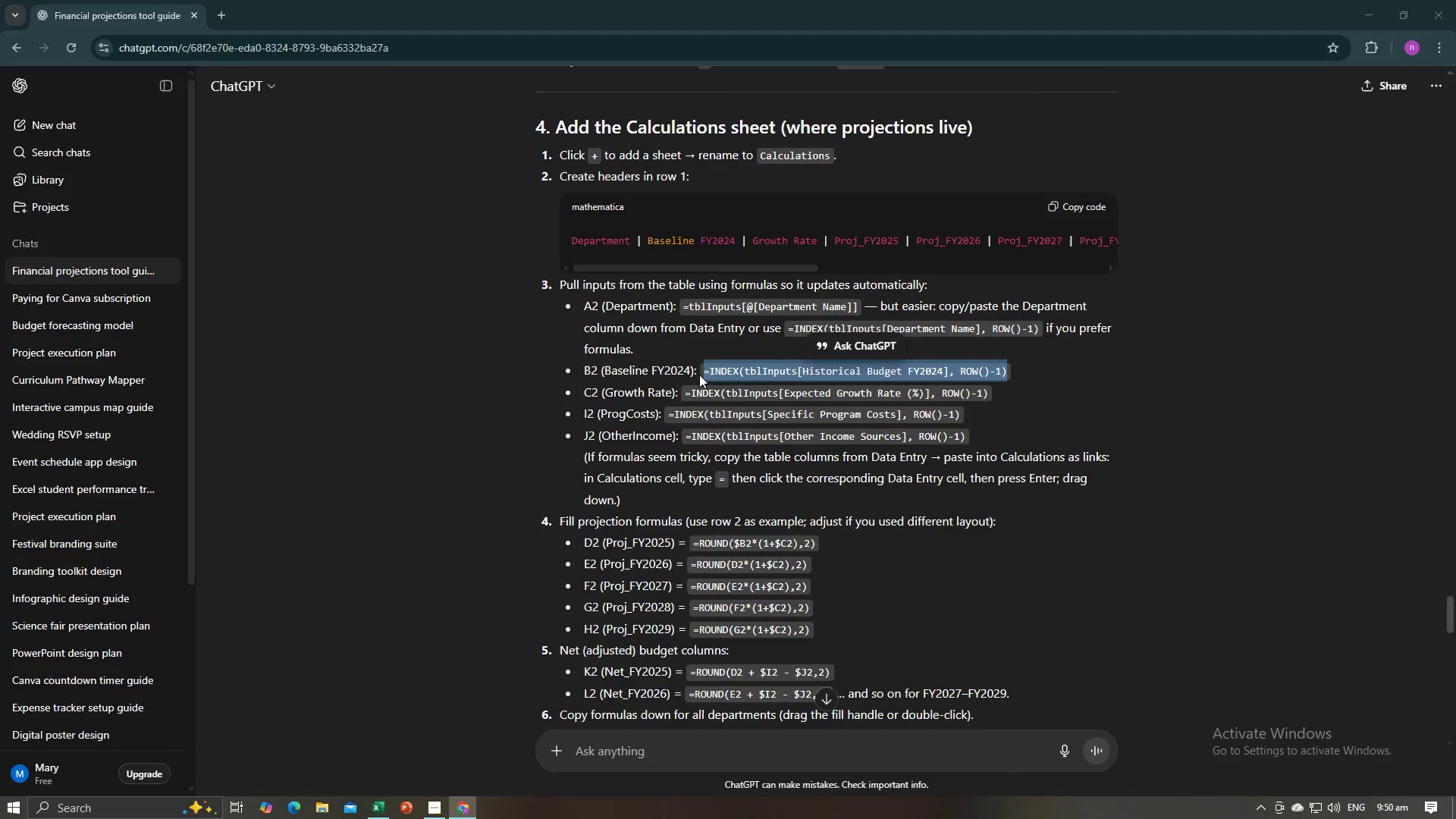 
key(Alt+Tab)
 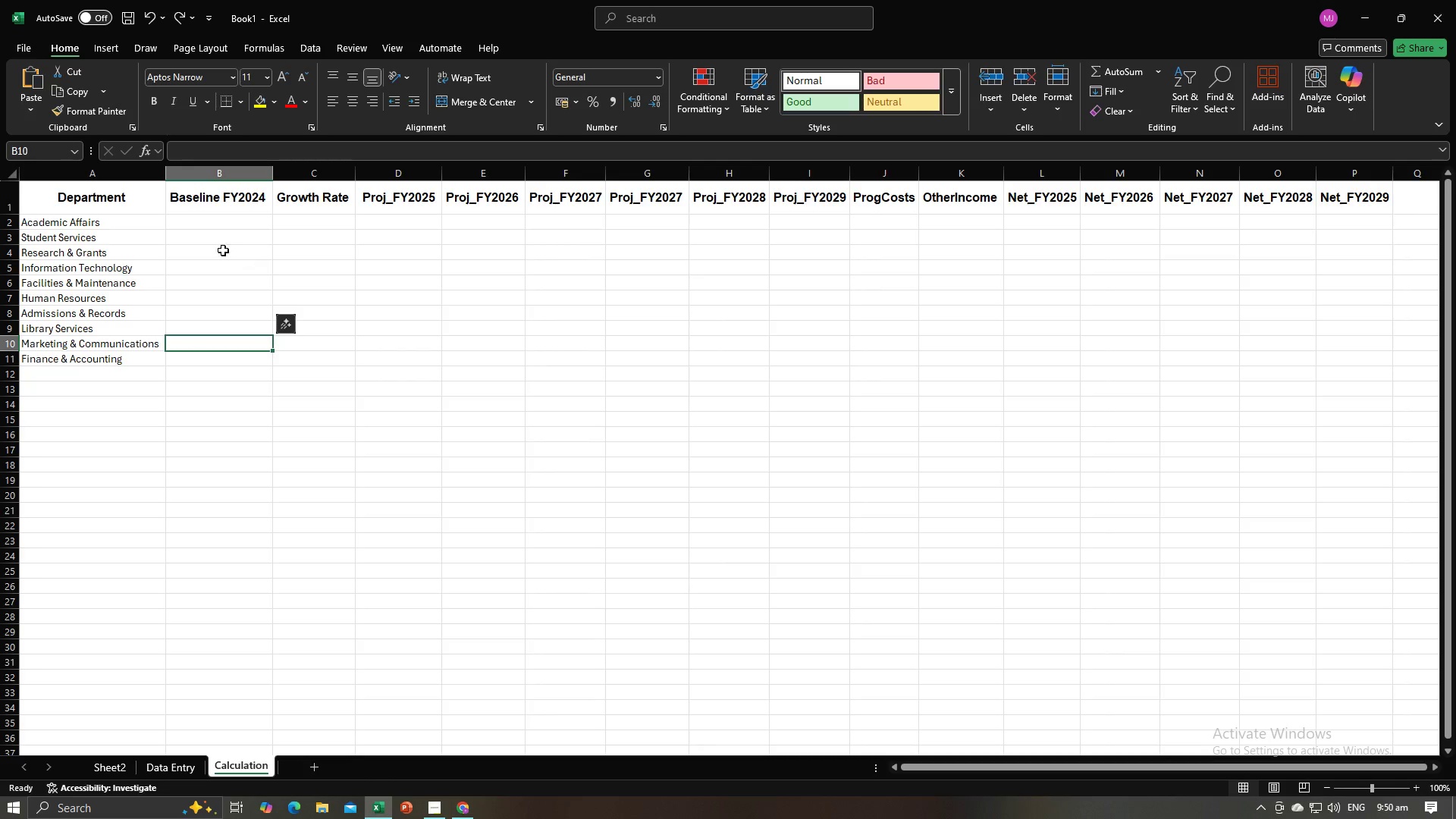 
left_click([230, 227])
 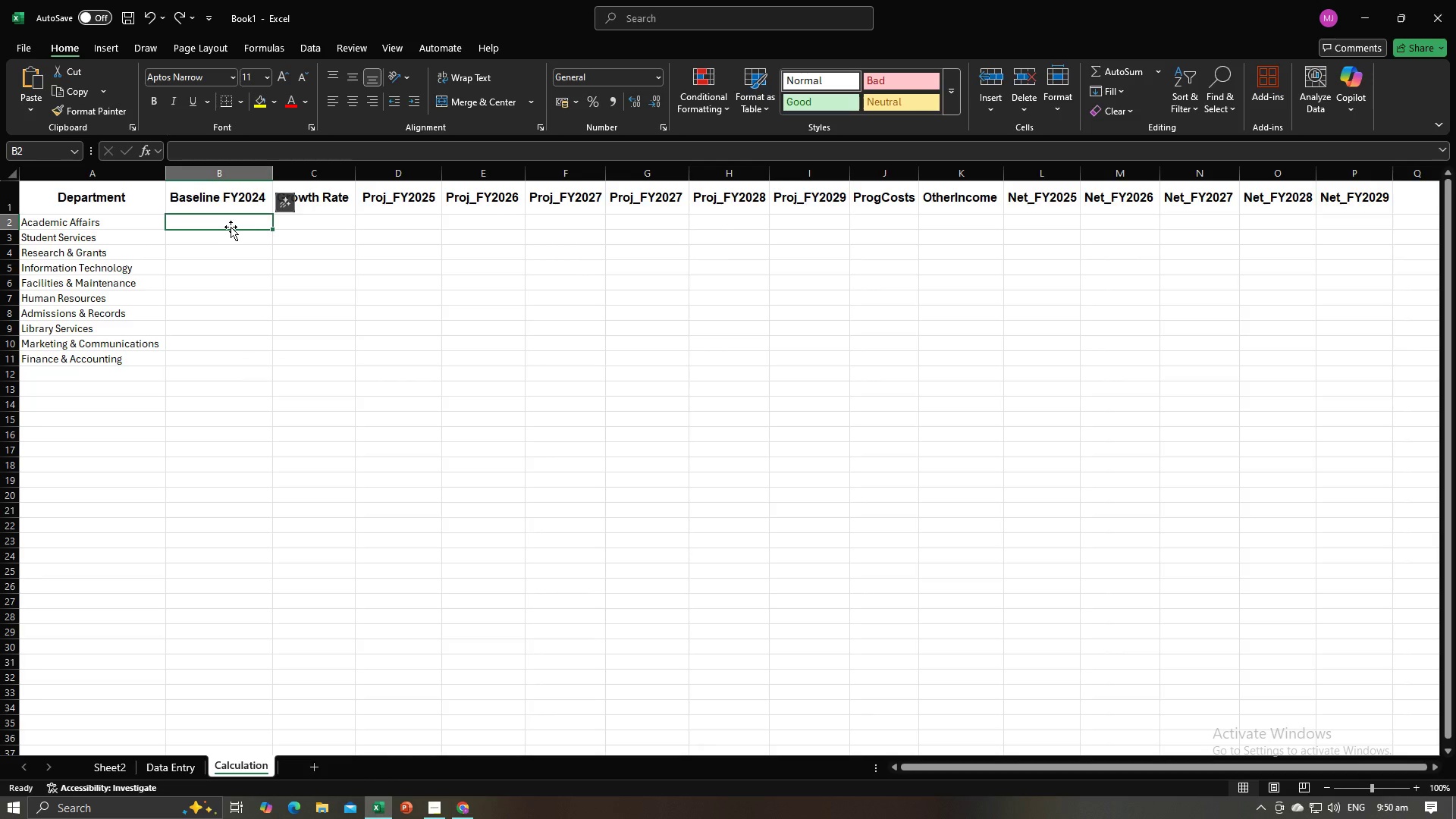 
type(=Index)
 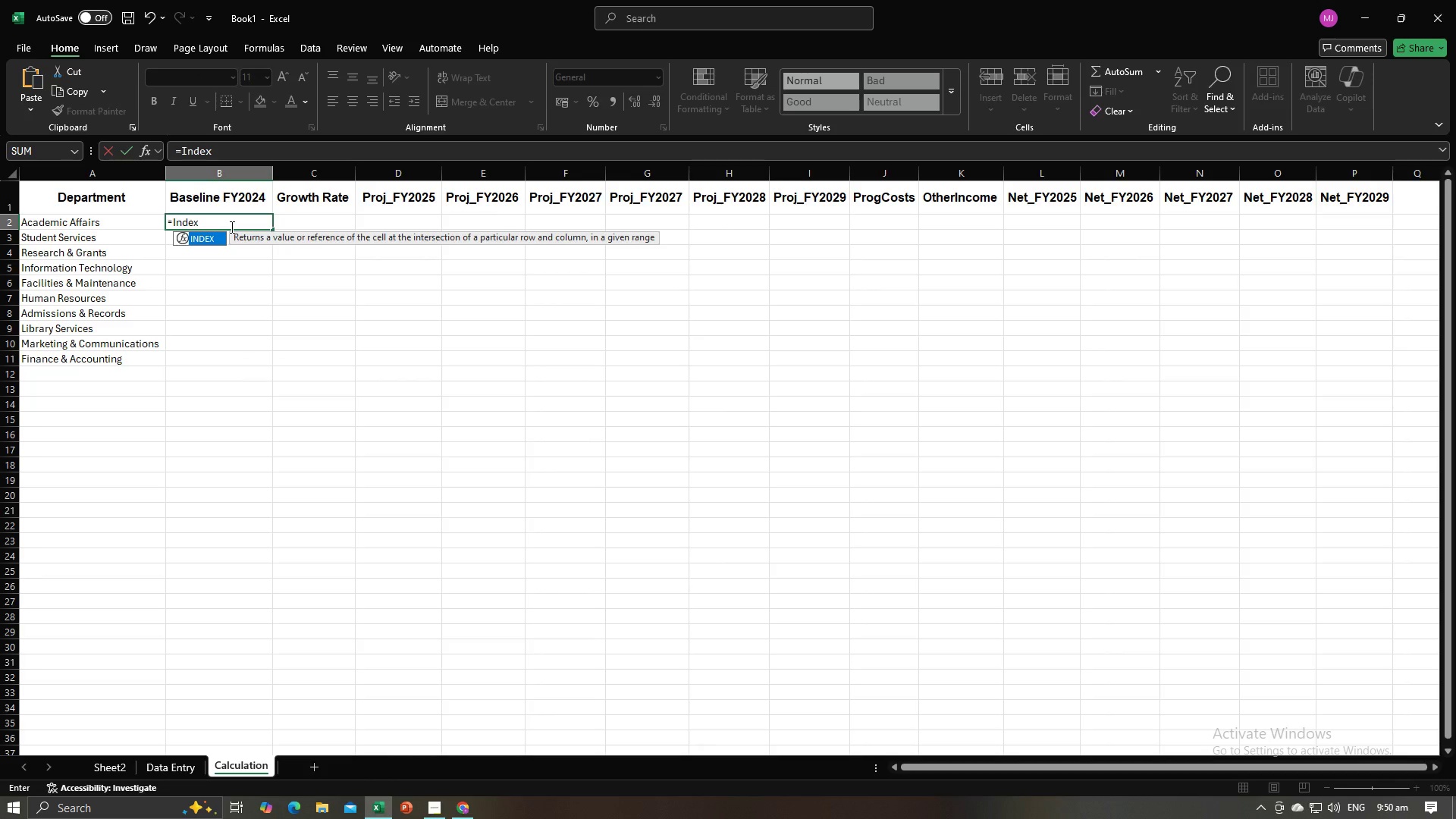 
key(Alt+AltLeft)
 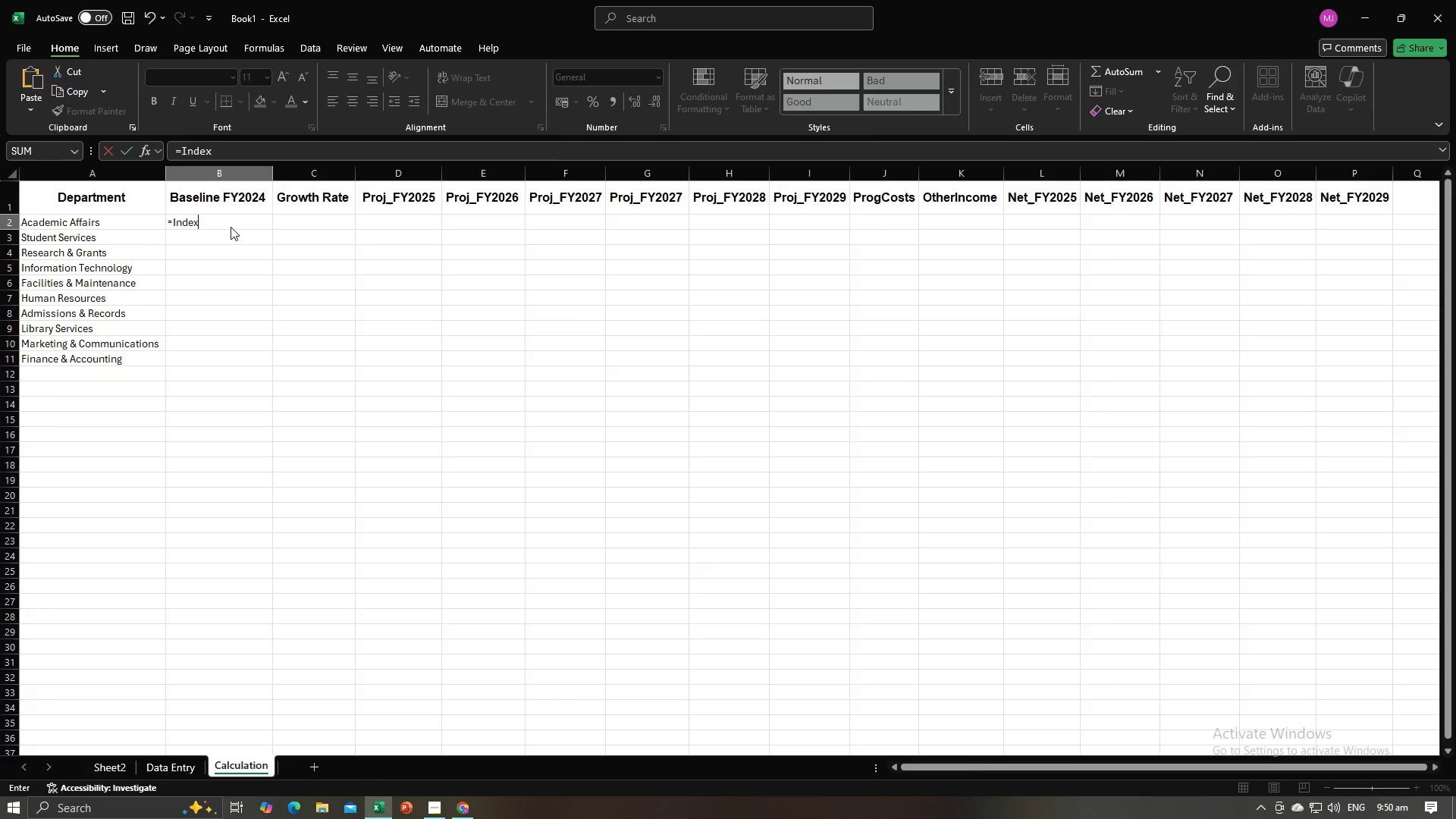 
key(Alt+Tab)
 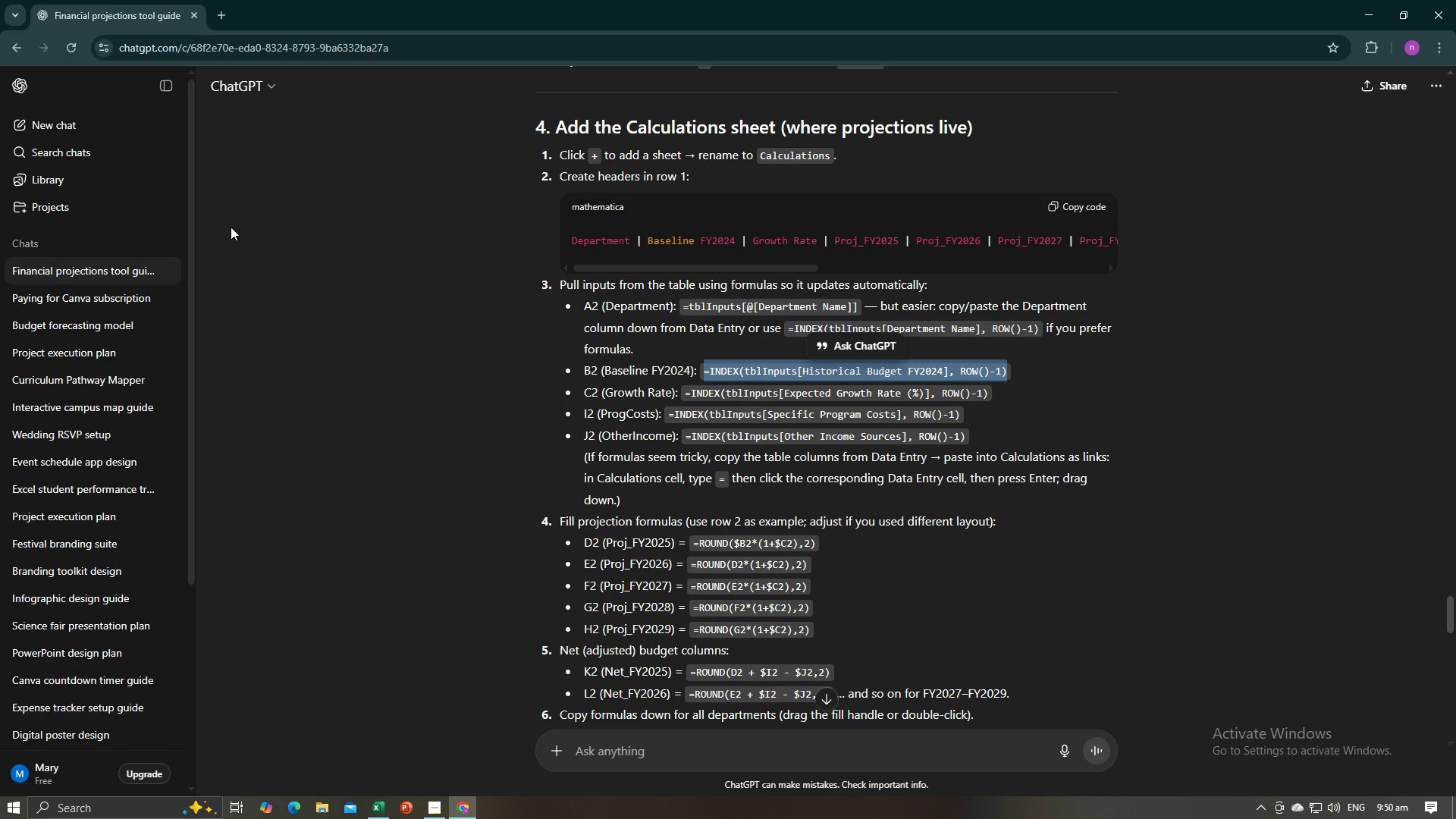 
key(Alt+AltLeft)
 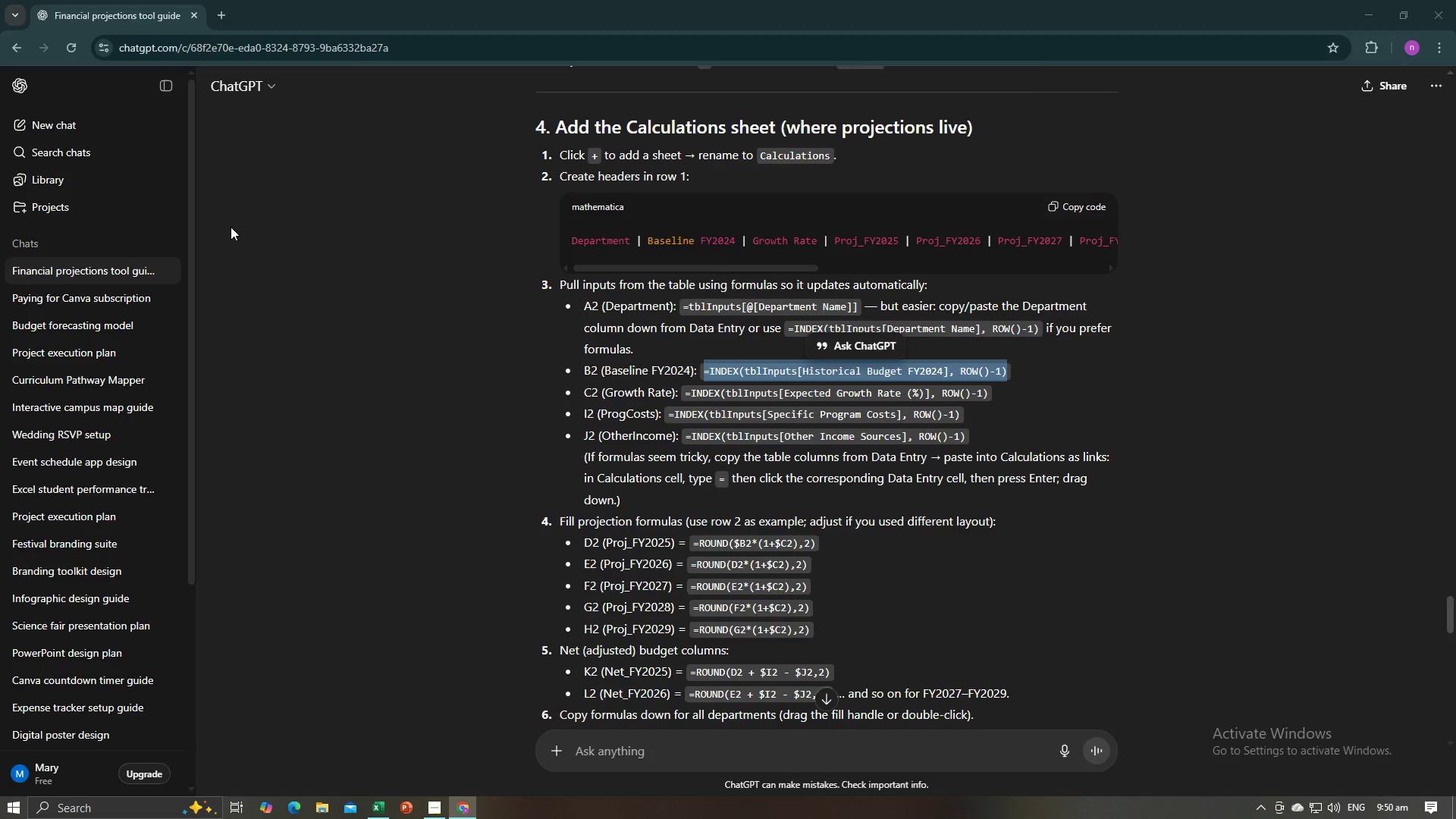 
key(Alt+Tab)
 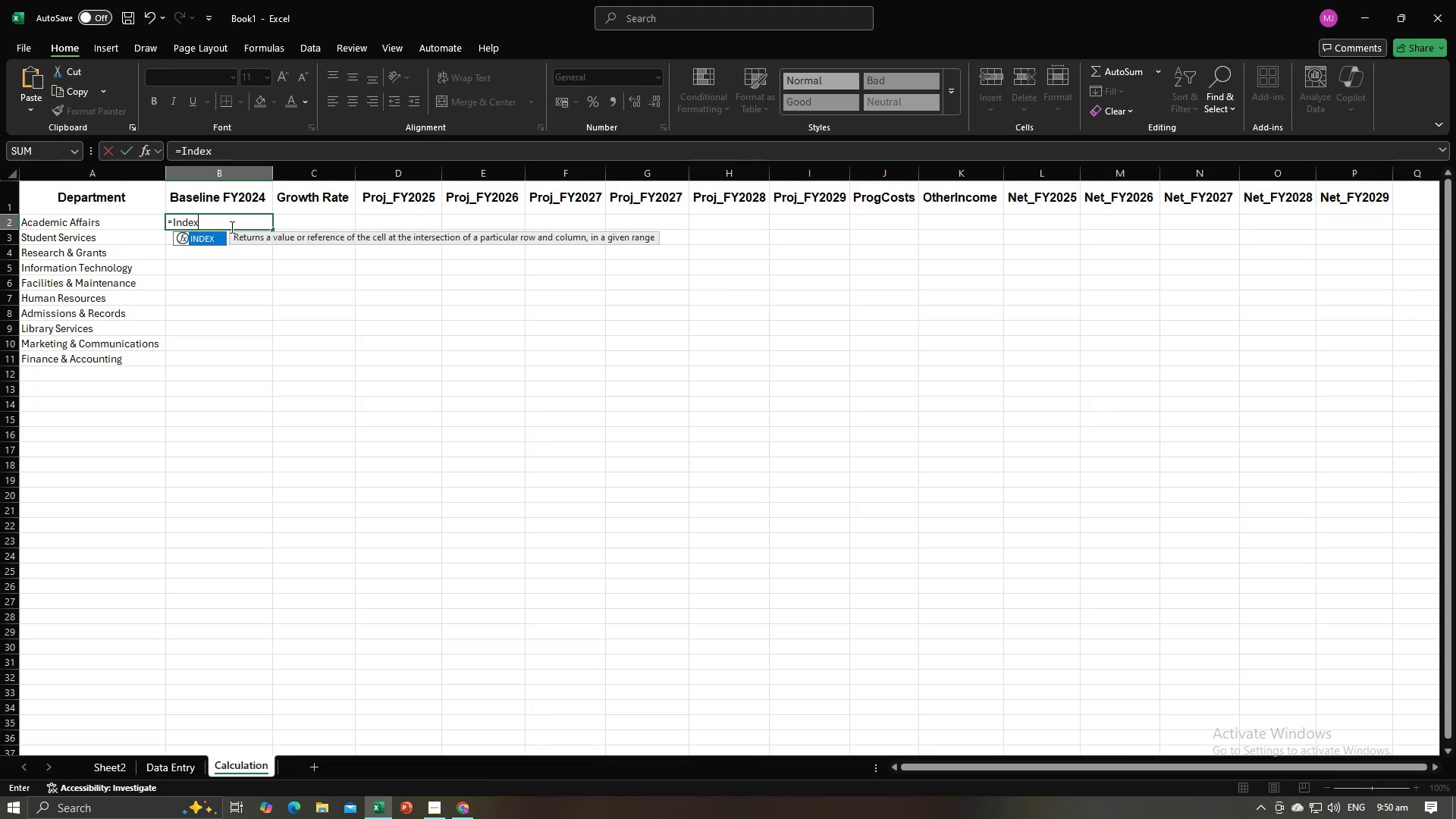 
key(Shift+9)
 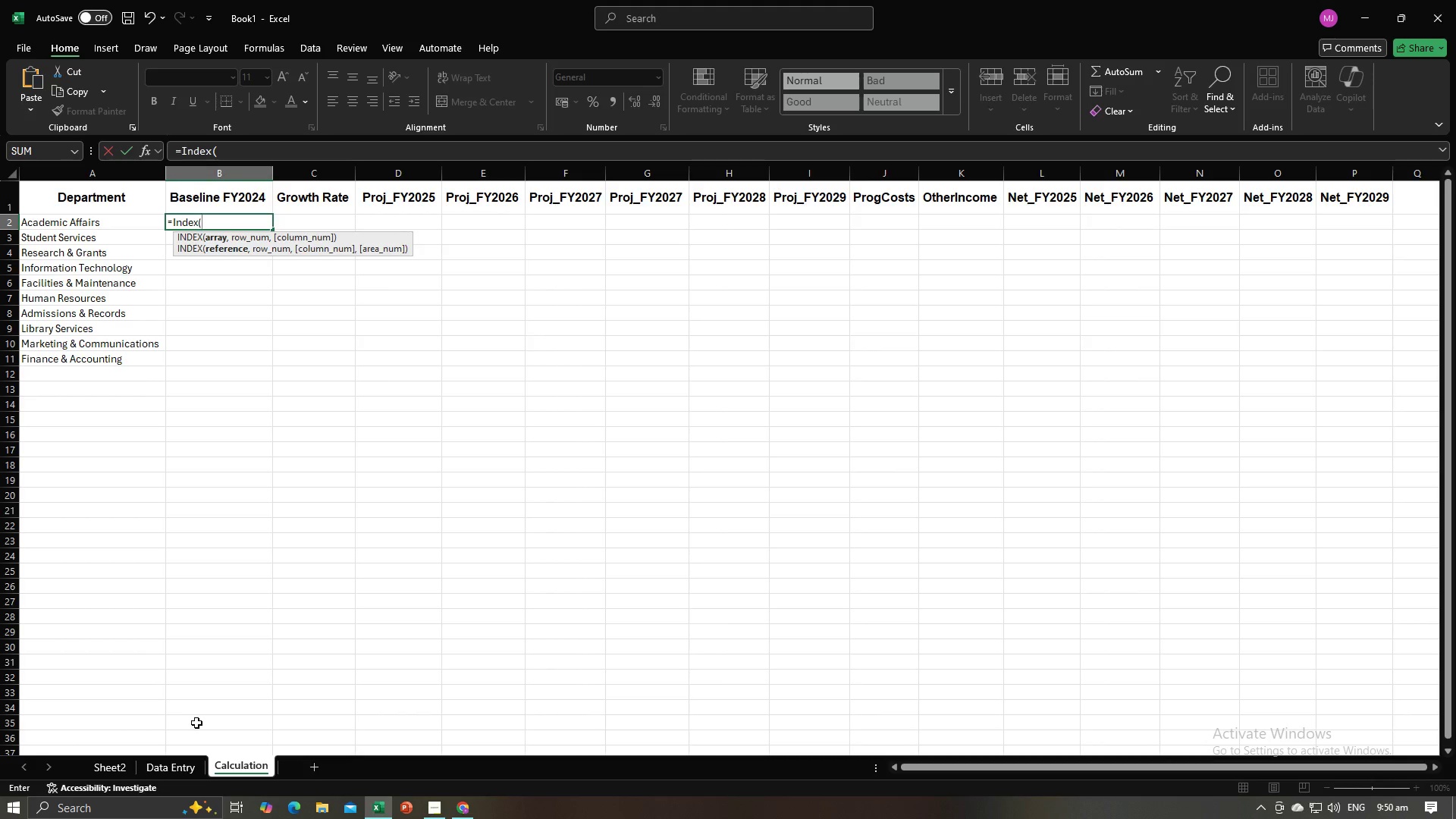 
left_click([184, 764])
 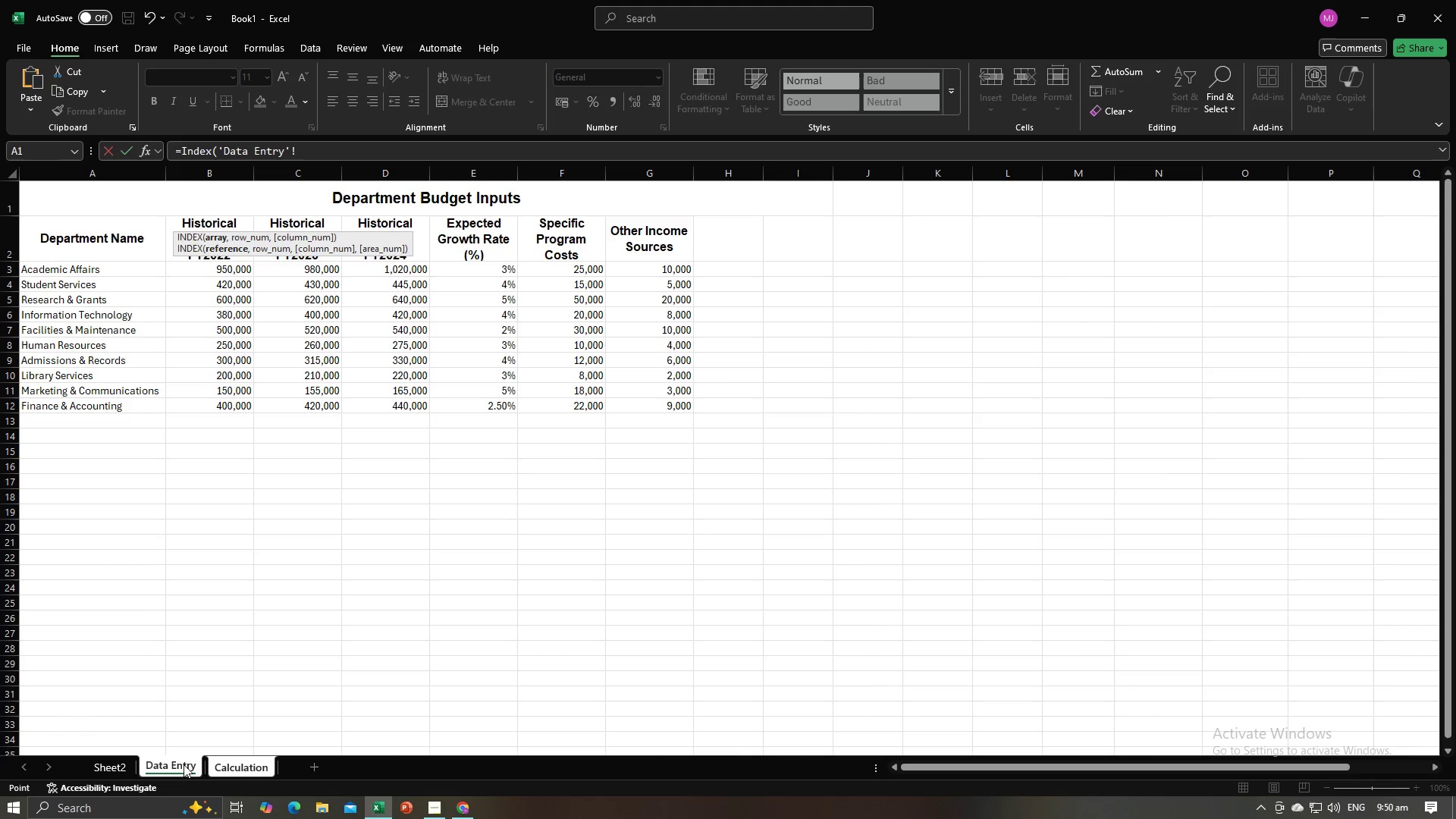 
key(Alt+AltLeft)
 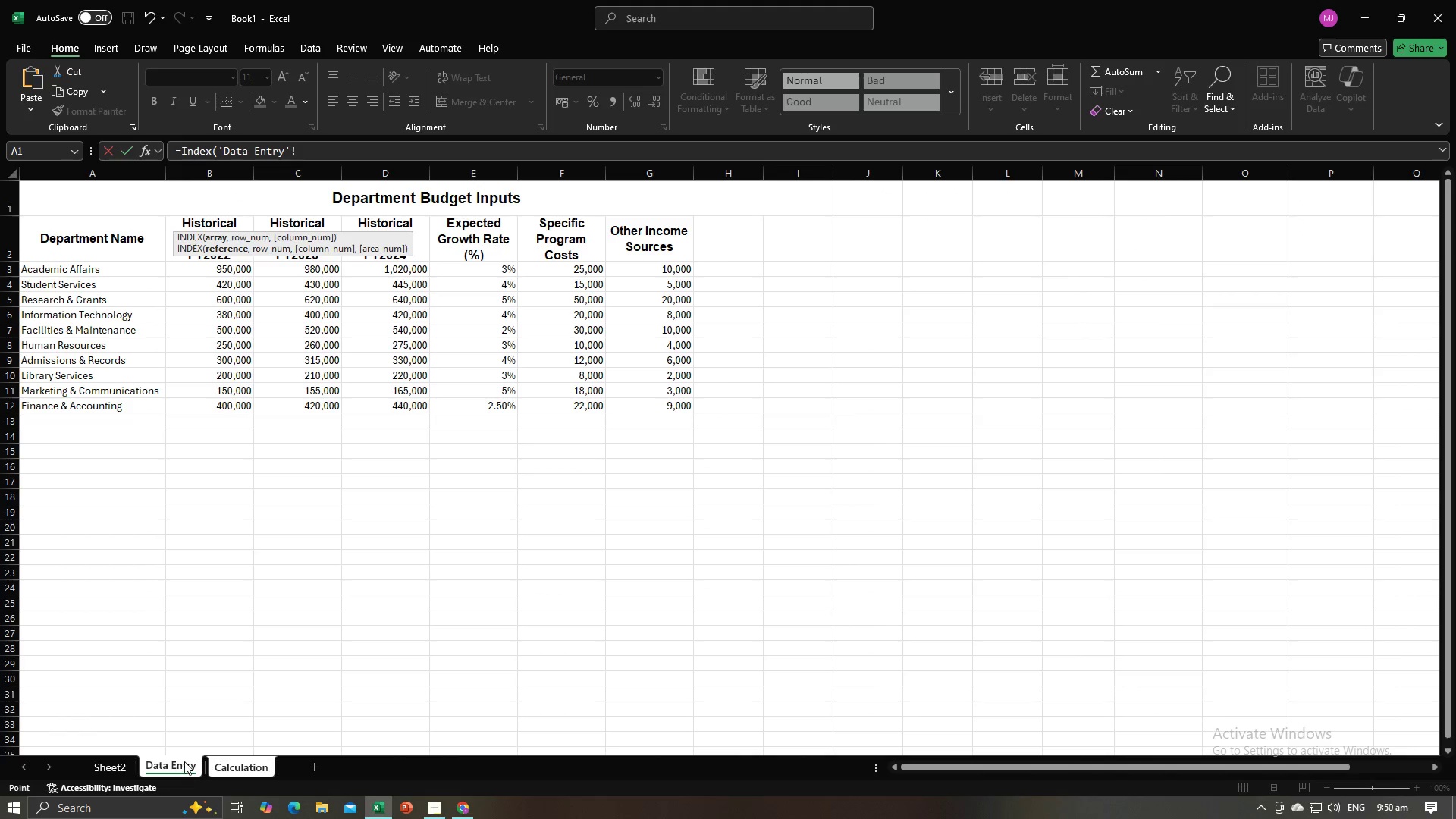 
key(Alt+Tab)
 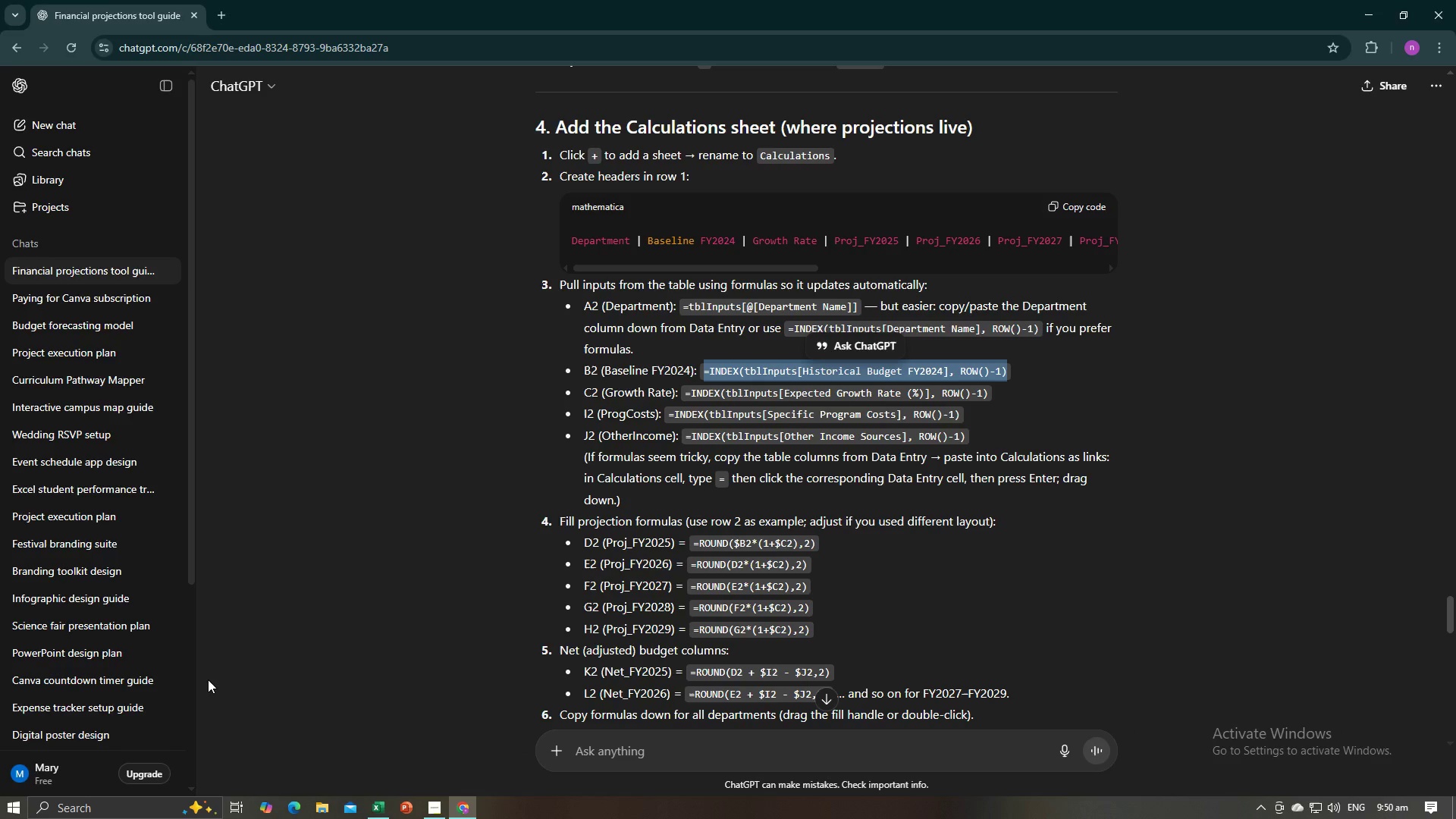 
key(Alt+AltLeft)
 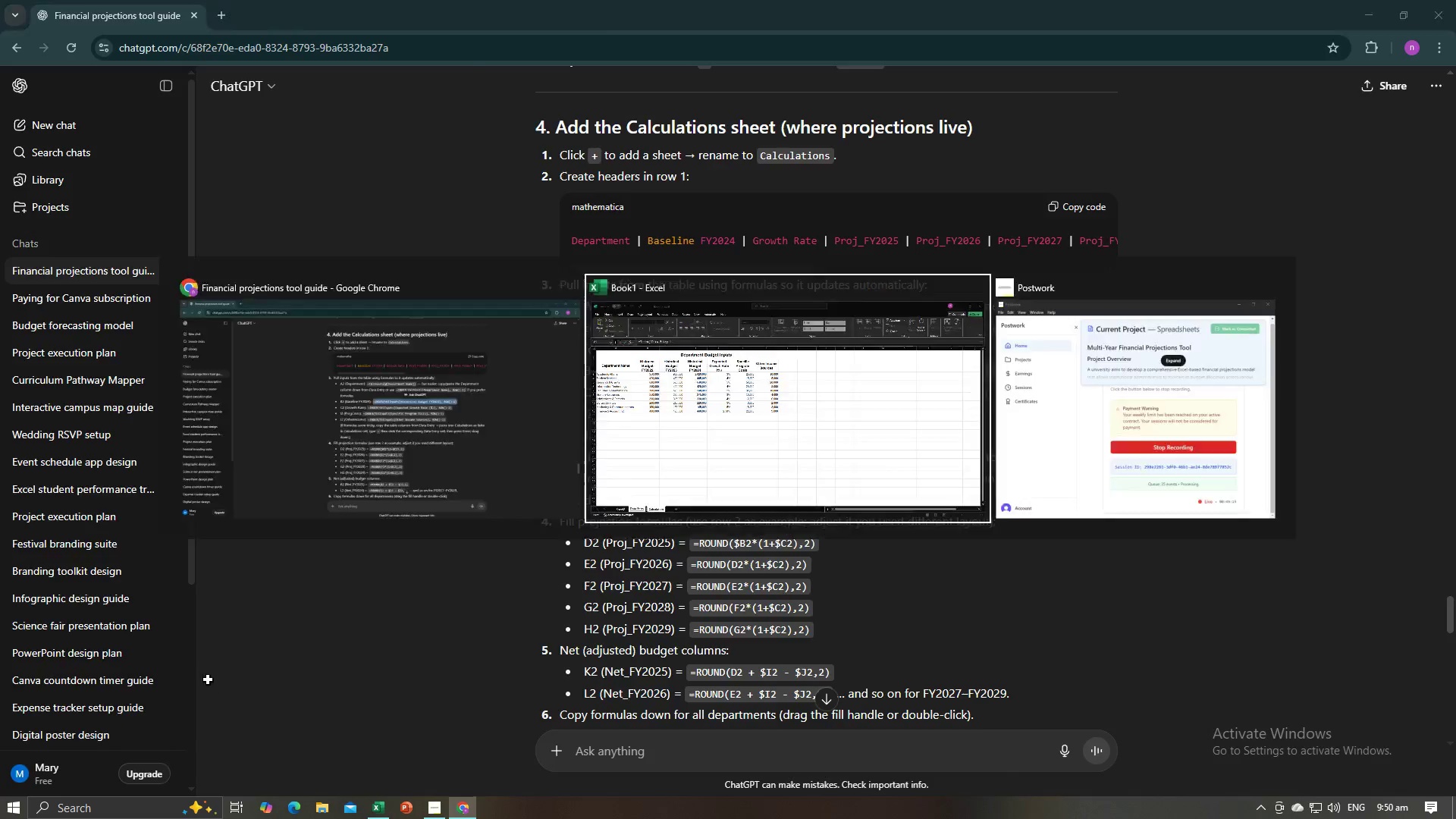 
key(Alt+Tab)
 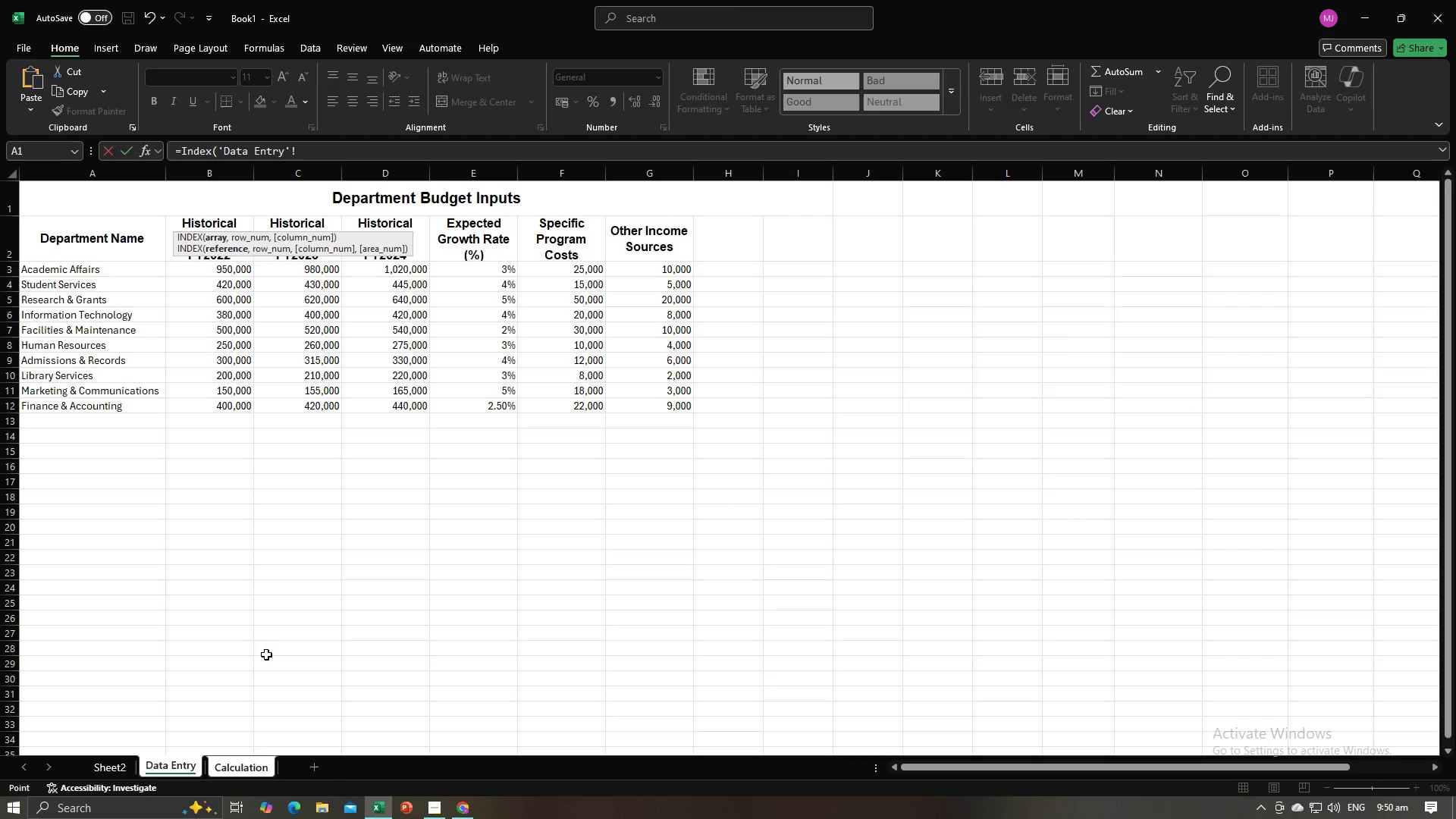 
left_click_drag(start_coordinate=[306, 151], to_coordinate=[212, 159])
 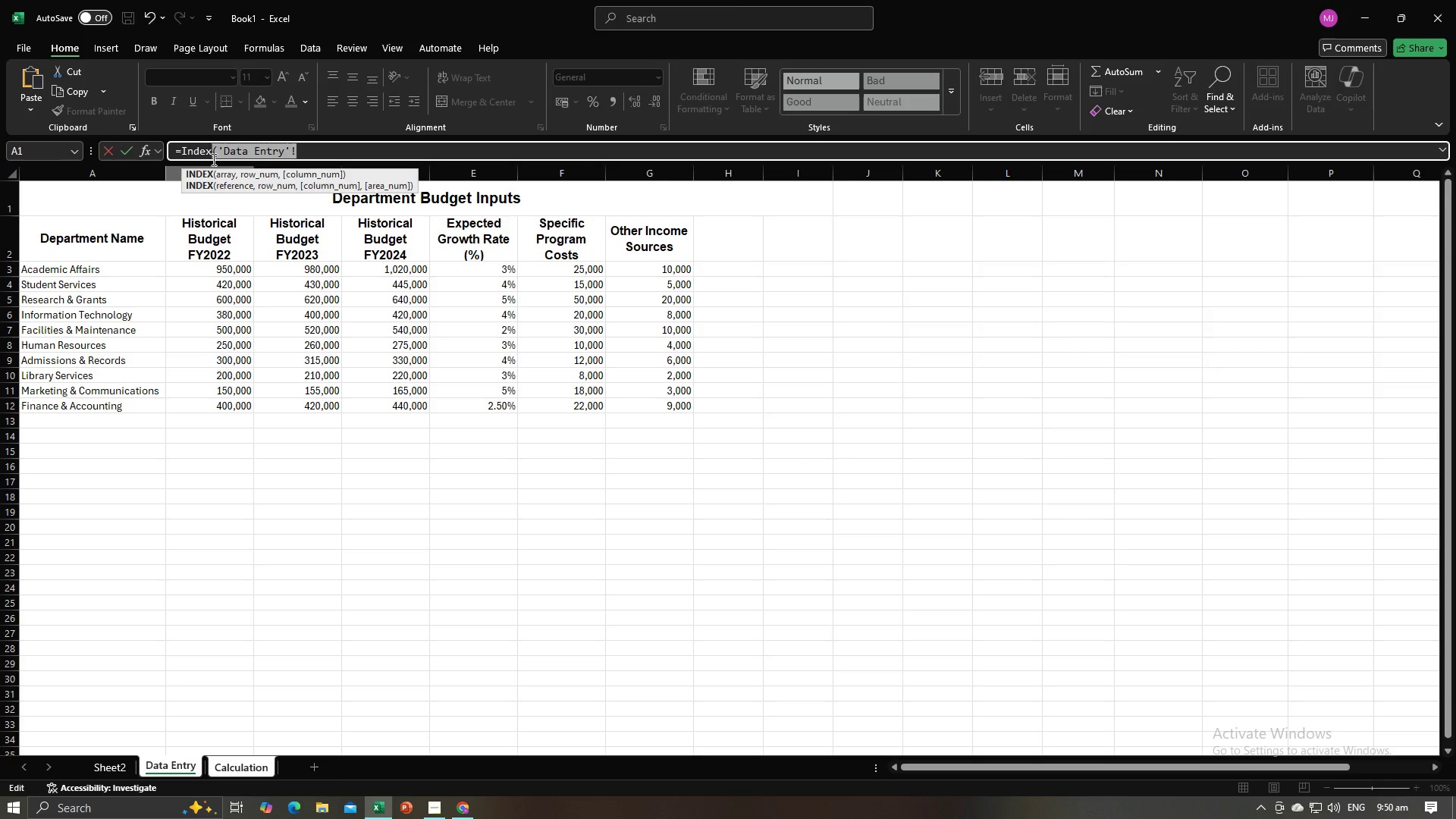 
key(Backspace)
 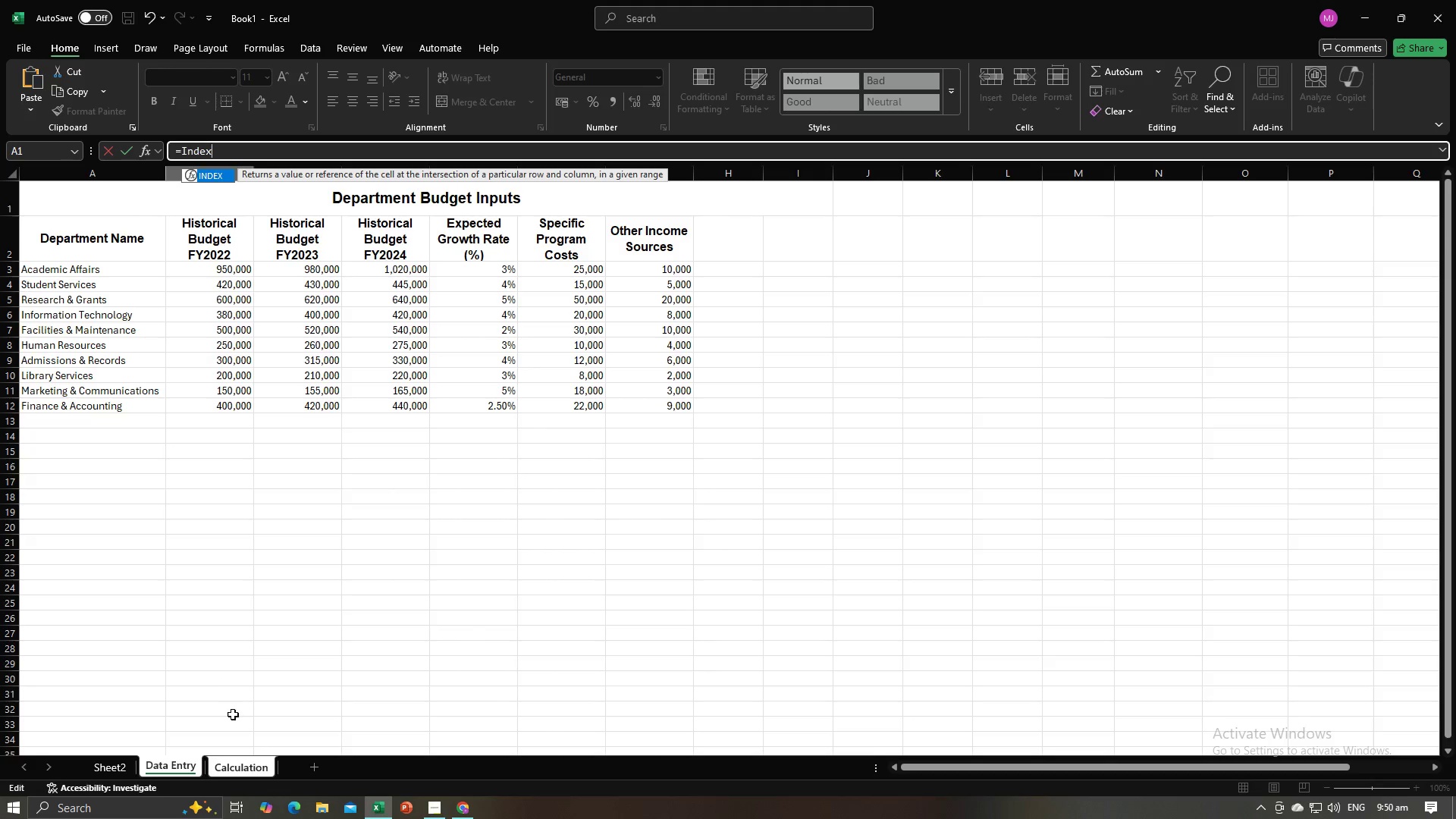 
left_click([248, 764])
 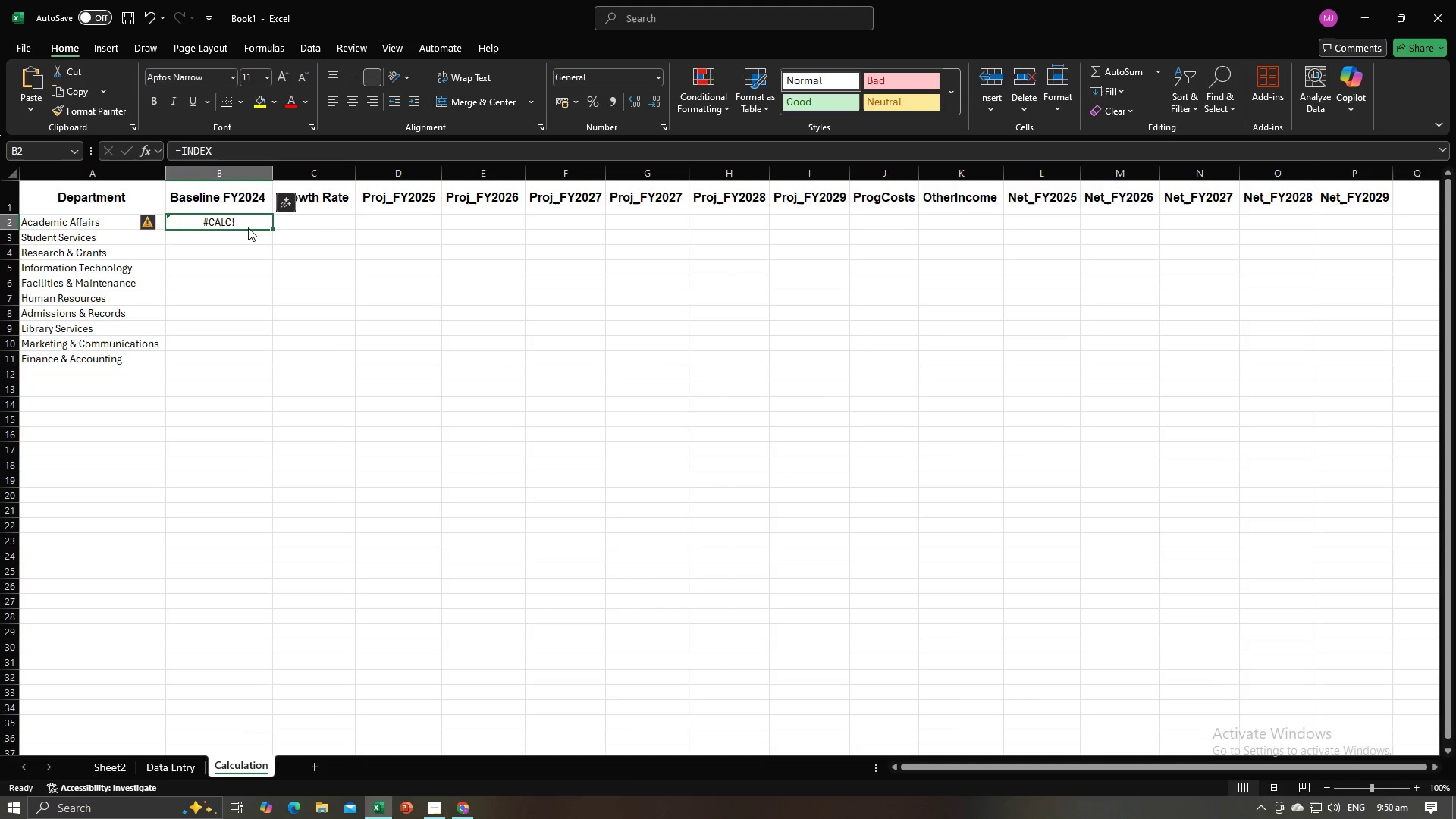 
double_click([248, 228])
 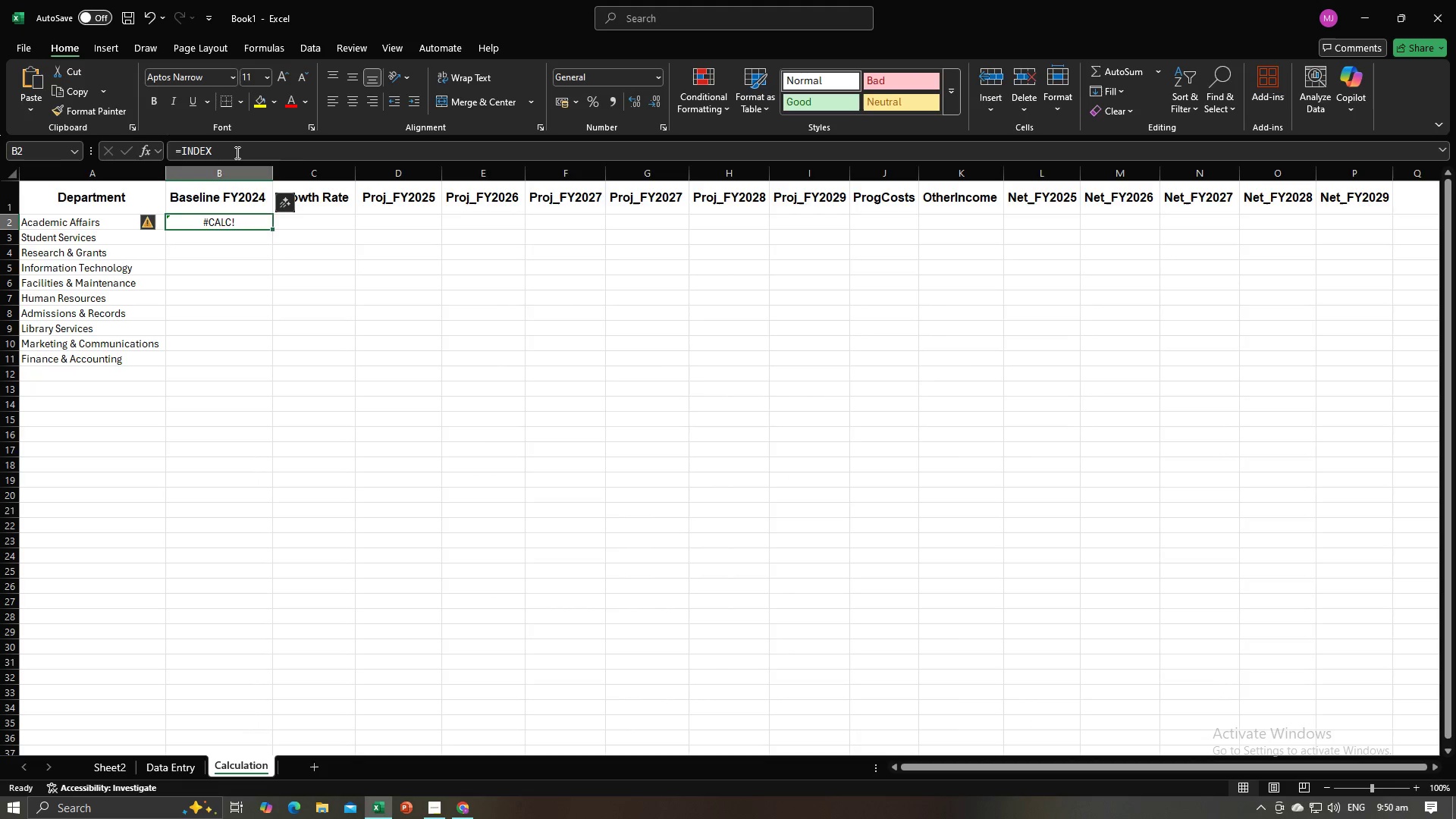 
left_click([236, 152])
 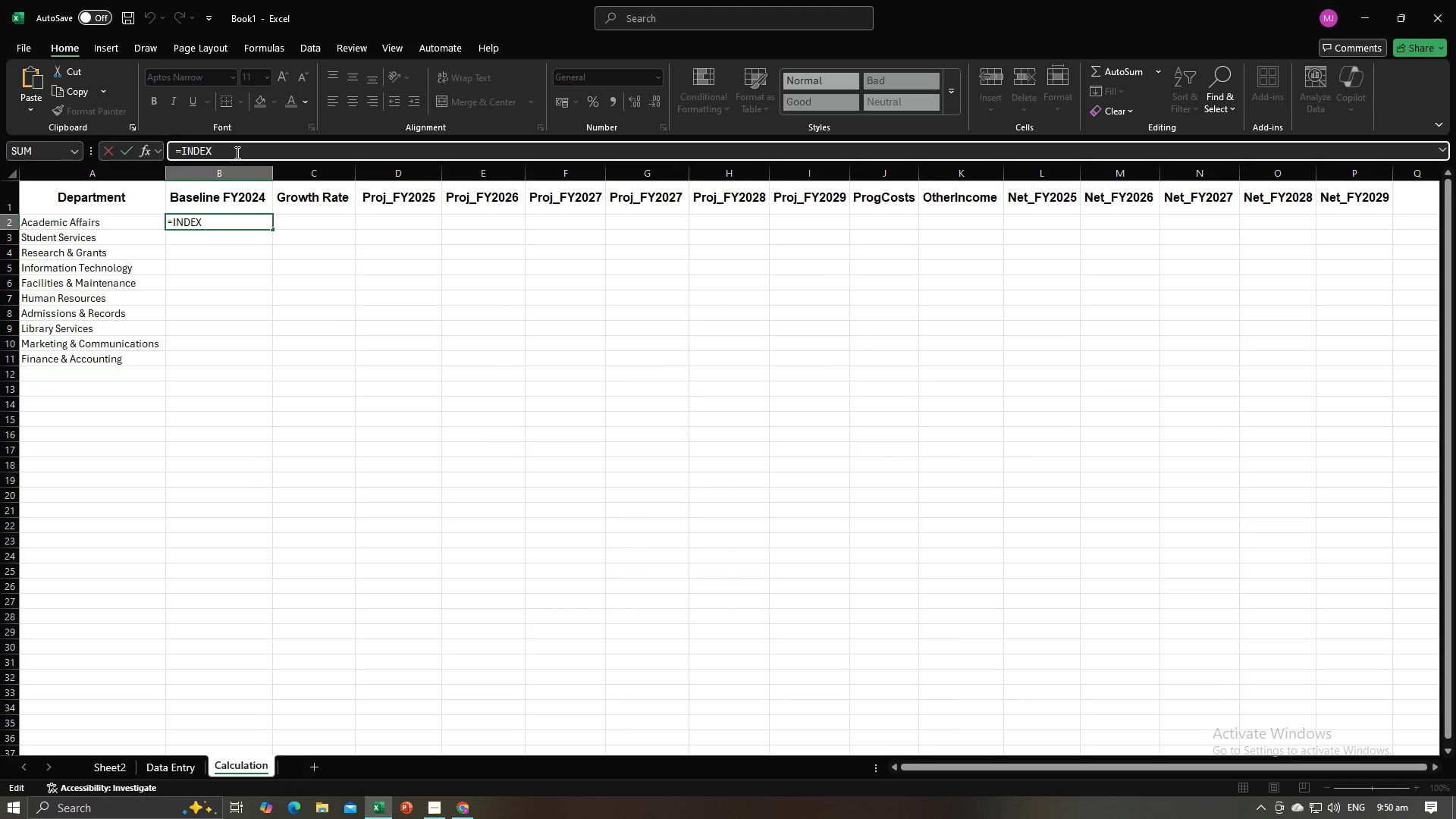 
type((tblInput)
 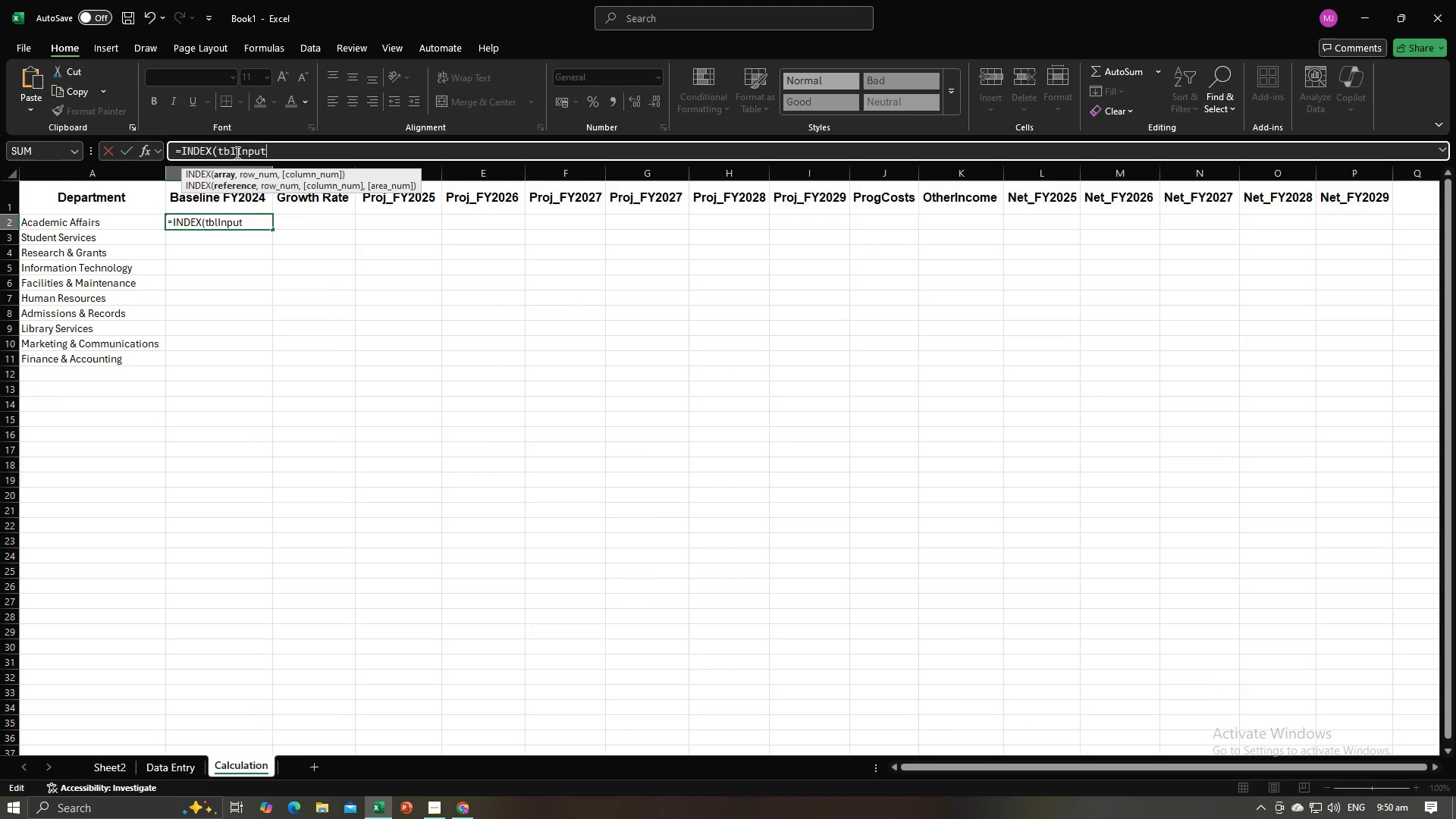 
key(Alt+AltLeft)
 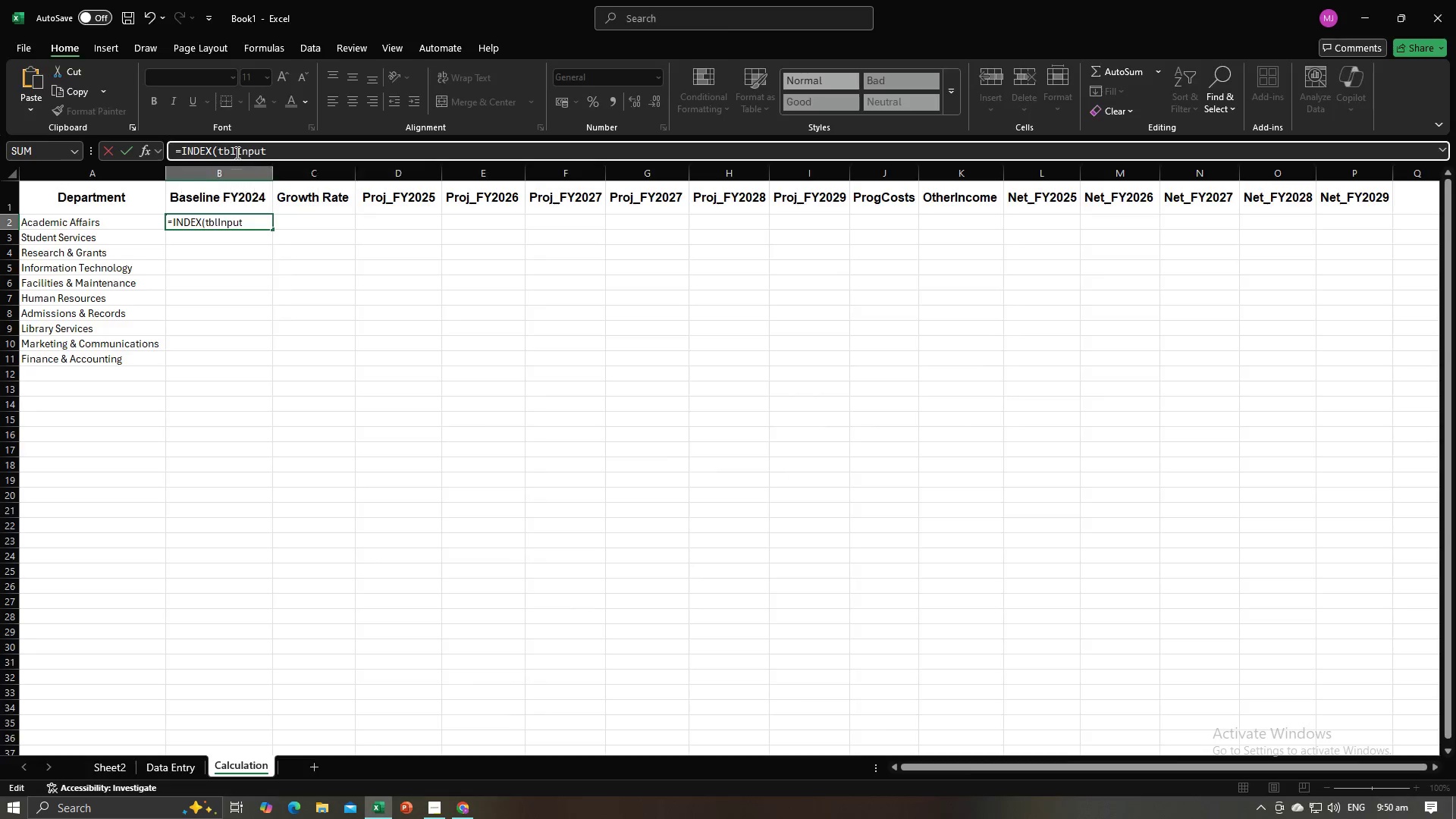 
key(Alt+Tab)
 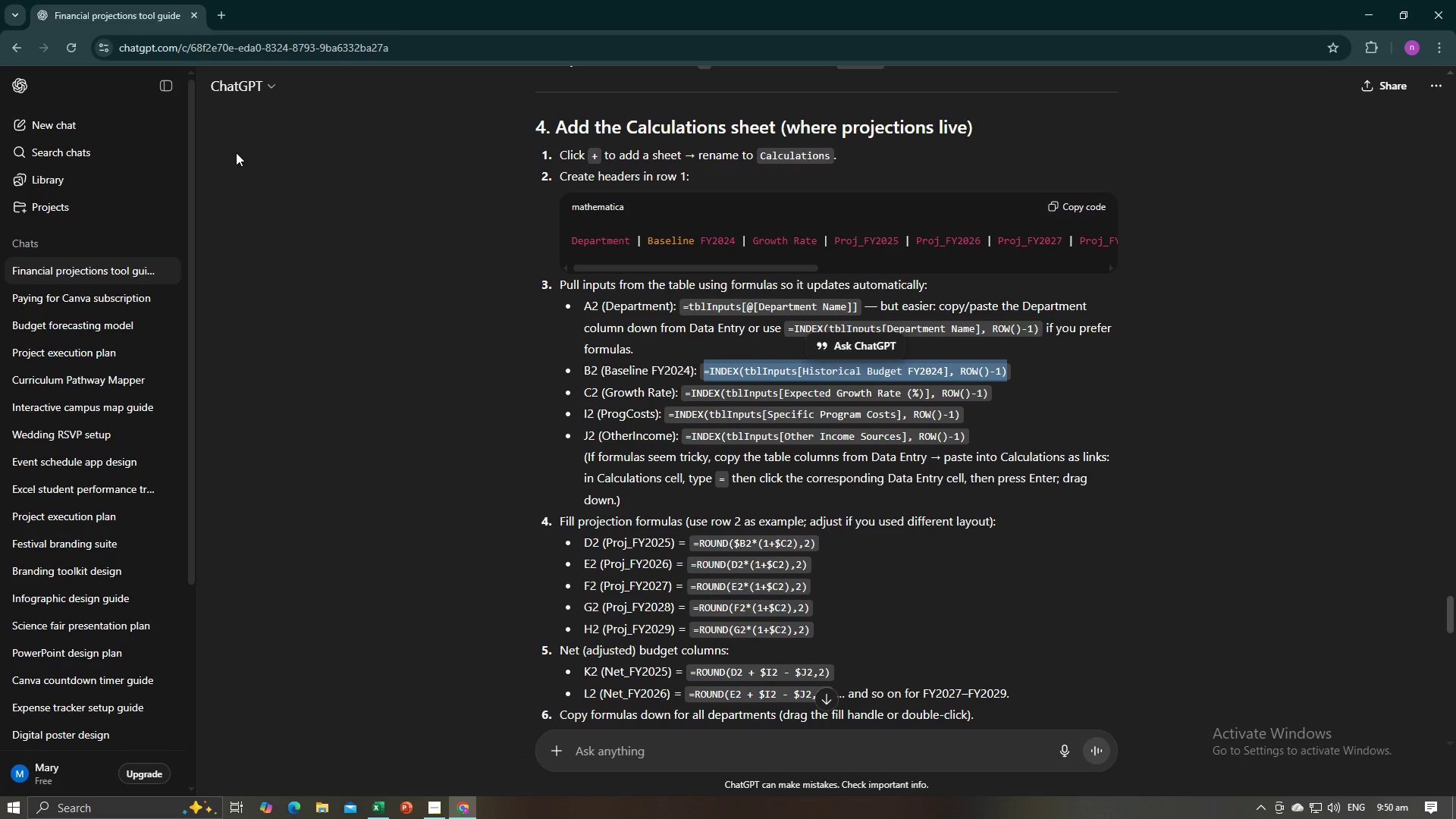 
key(Alt+AltLeft)
 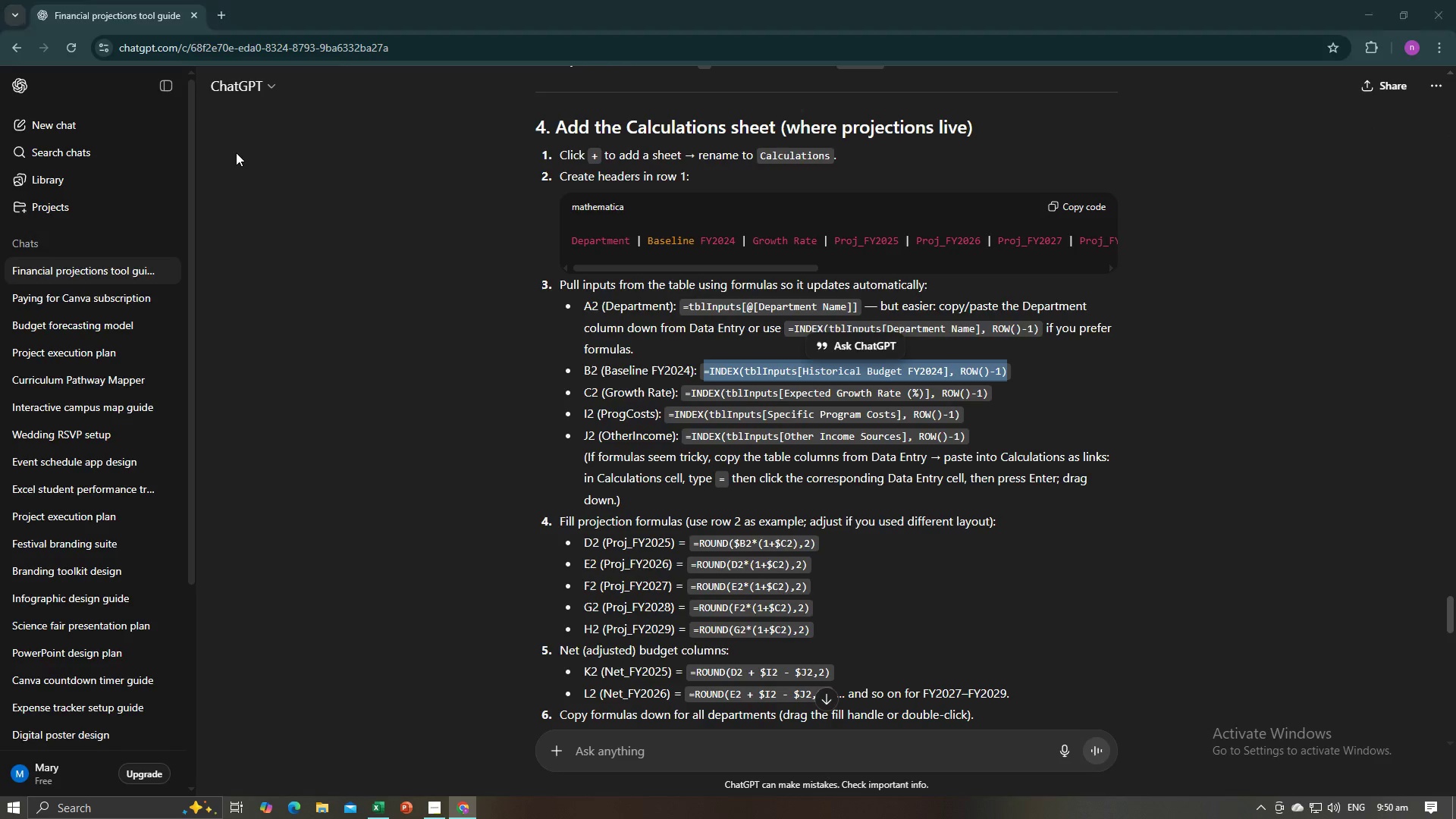 
key(Alt+Tab)
 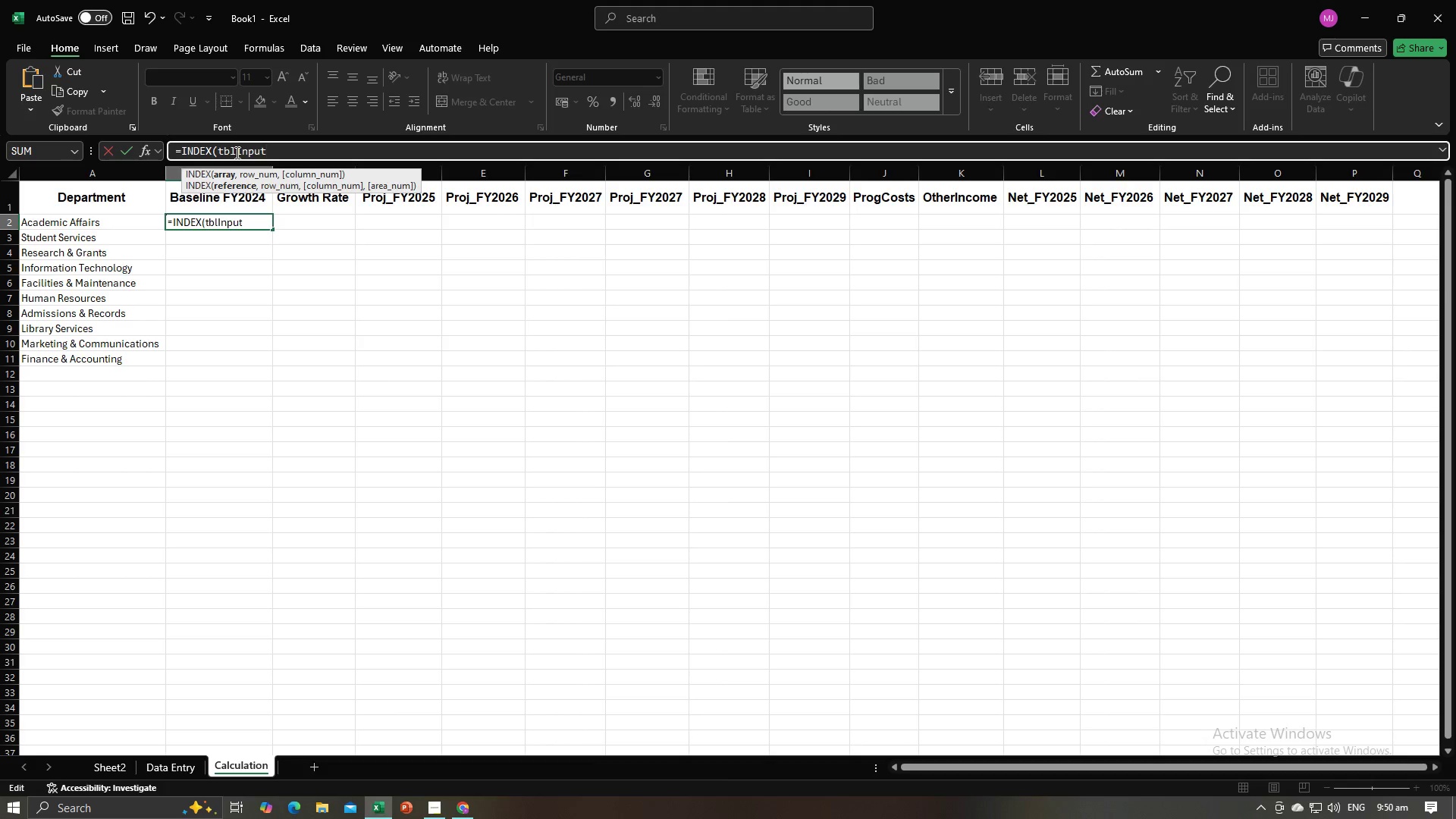 
key(S)
 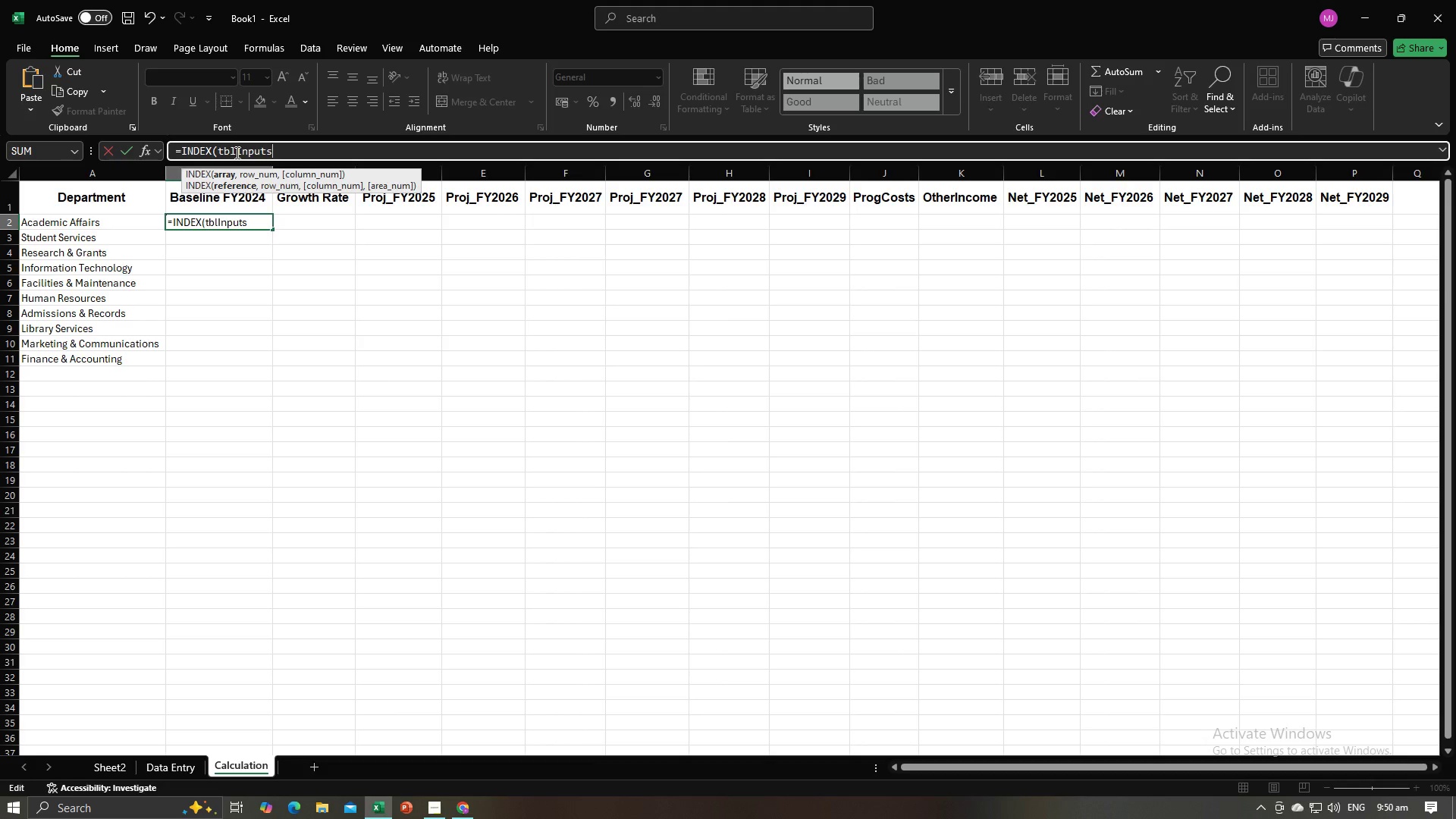 
key(Alt+AltLeft)
 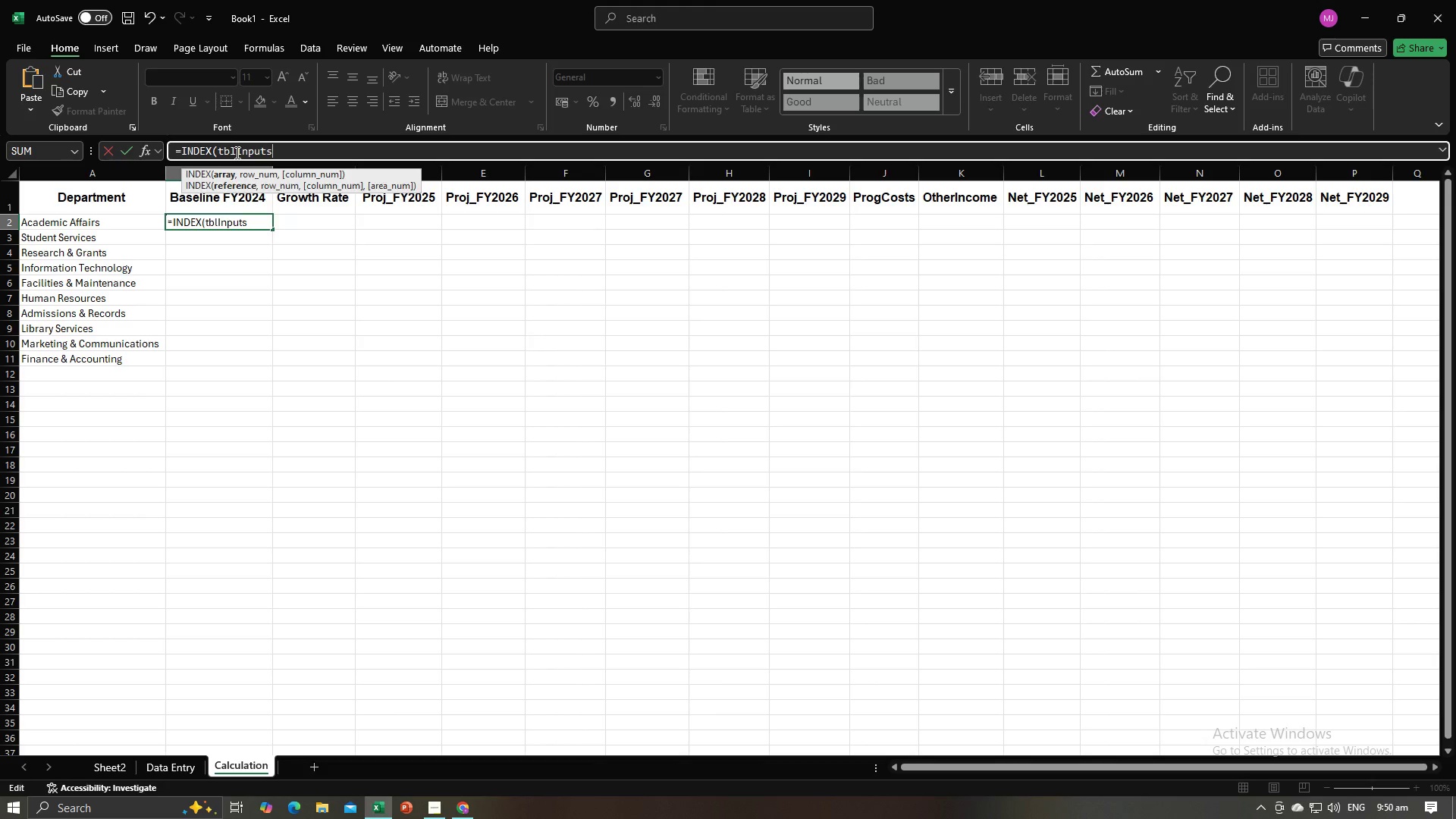 
key(Alt+Tab)
 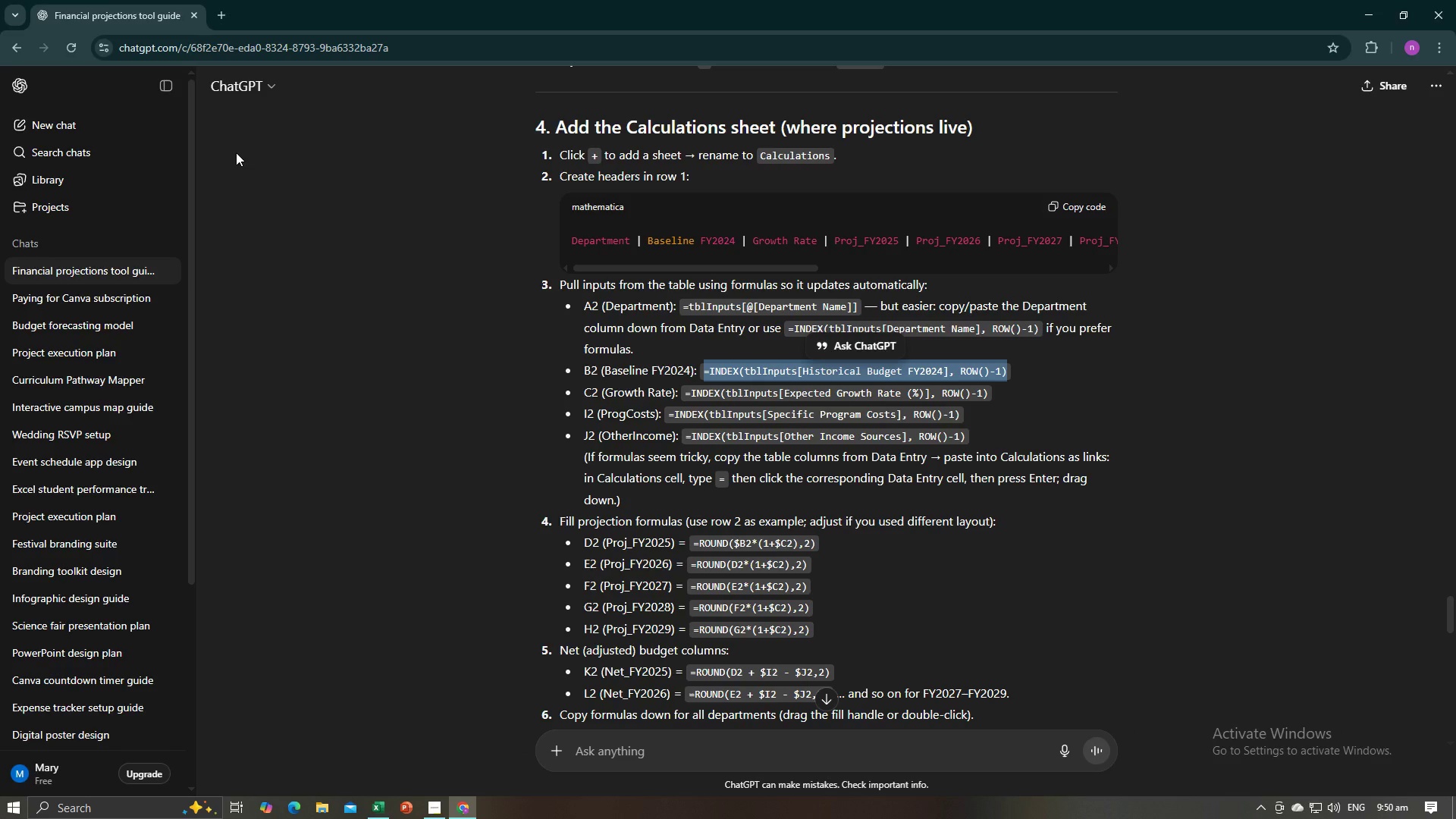 
key(Alt+AltLeft)
 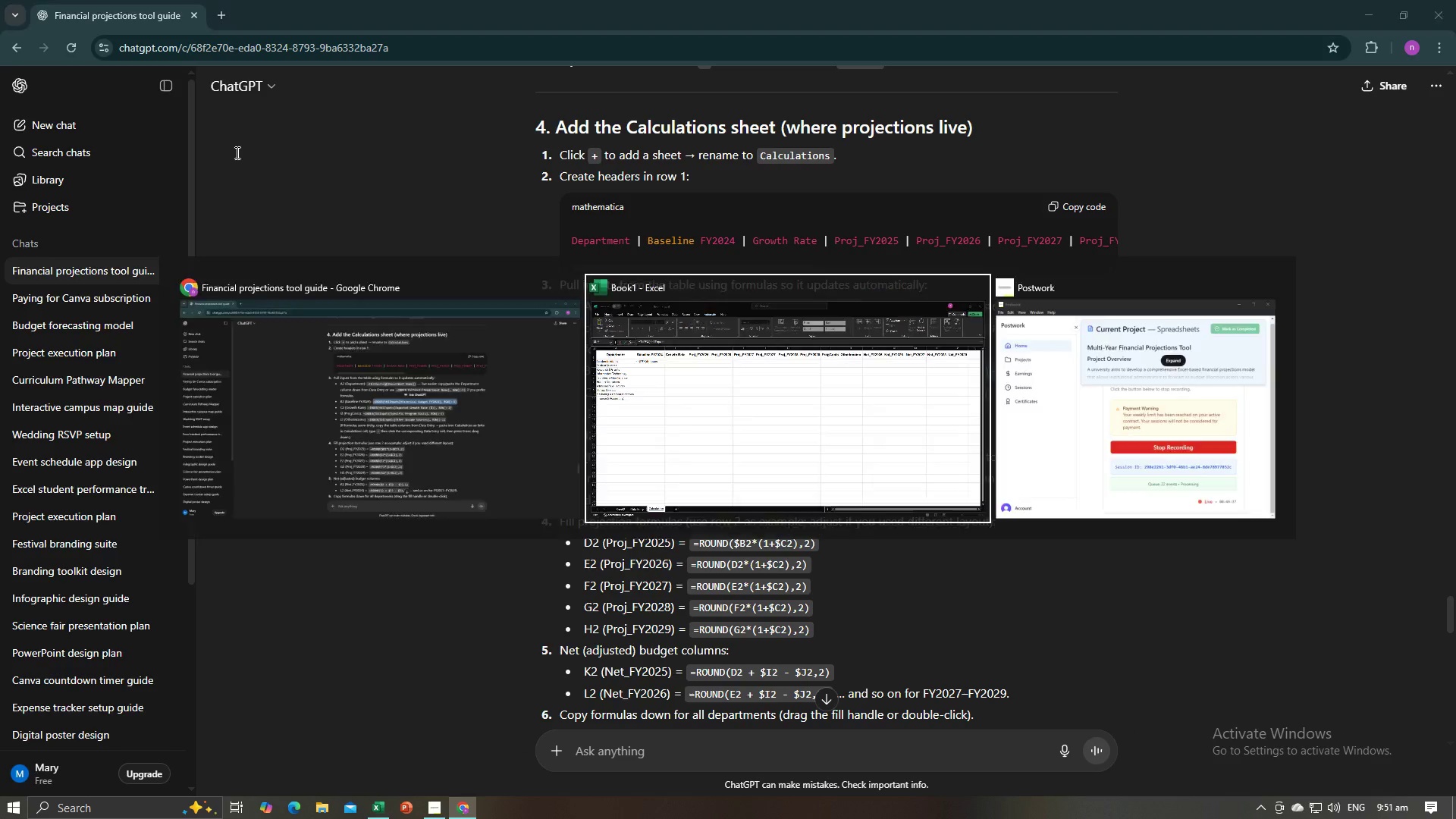 
key(Alt+Tab)
 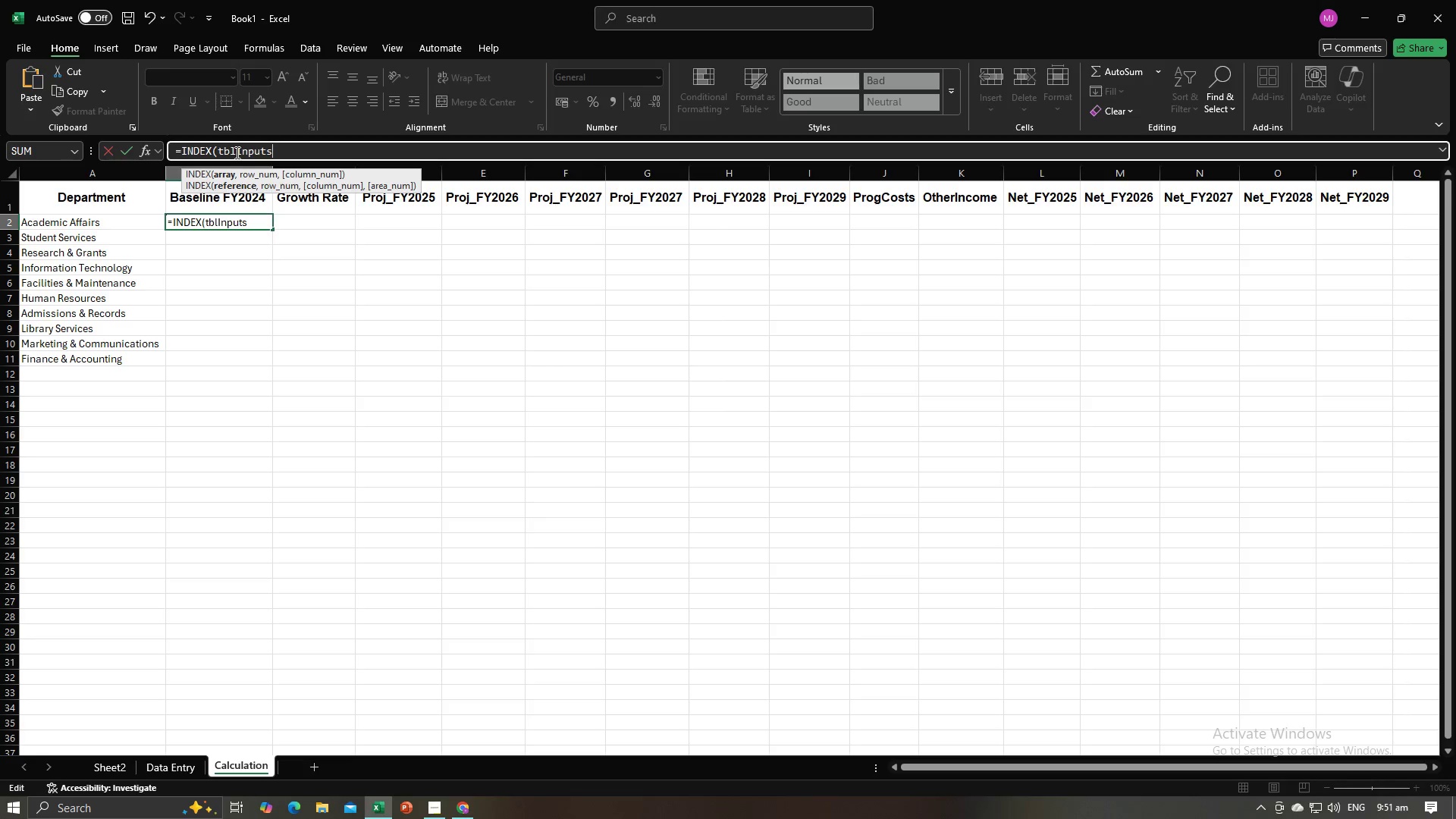 
hold_key(key=ShiftRight, duration=0.48)
 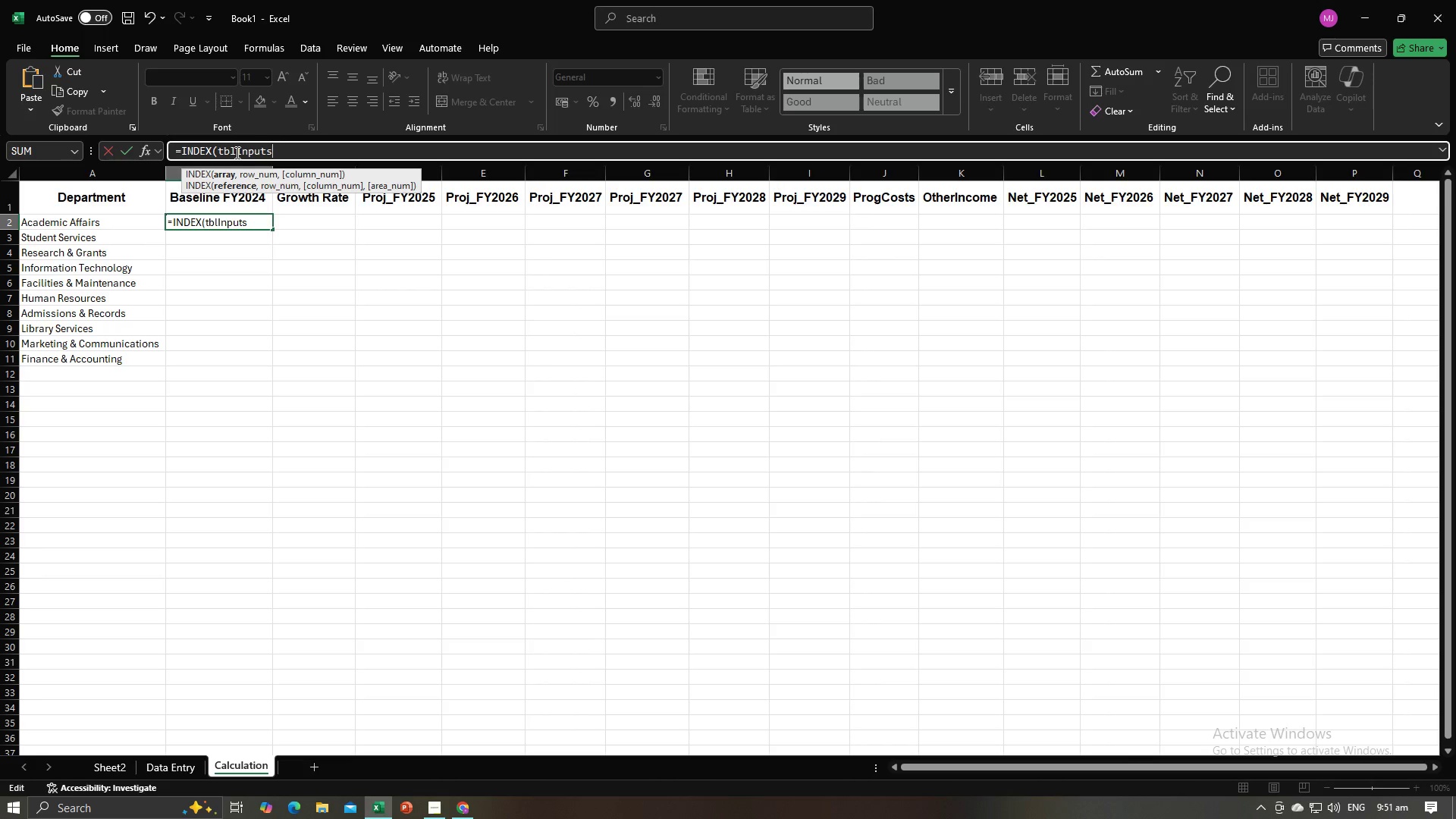 
key(BracketLeft)
 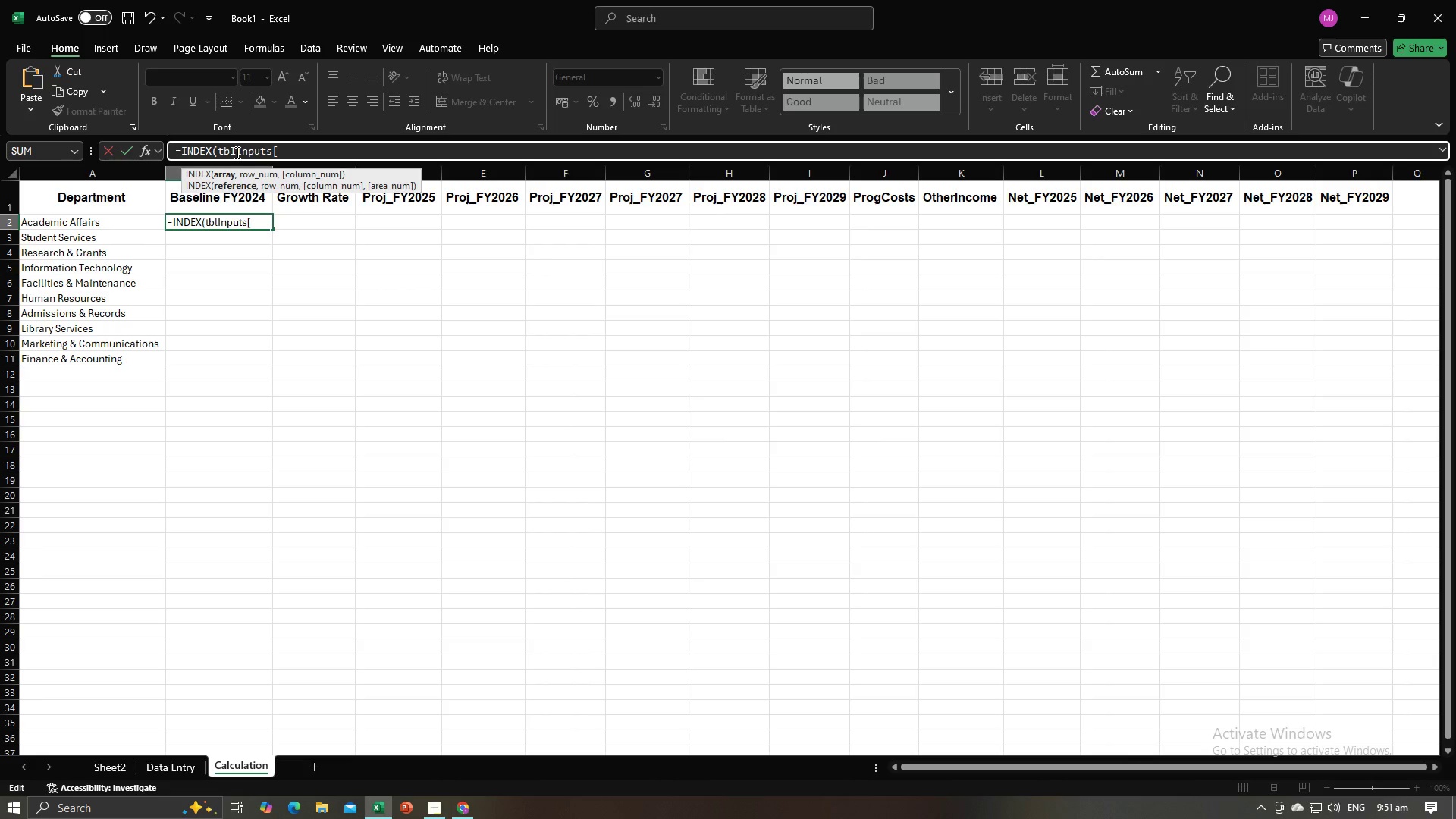 
key(Alt+AltLeft)
 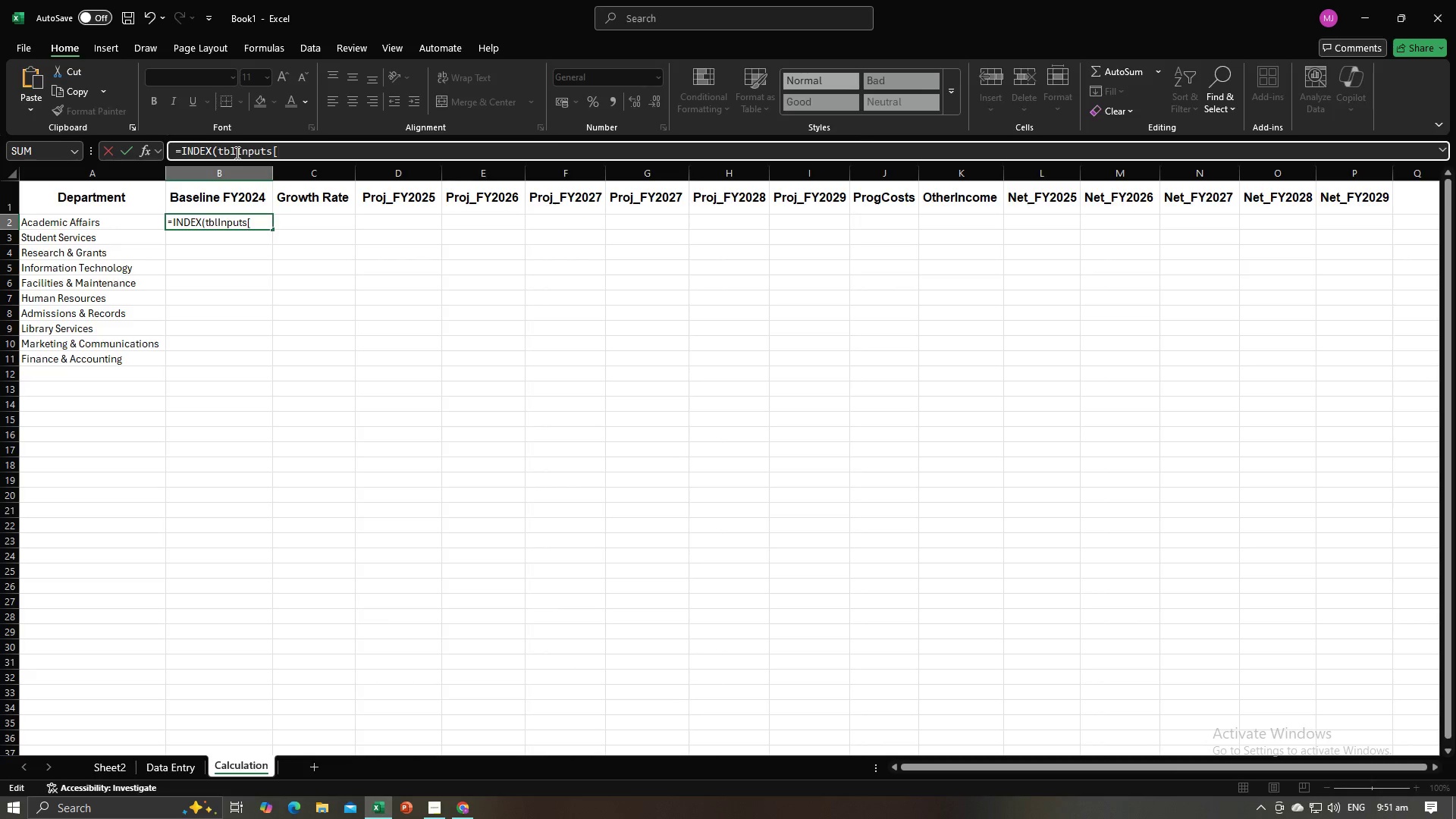 
key(Alt+Tab)
 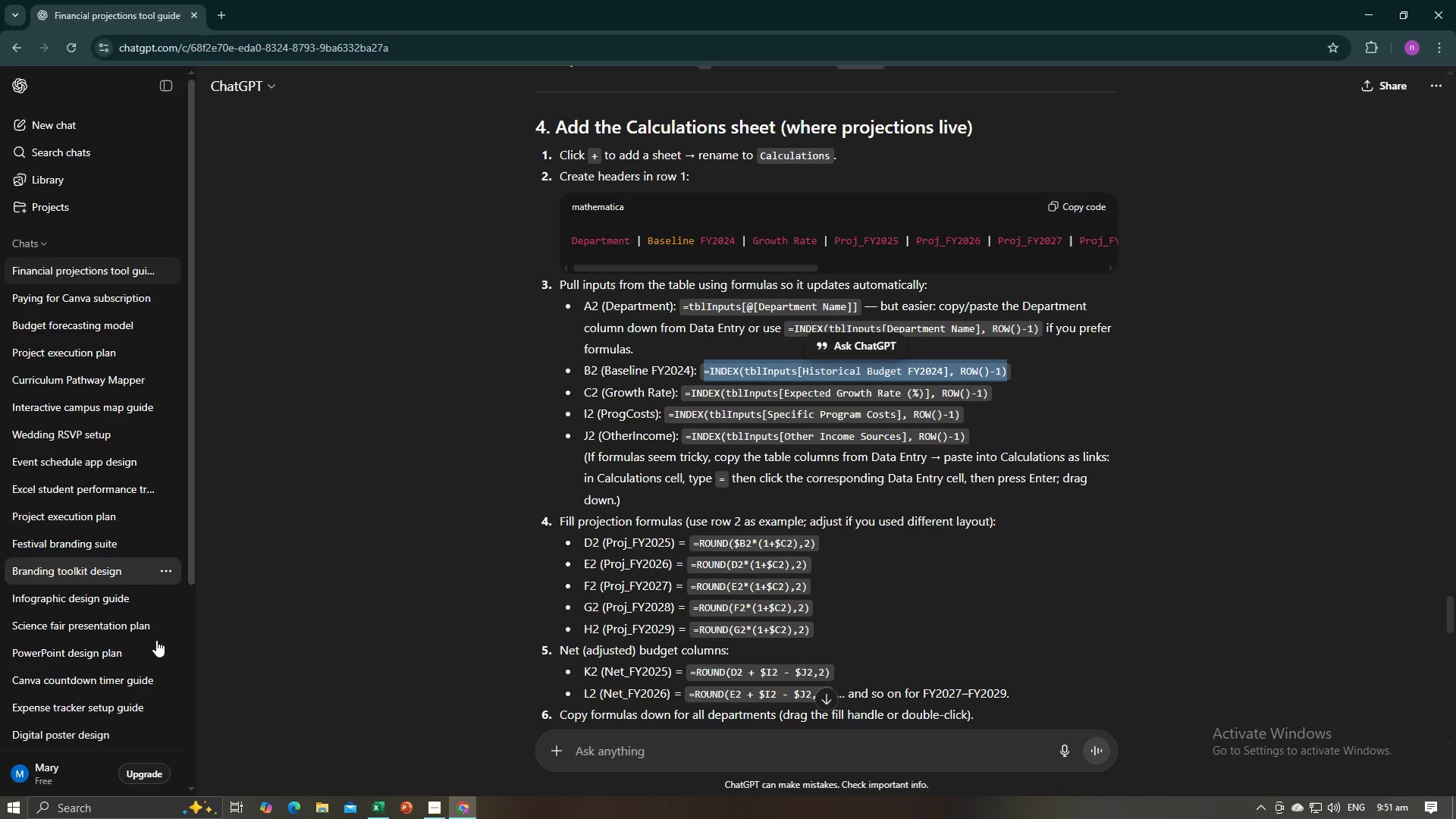 
key(Alt+AltLeft)
 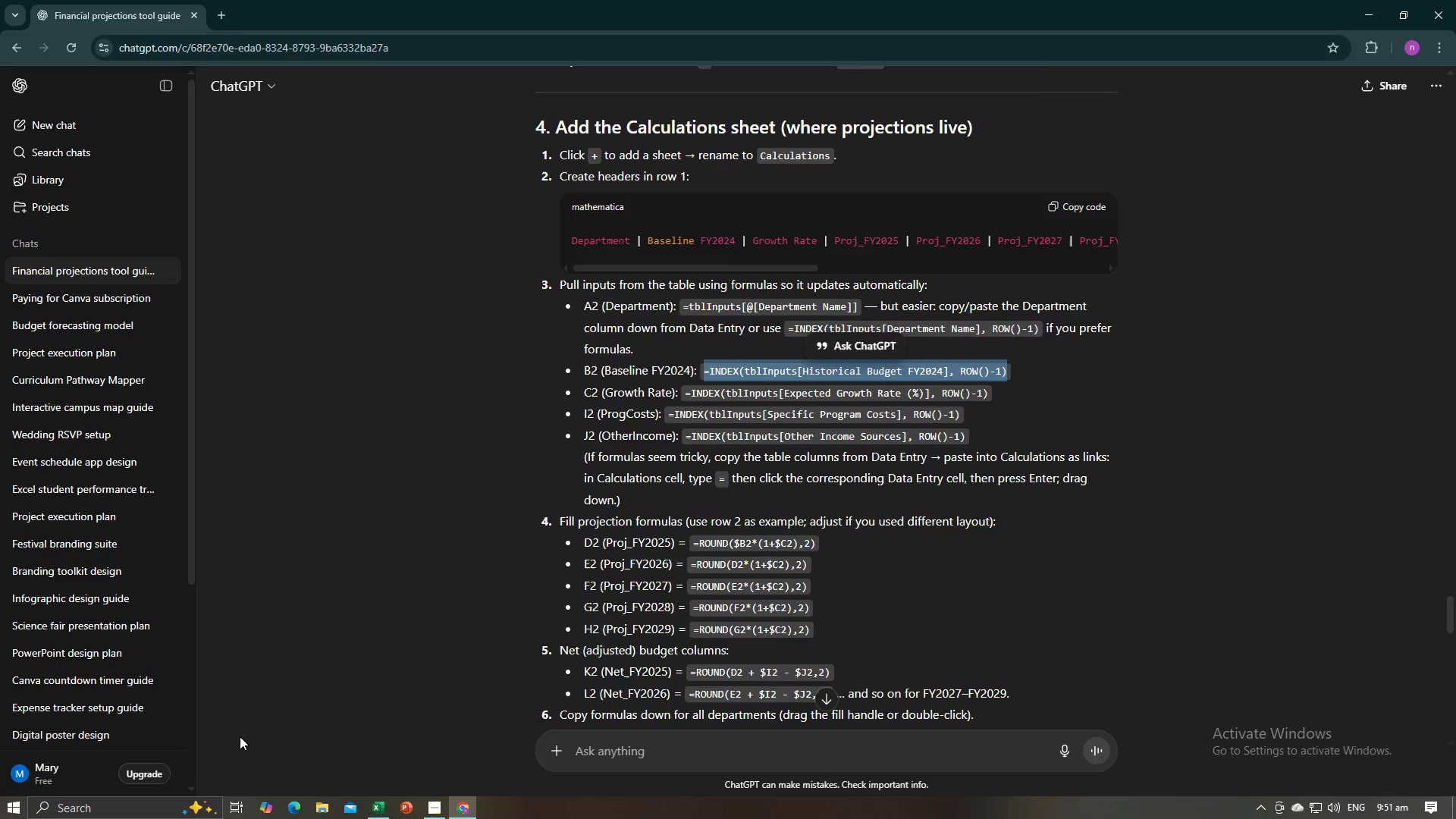 
key(Alt+Tab)
 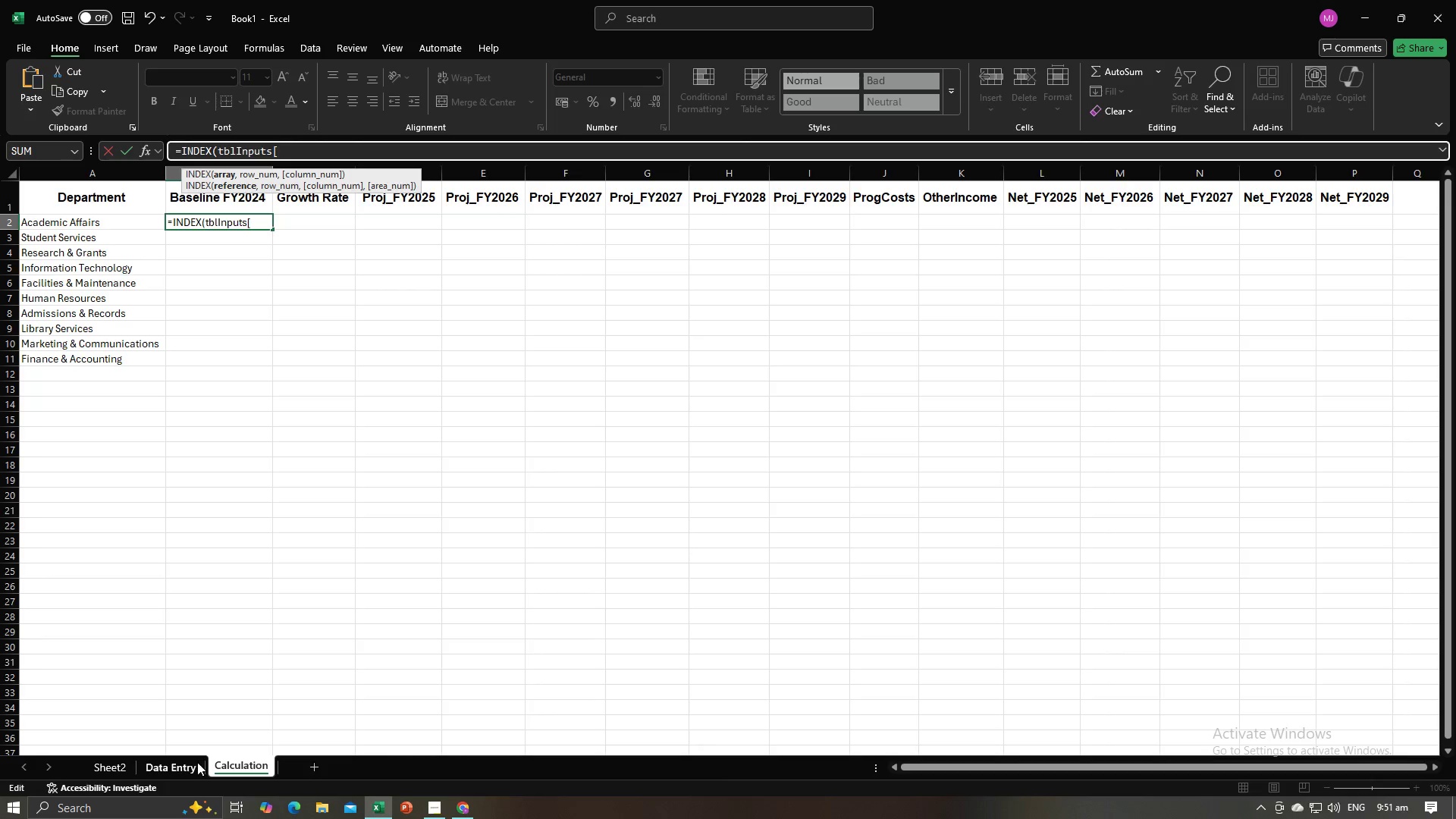 
left_click([197, 762])
 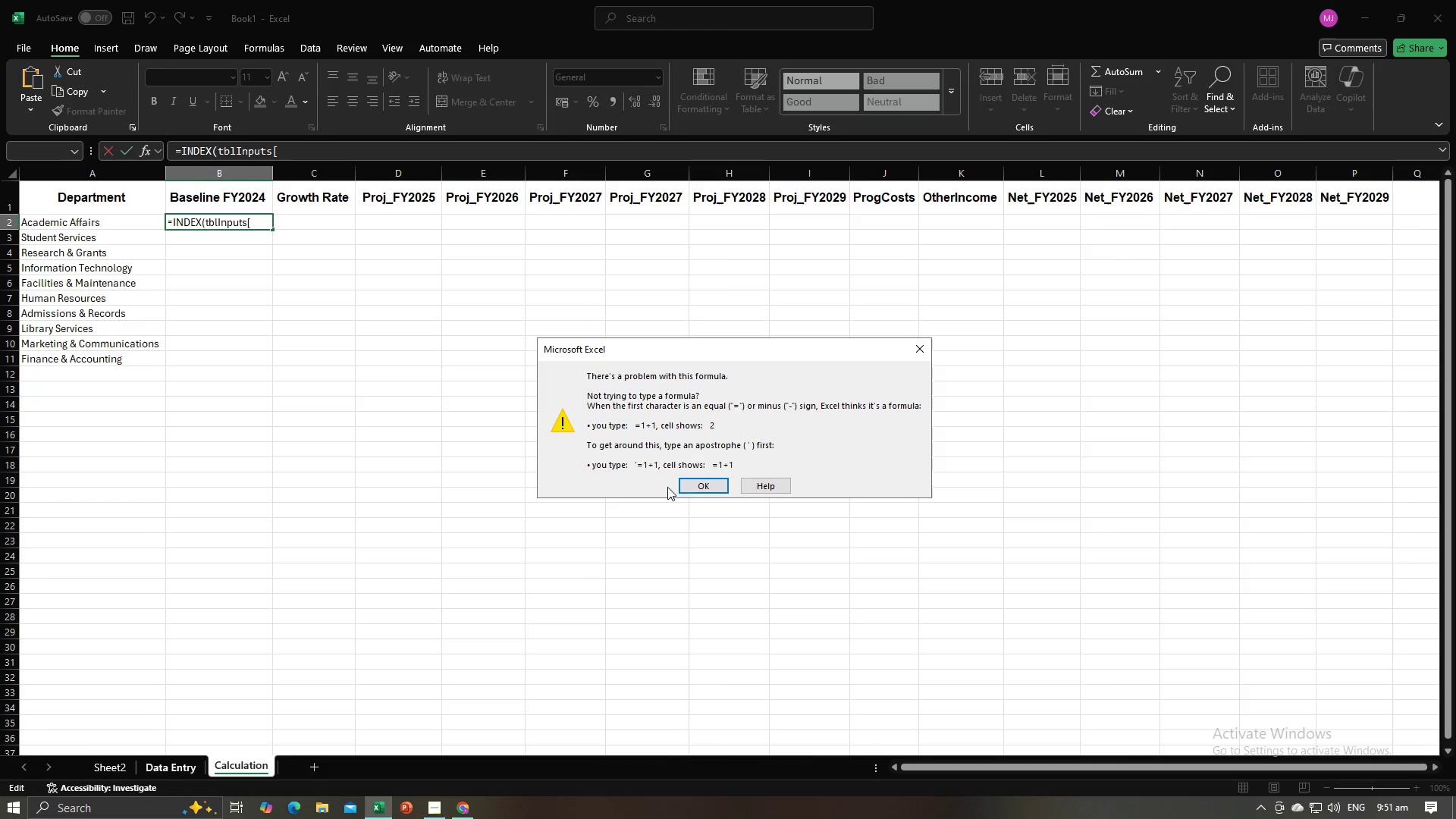 
left_click([678, 481])
 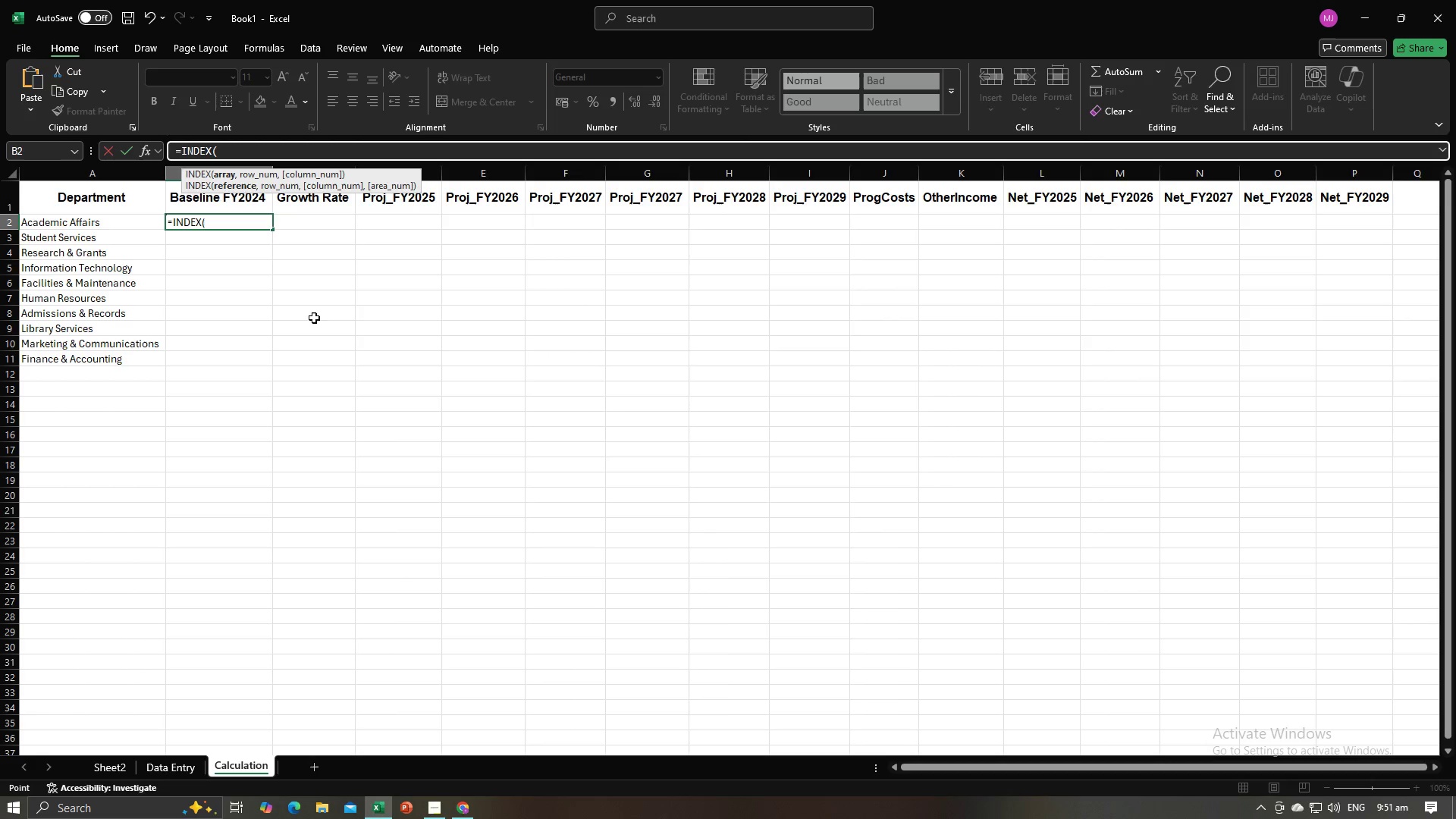 
key(Alt+AltLeft)
 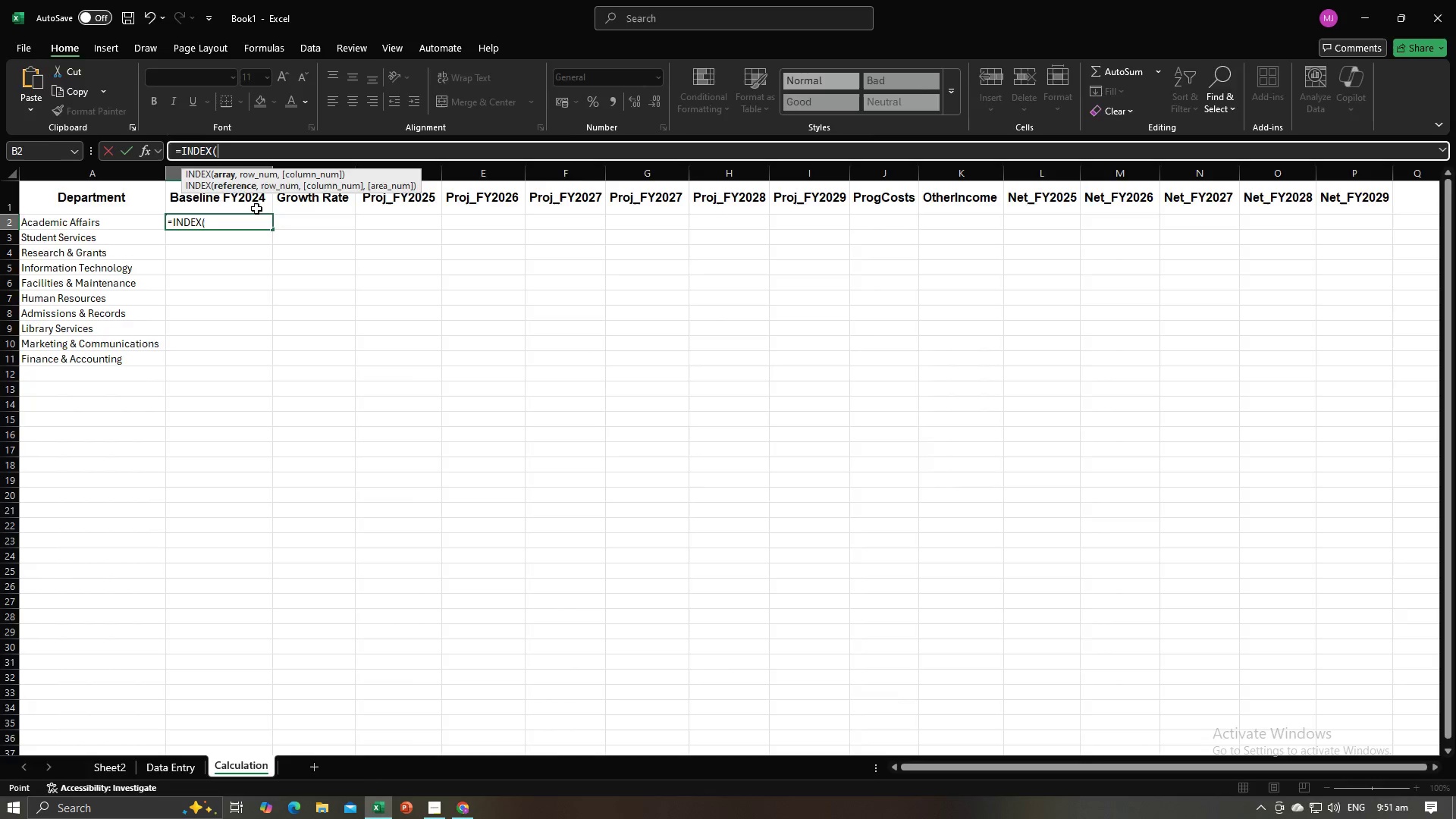 
key(Alt+Tab)
 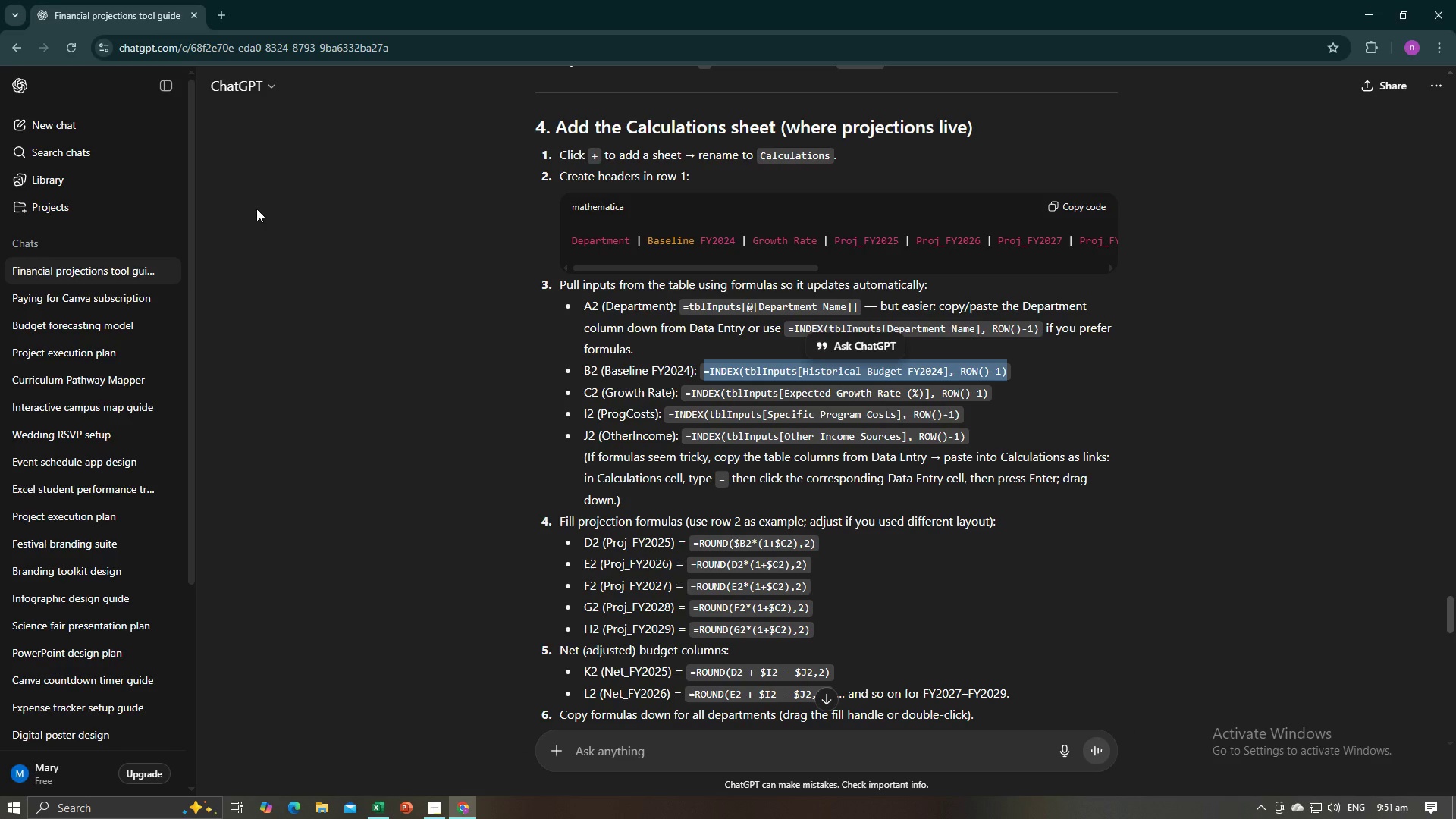 
key(Alt+AltLeft)
 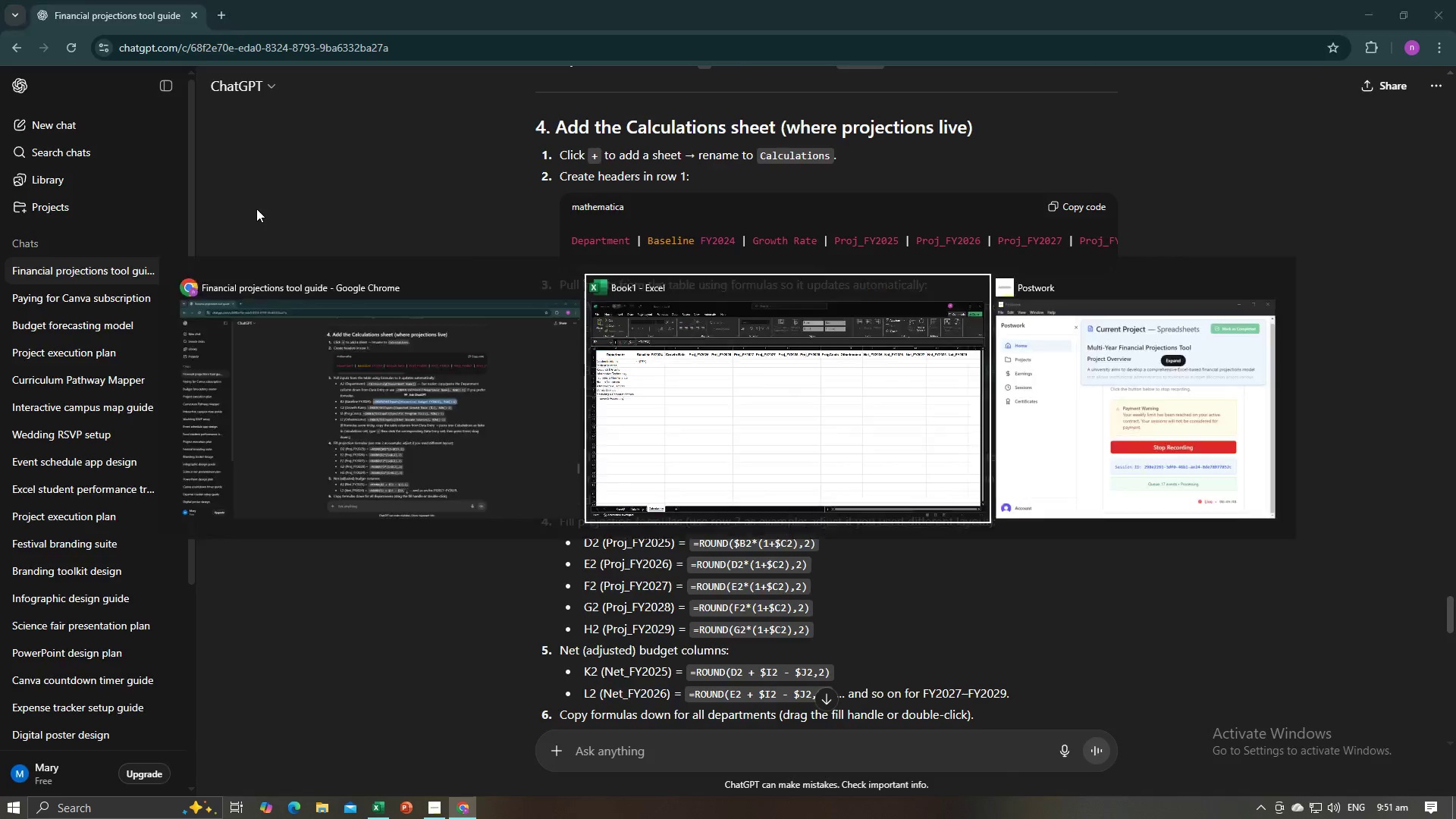 
key(Tab)
type(tblInputs()
 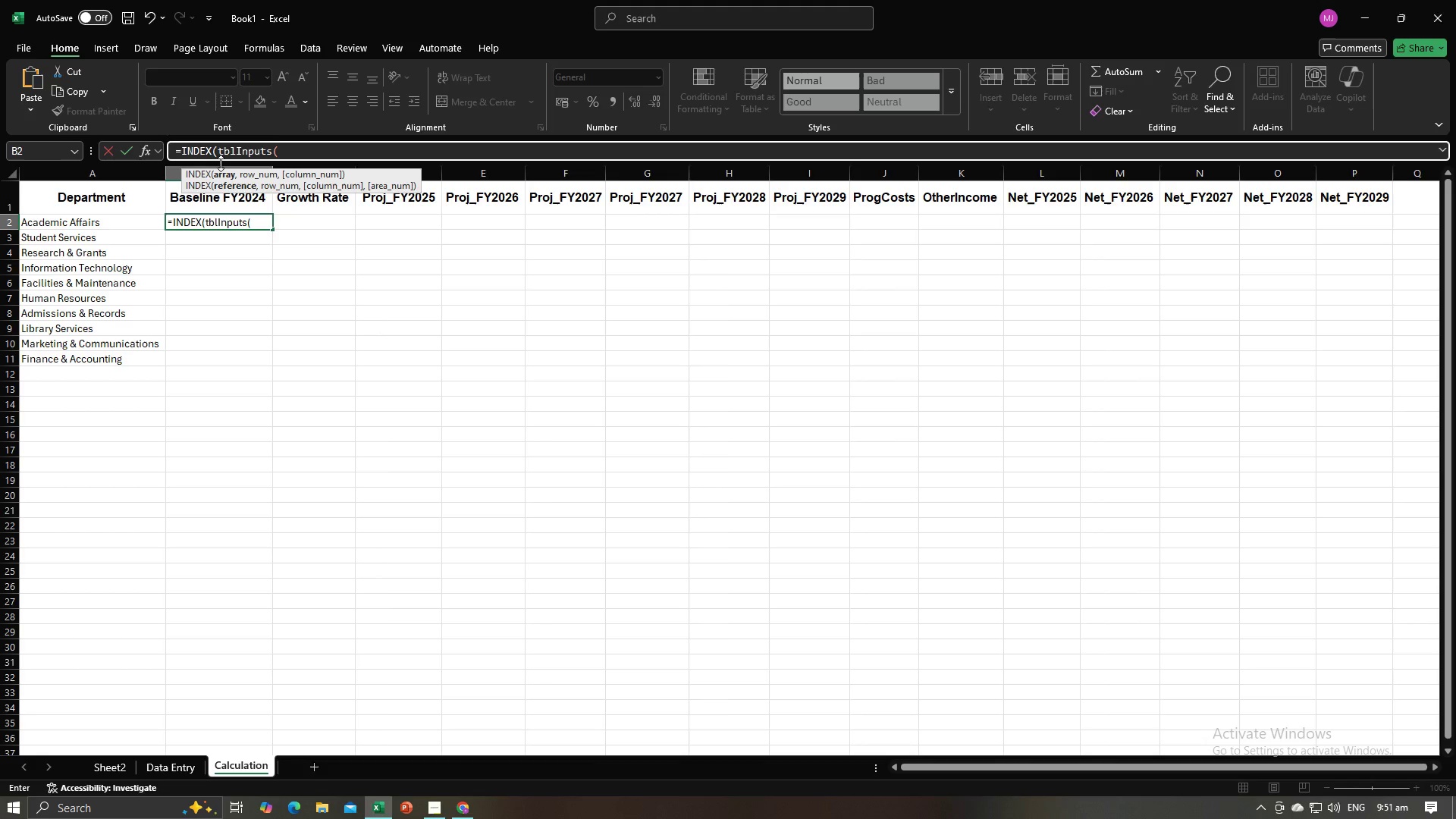 
key(Alt+AltLeft)
 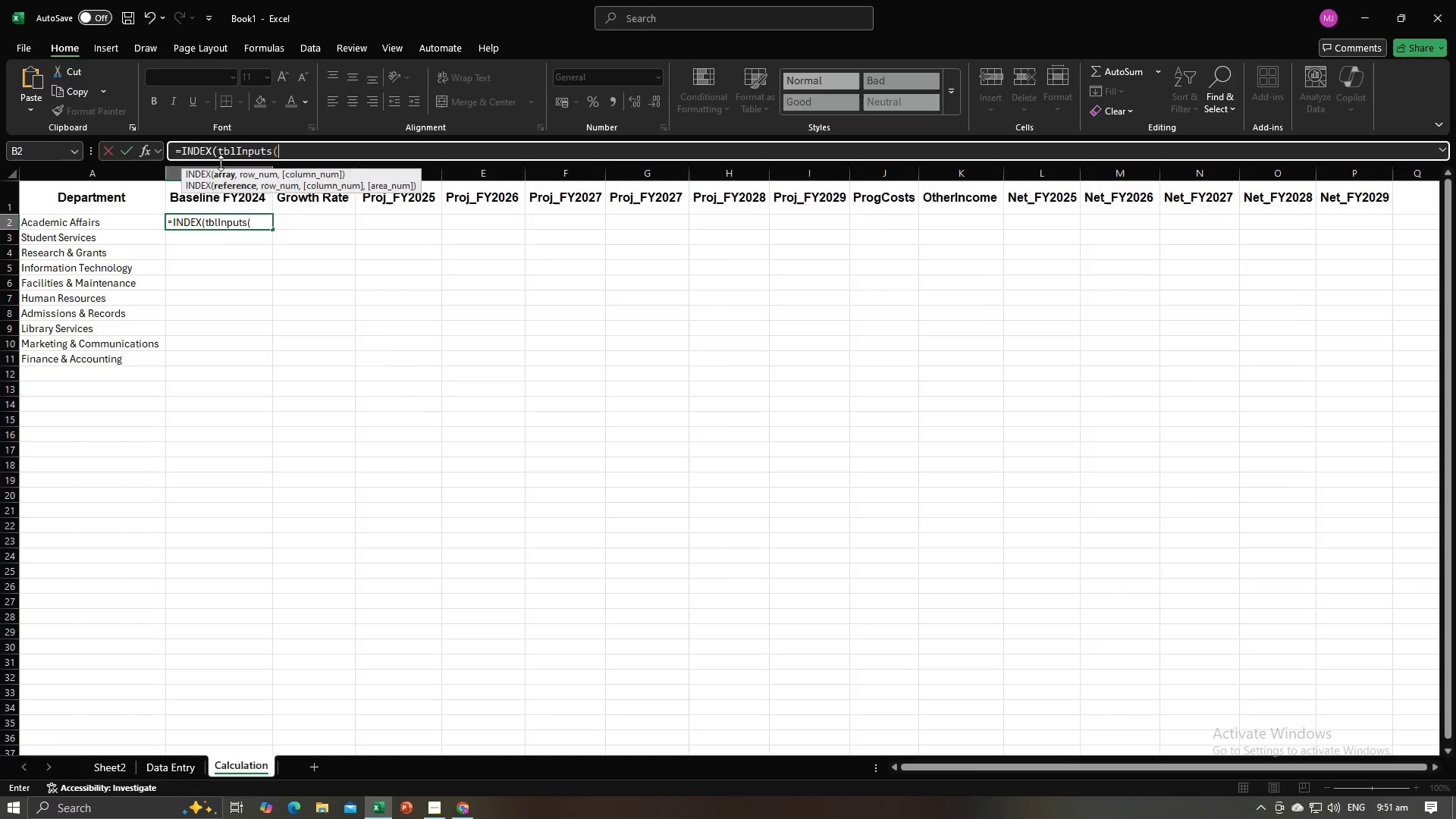 
key(Alt+Tab)
 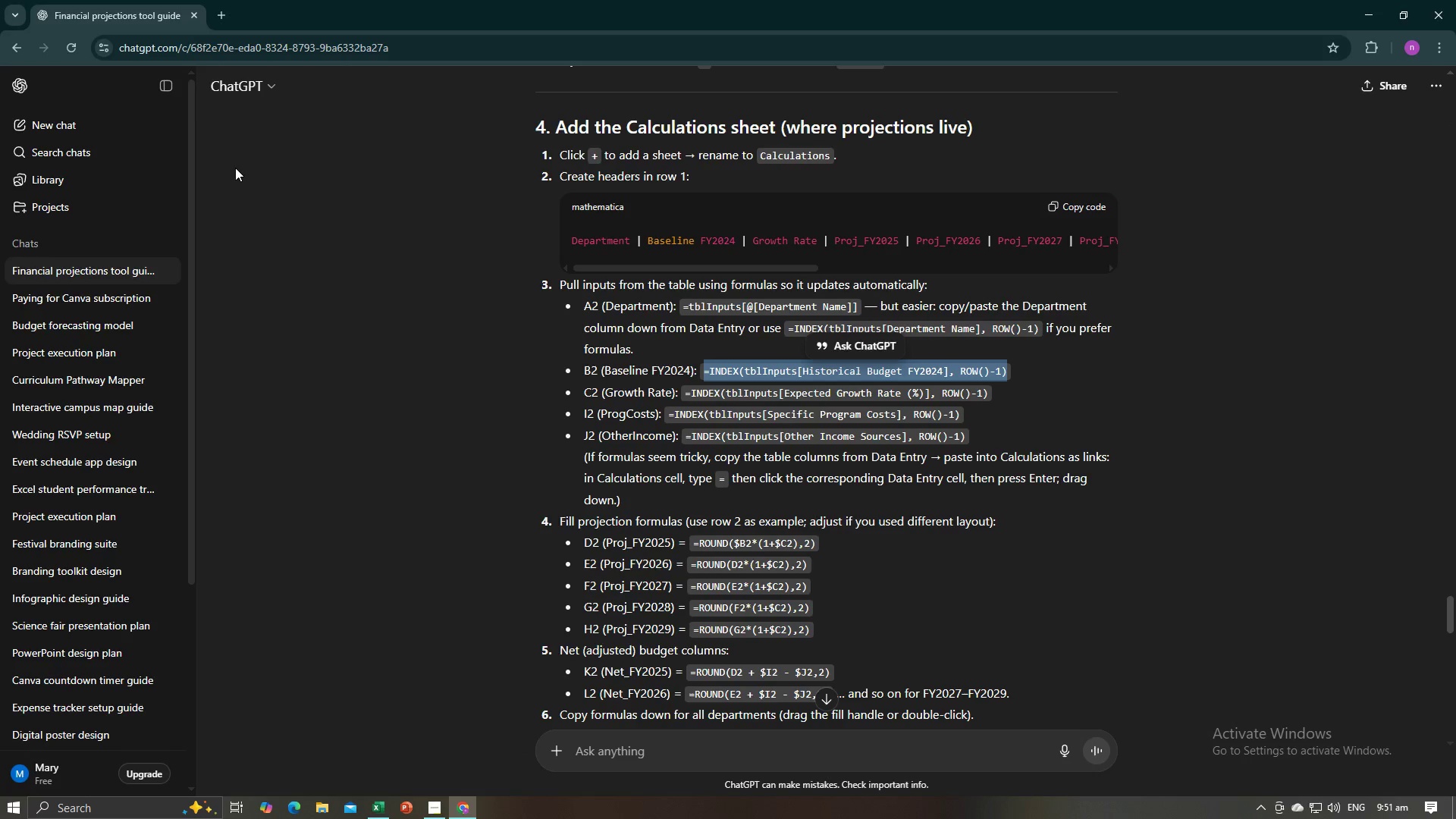 
key(Alt+AltLeft)
 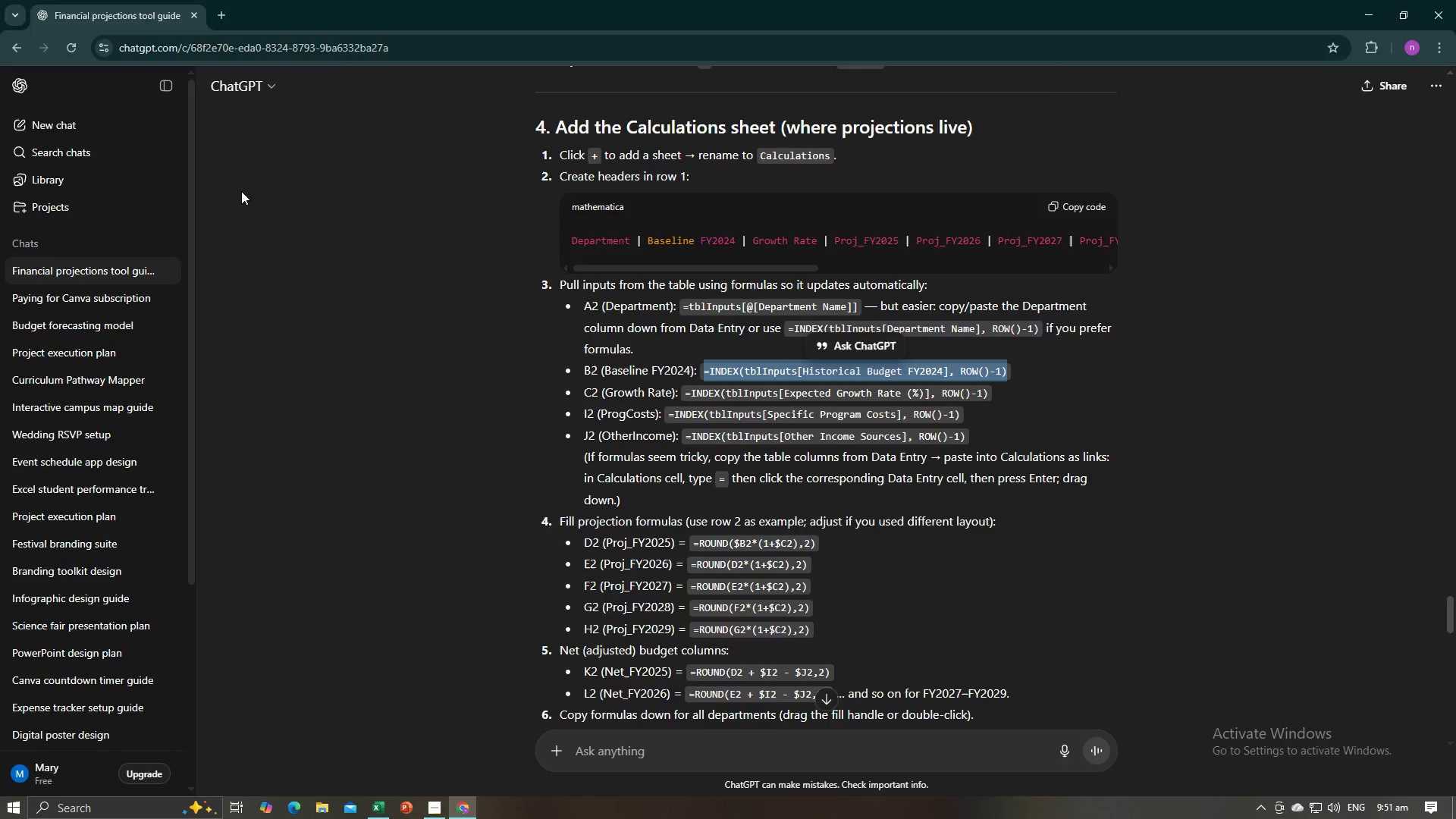 
key(Alt+Tab)
 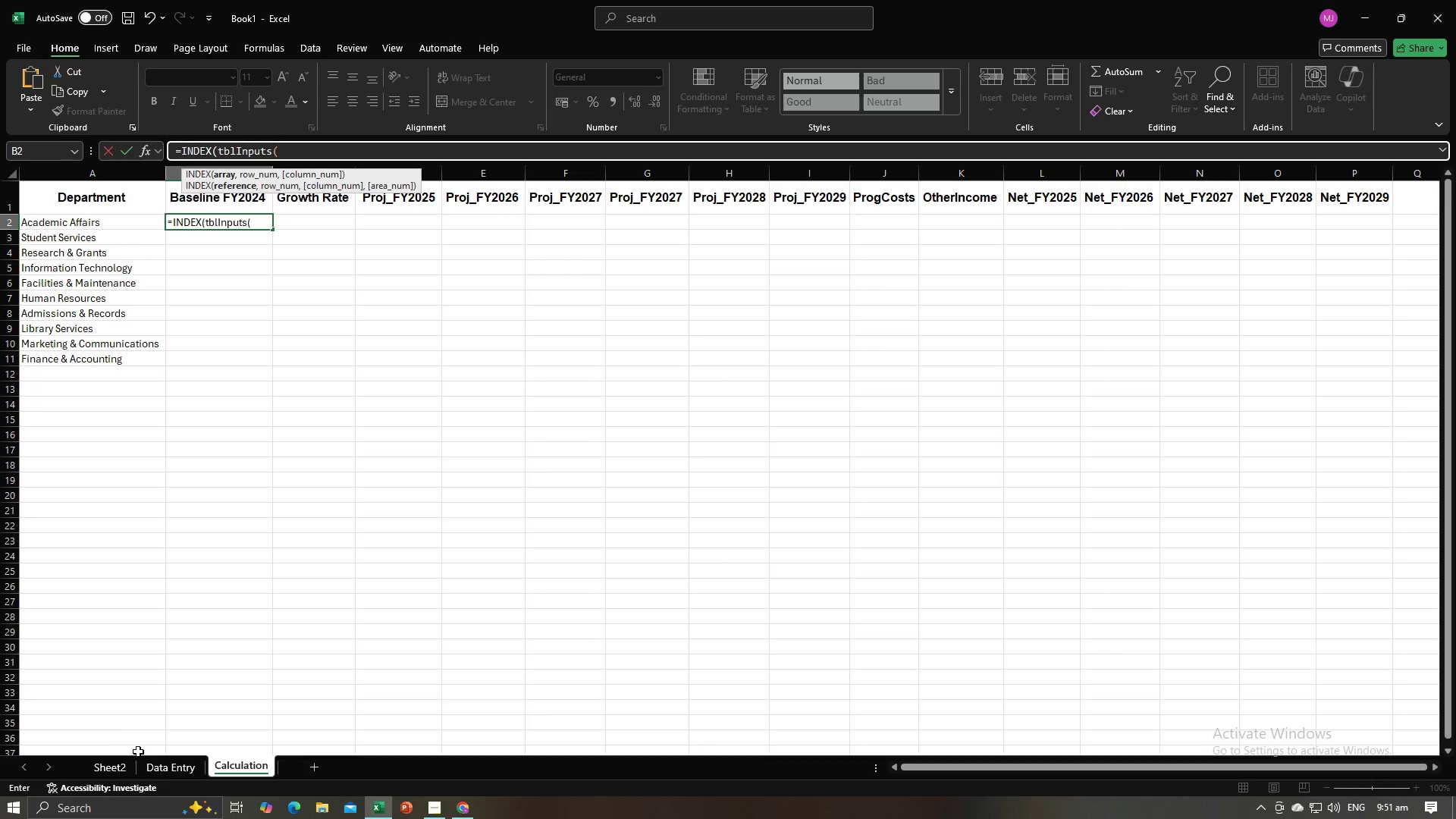 
left_click([155, 770])
 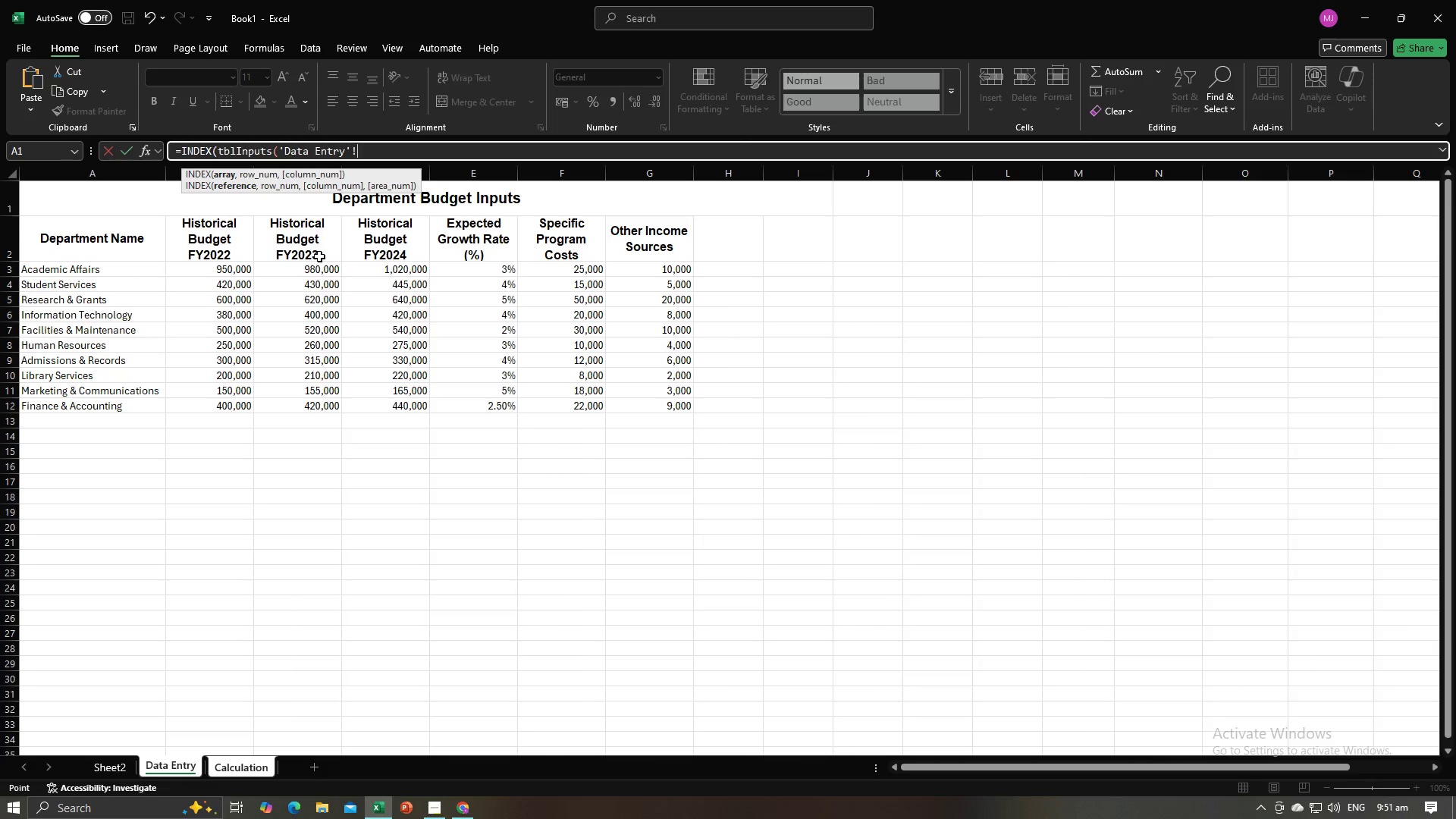 
key(Alt+AltLeft)
 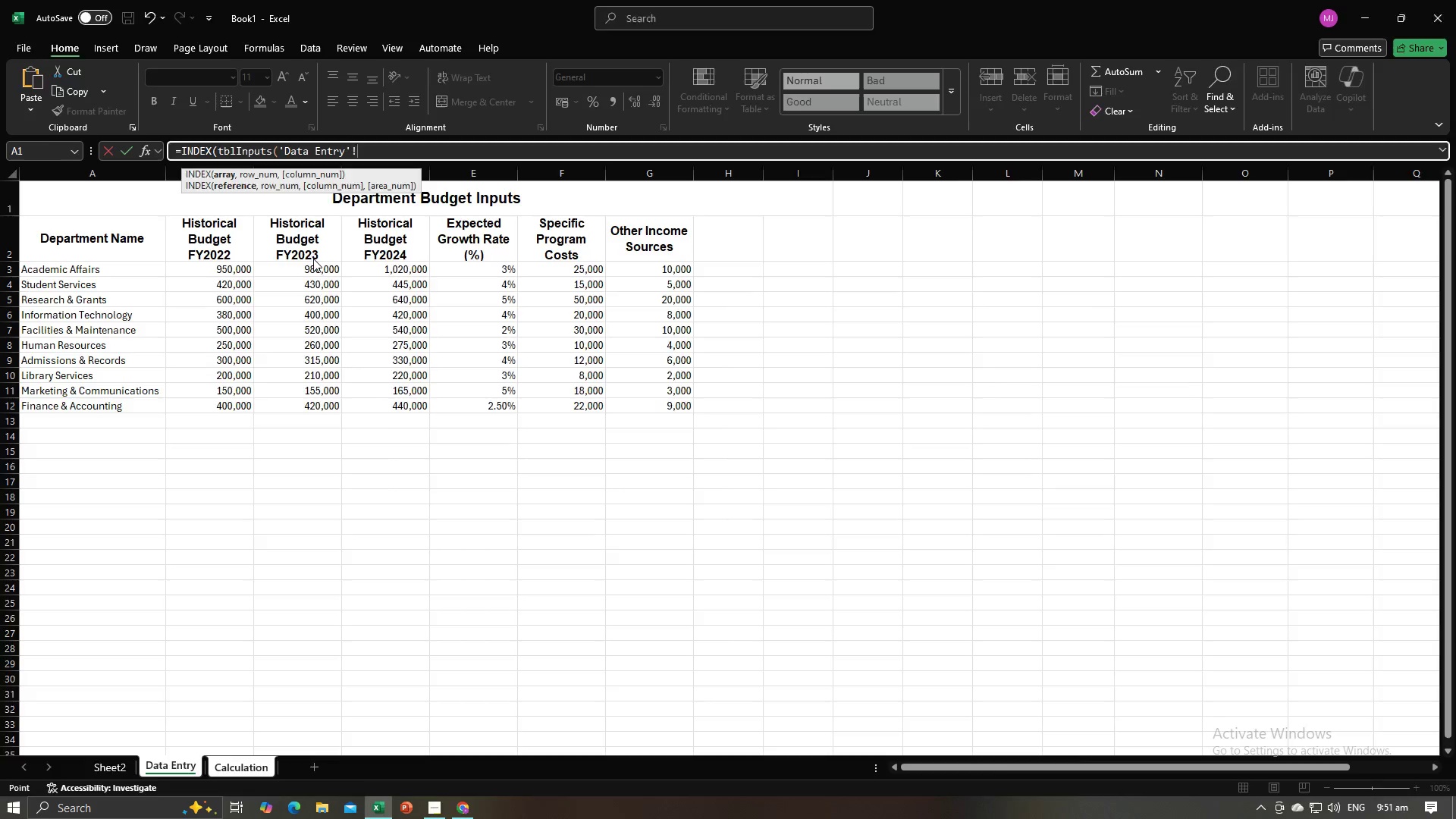 
key(Alt+Tab)
 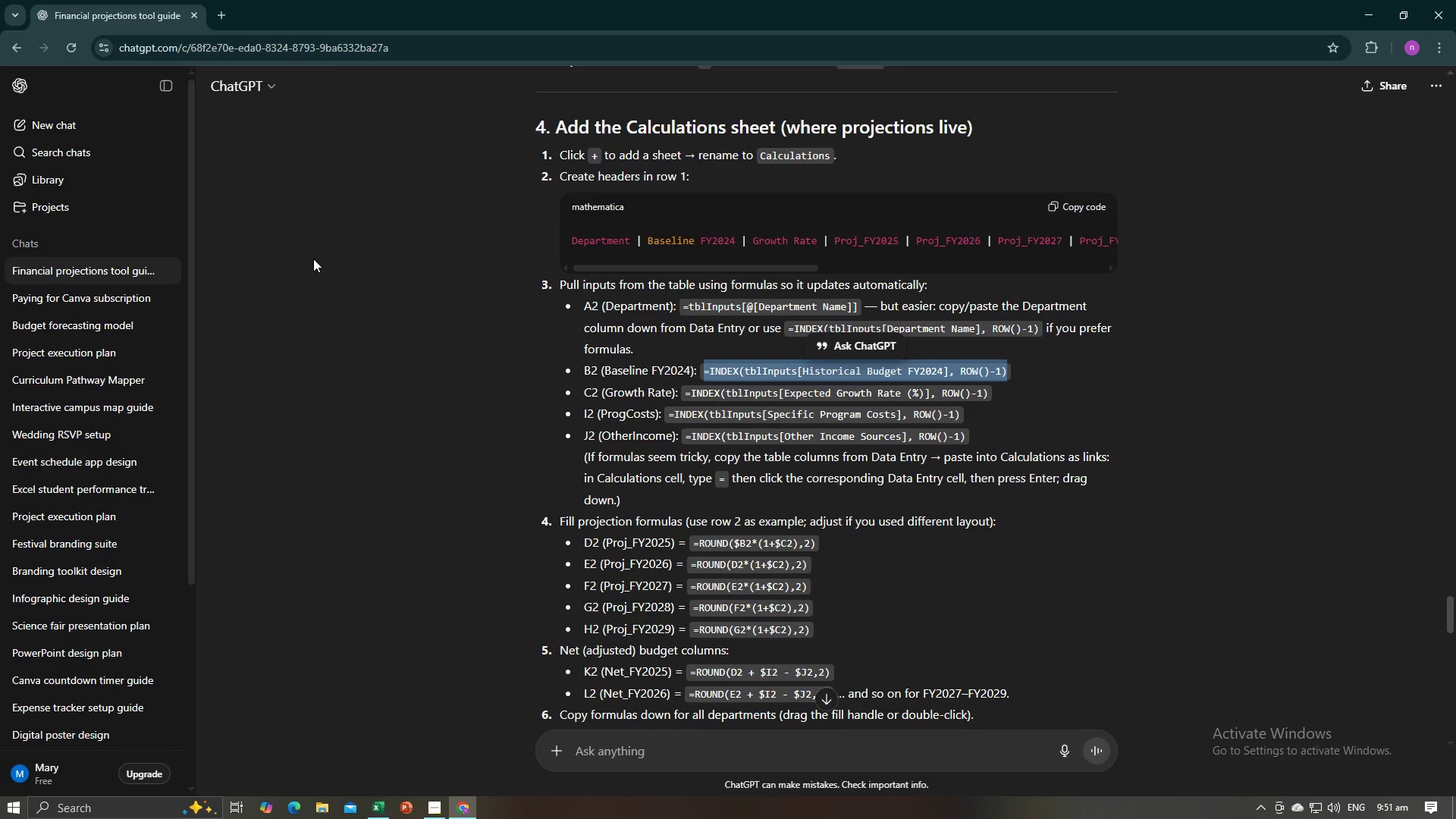 
key(Alt+AltLeft)
 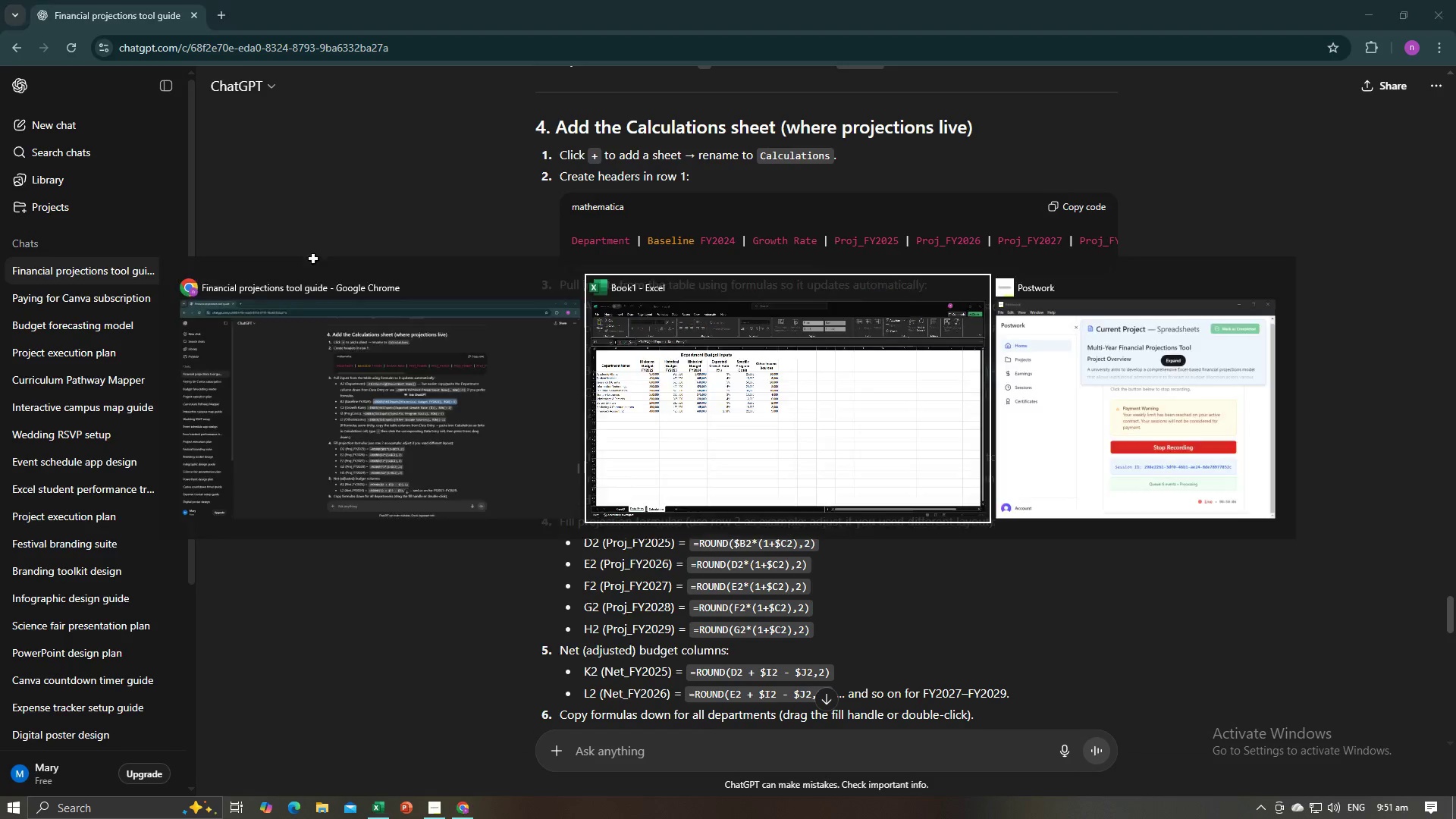 
key(Alt+Tab)
 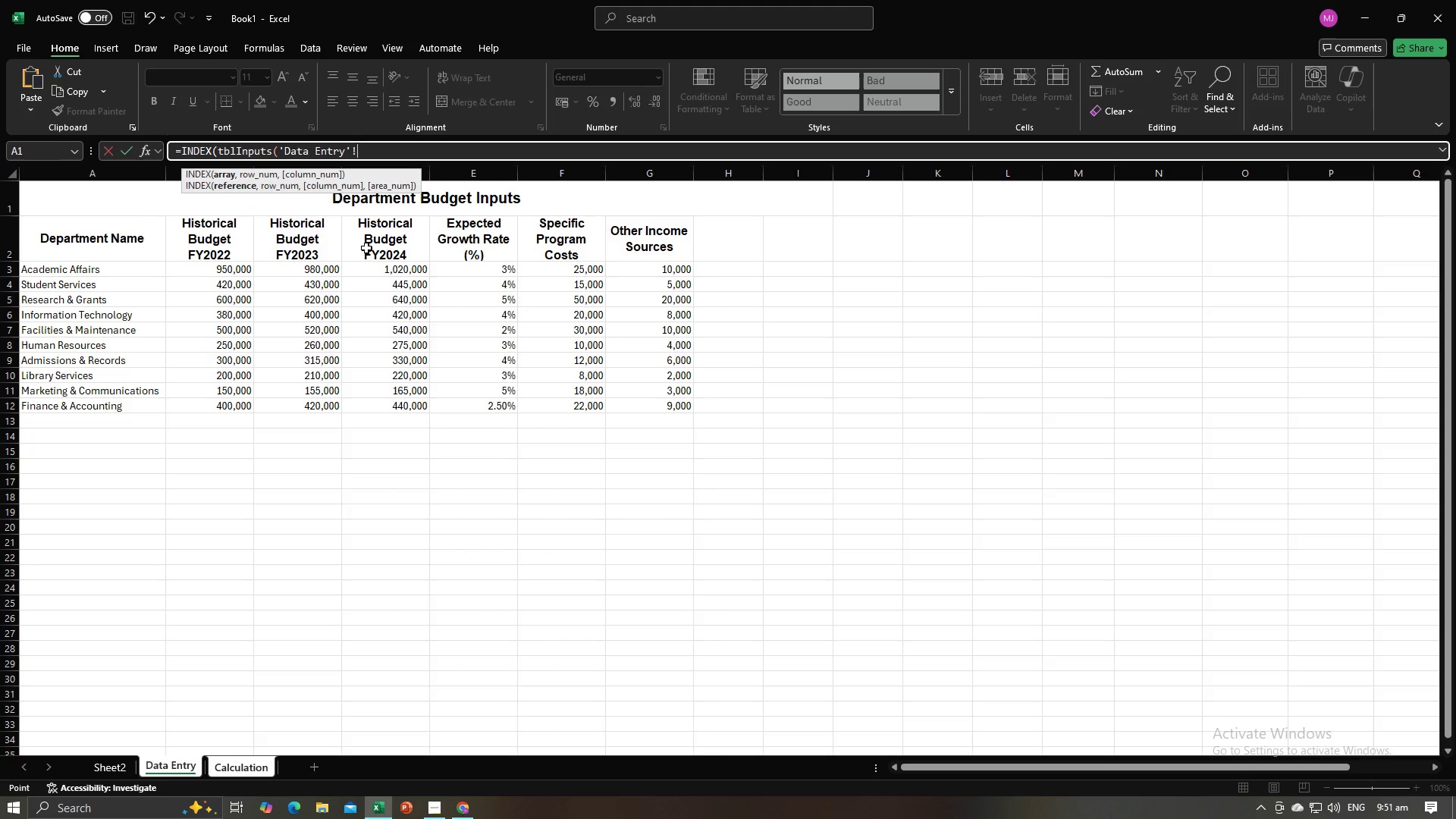 
wait(7.25)
 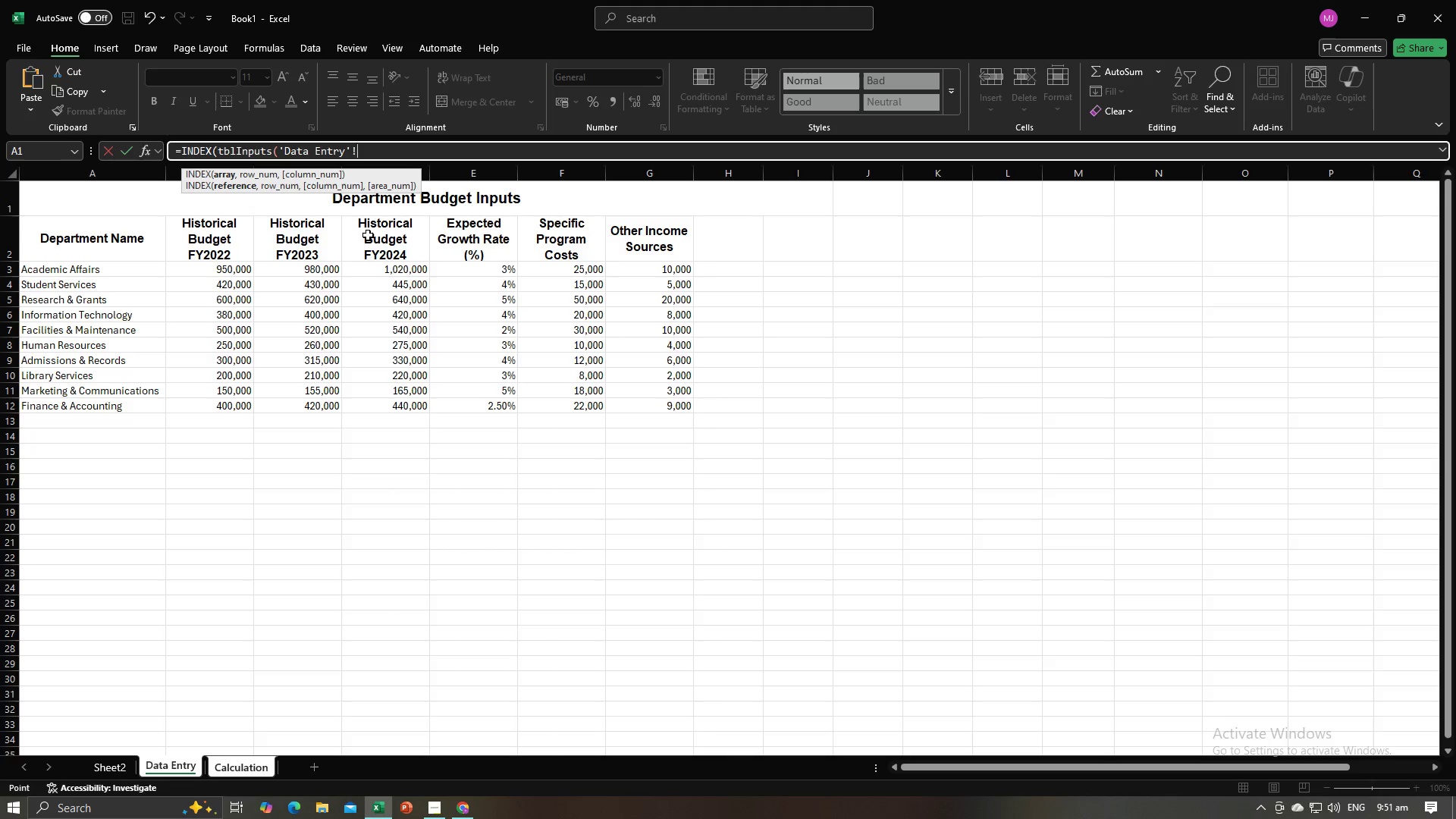 
key(Alt+AltLeft)
 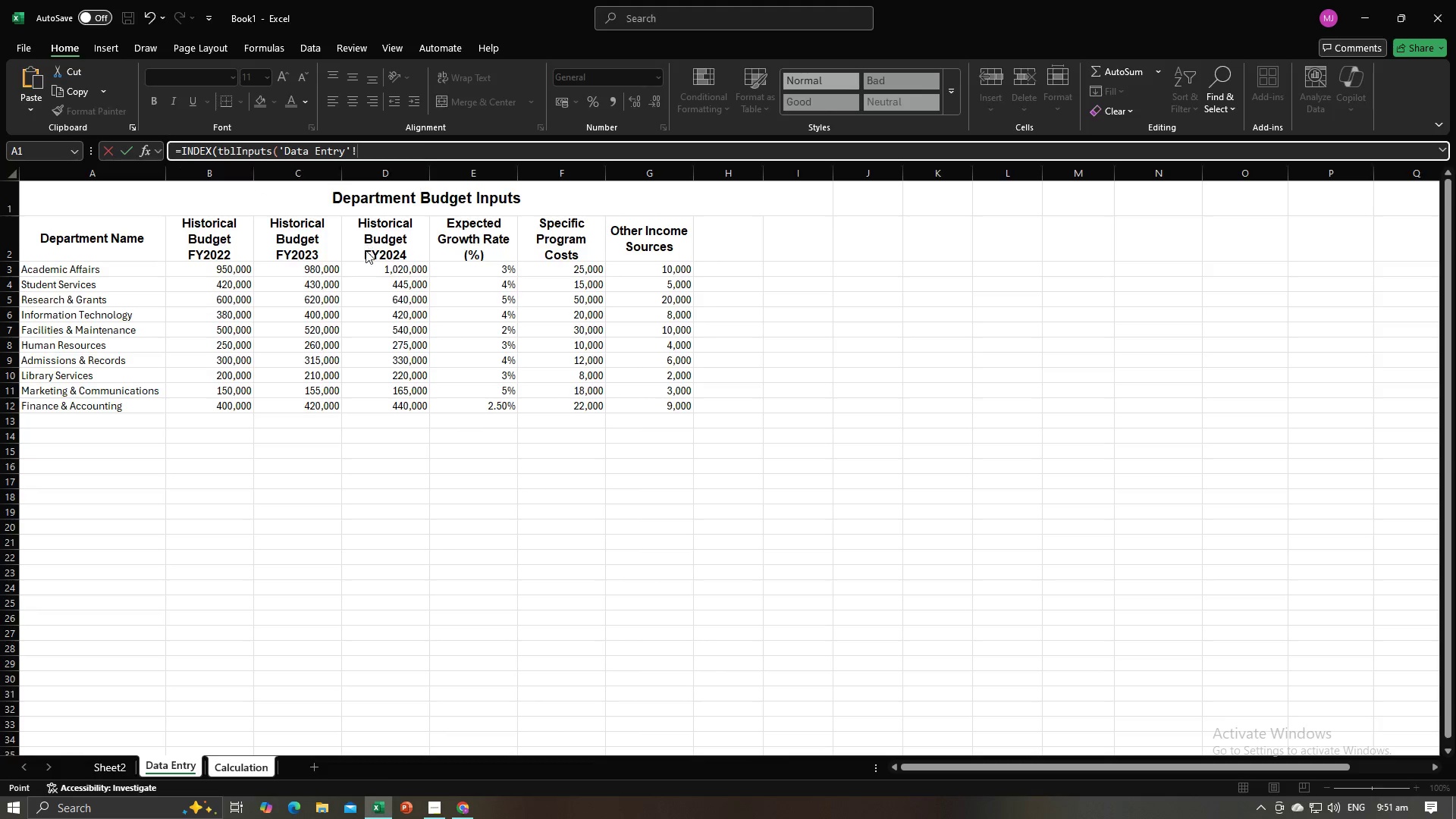 
key(Alt+Tab)
 